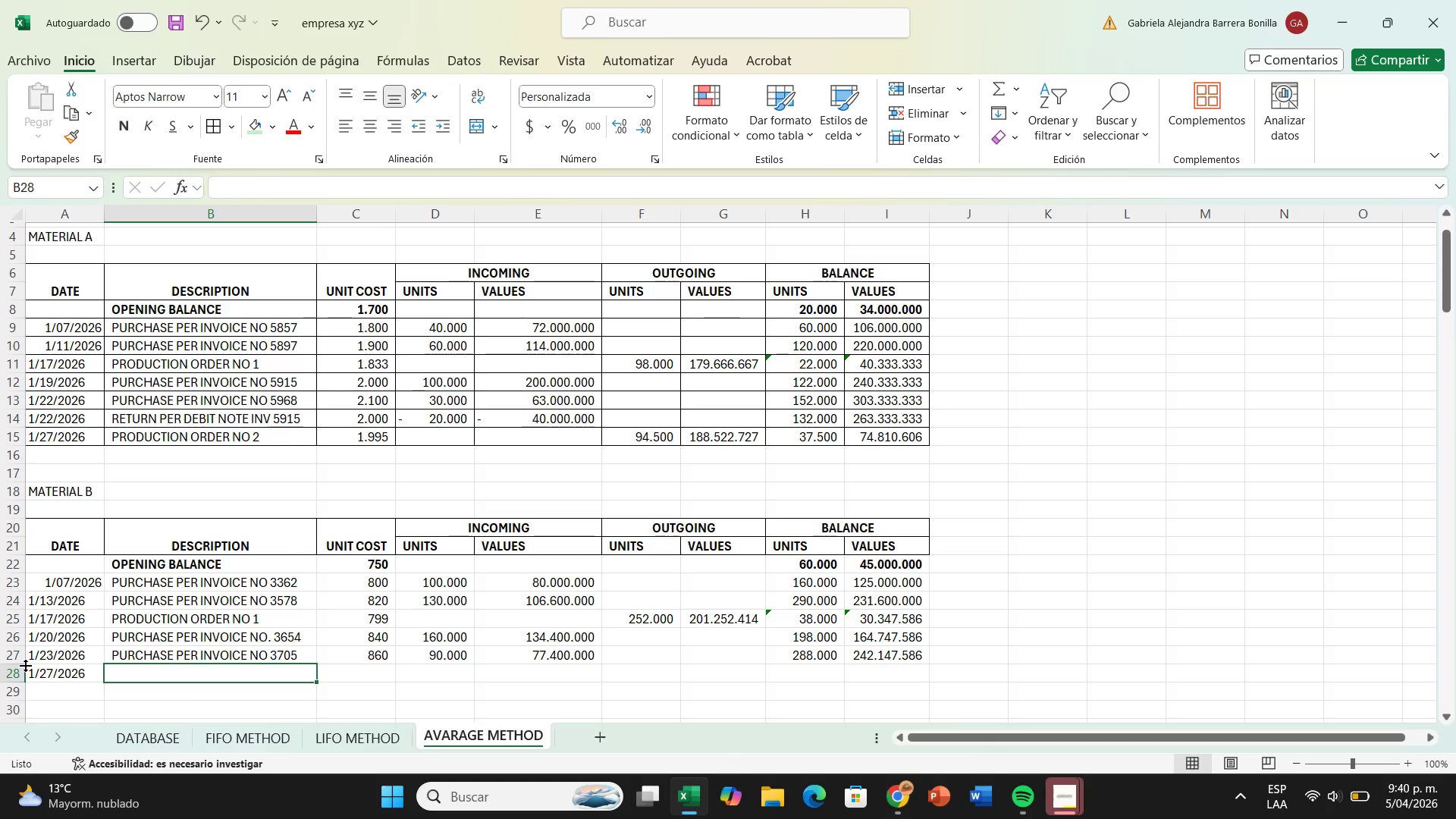 
left_click([119, 731])
 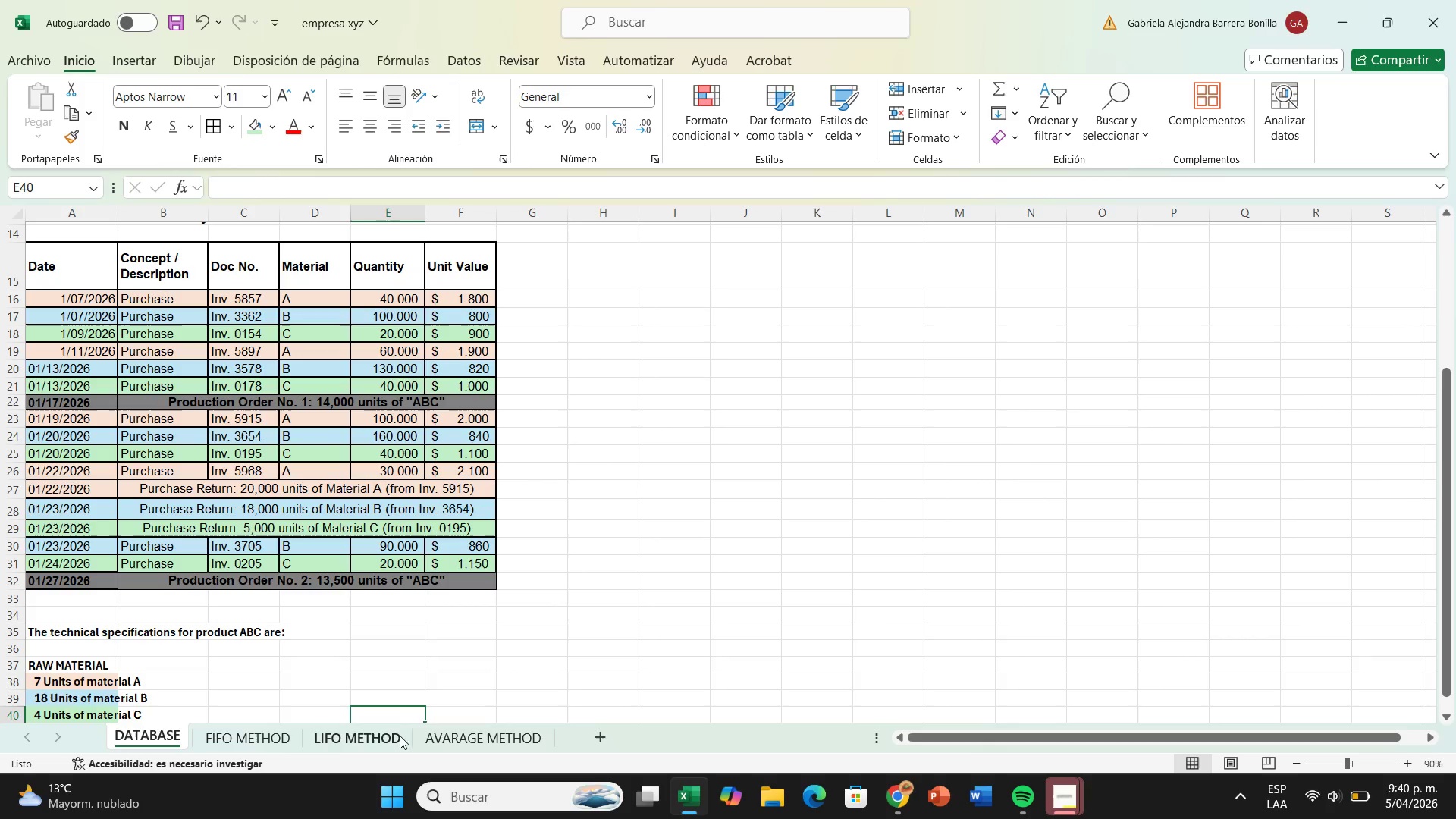 
wait(6.55)
 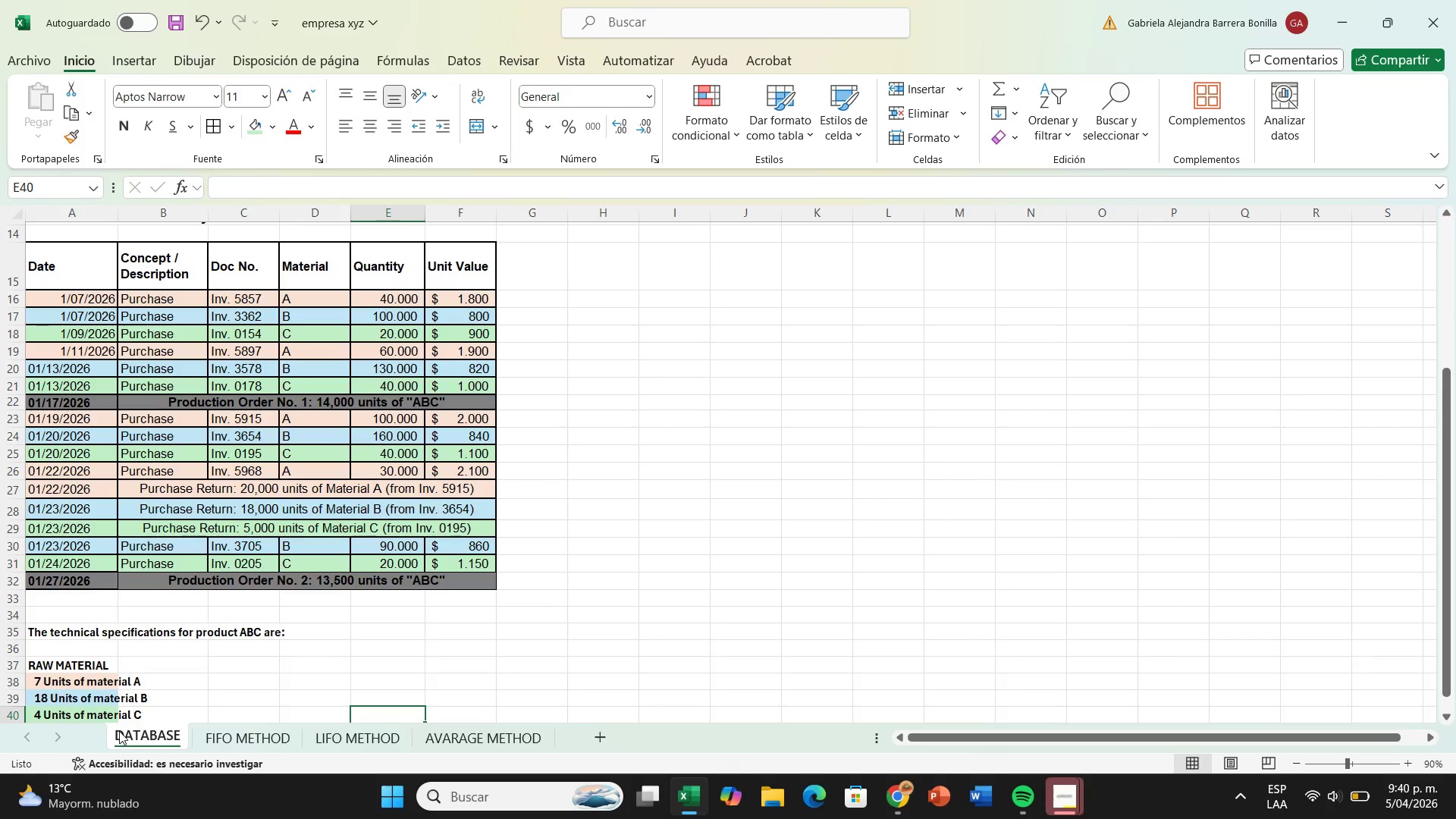 
left_click([433, 739])
 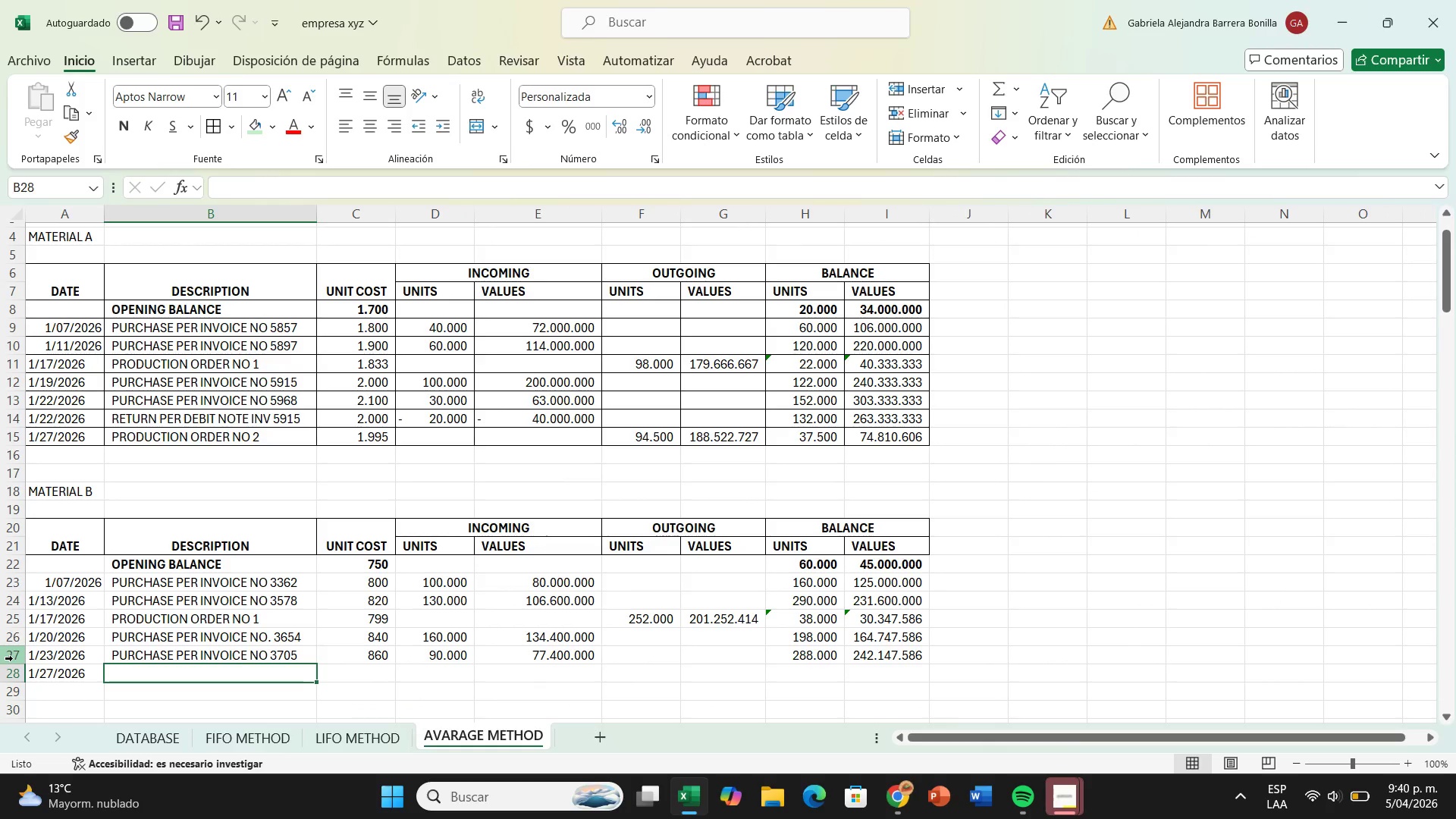 
left_click([13, 658])
 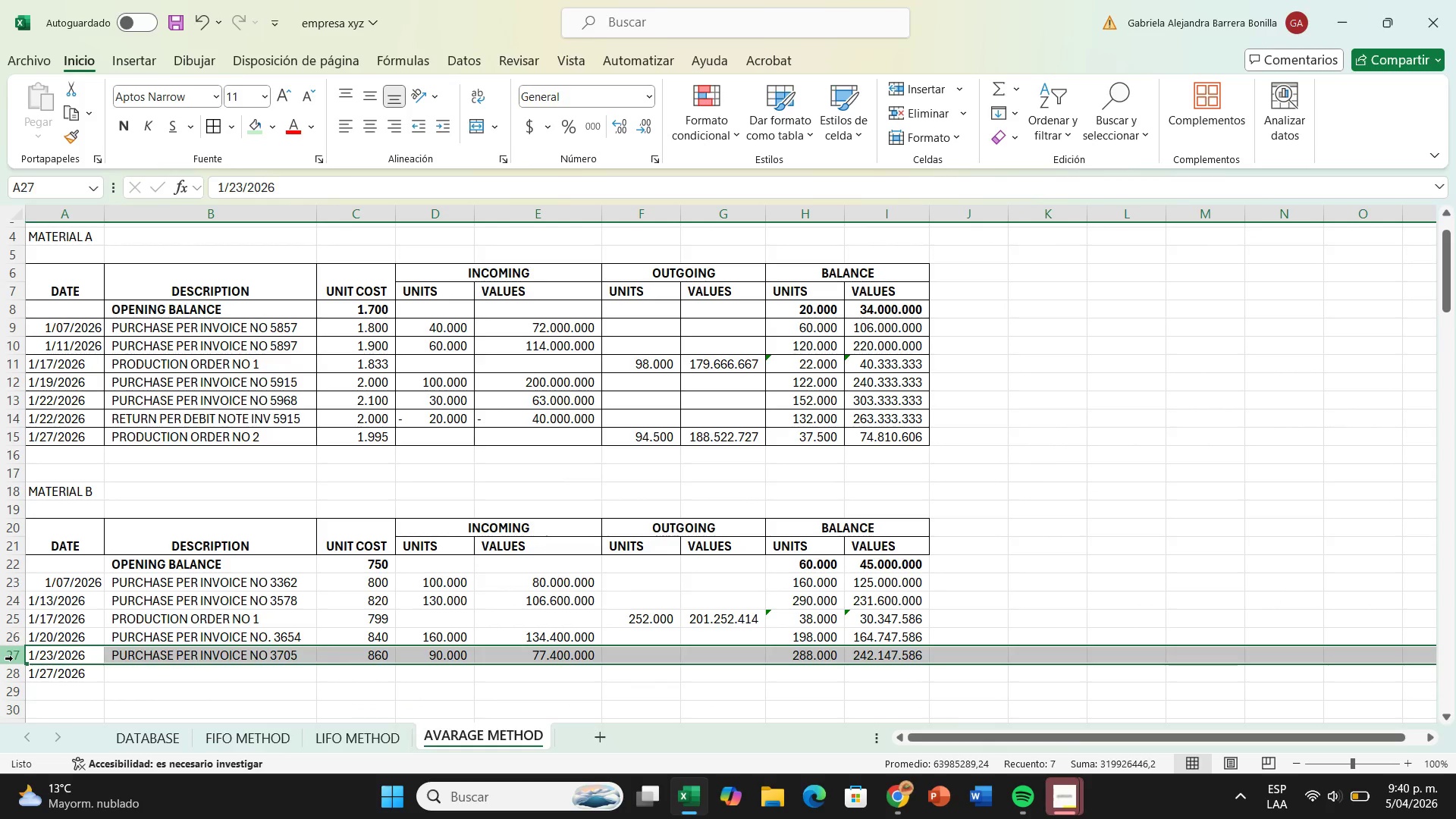 
key(Control+Equal)
 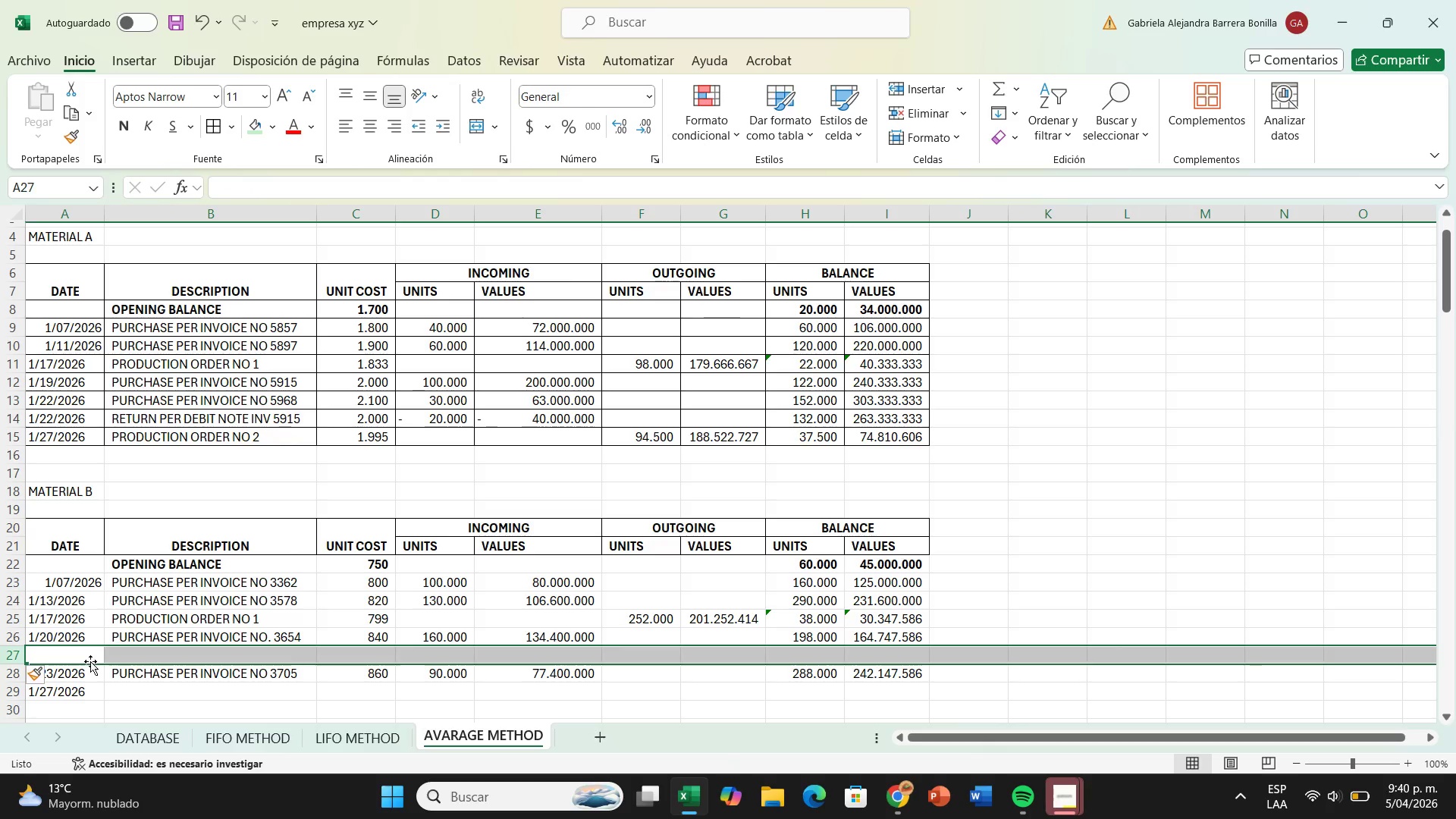 
left_click([83, 661])
 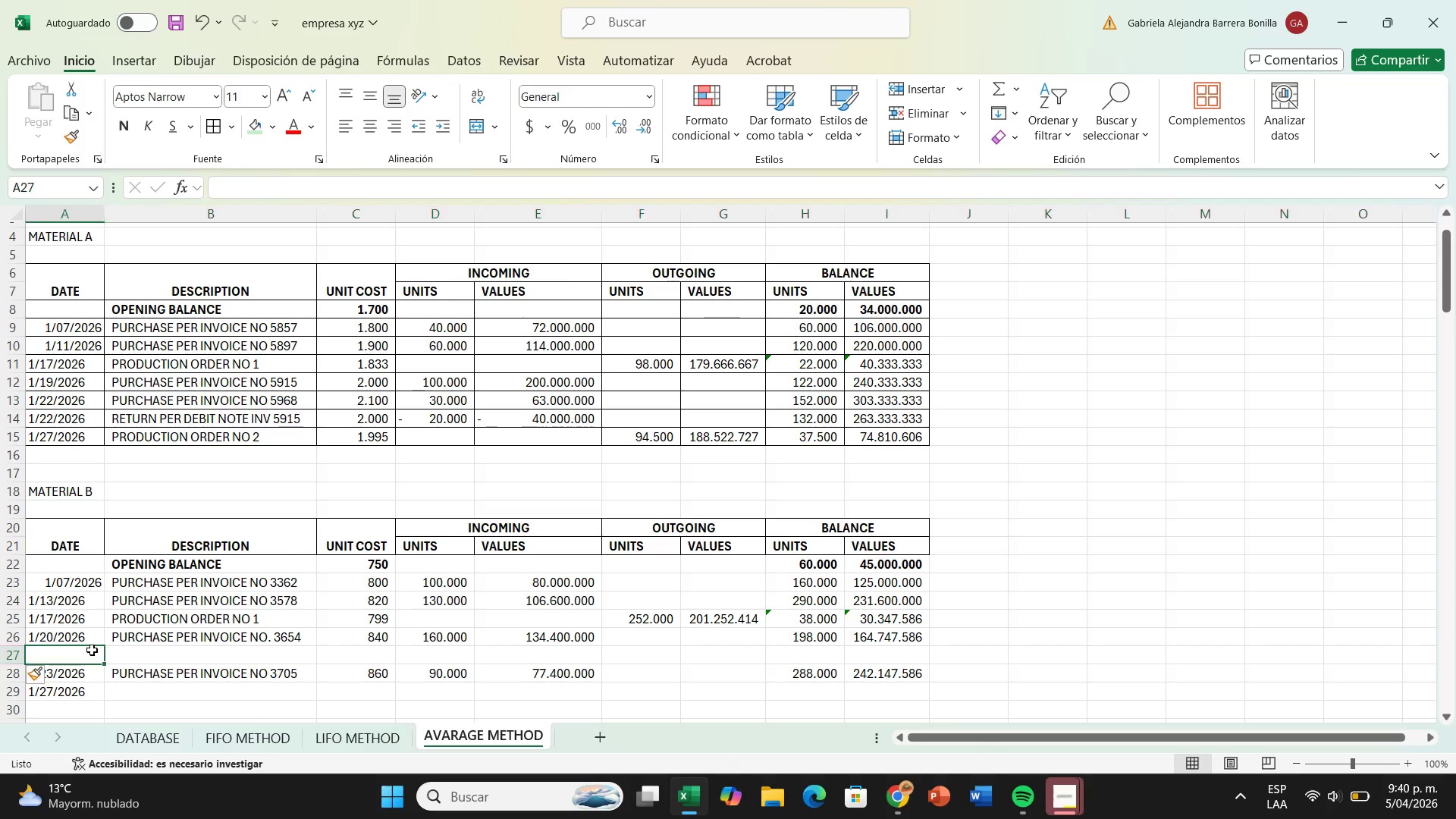 
double_click([92, 650])
 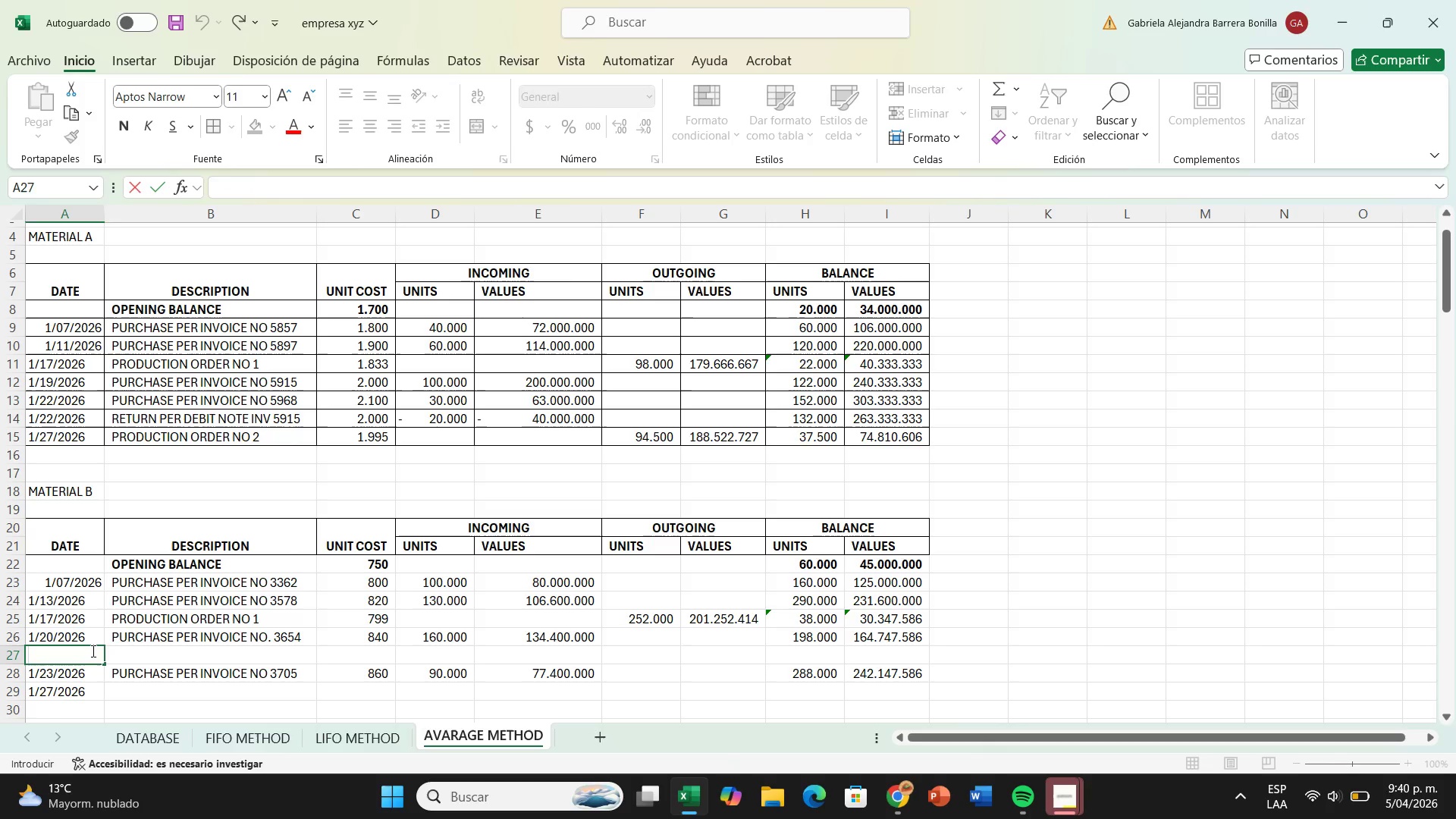 
type(1&23&2026)
 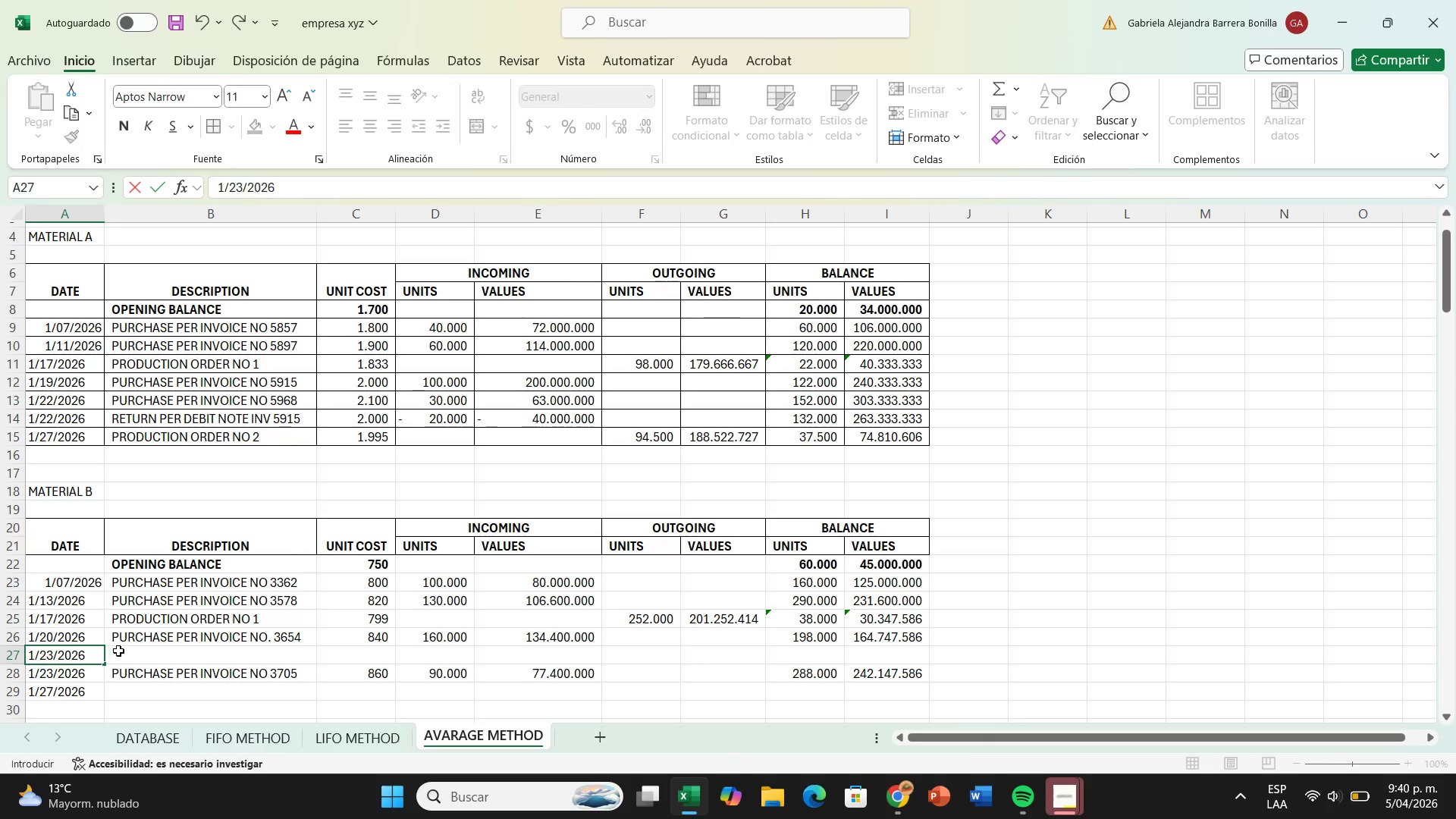 
left_click([120, 650])
 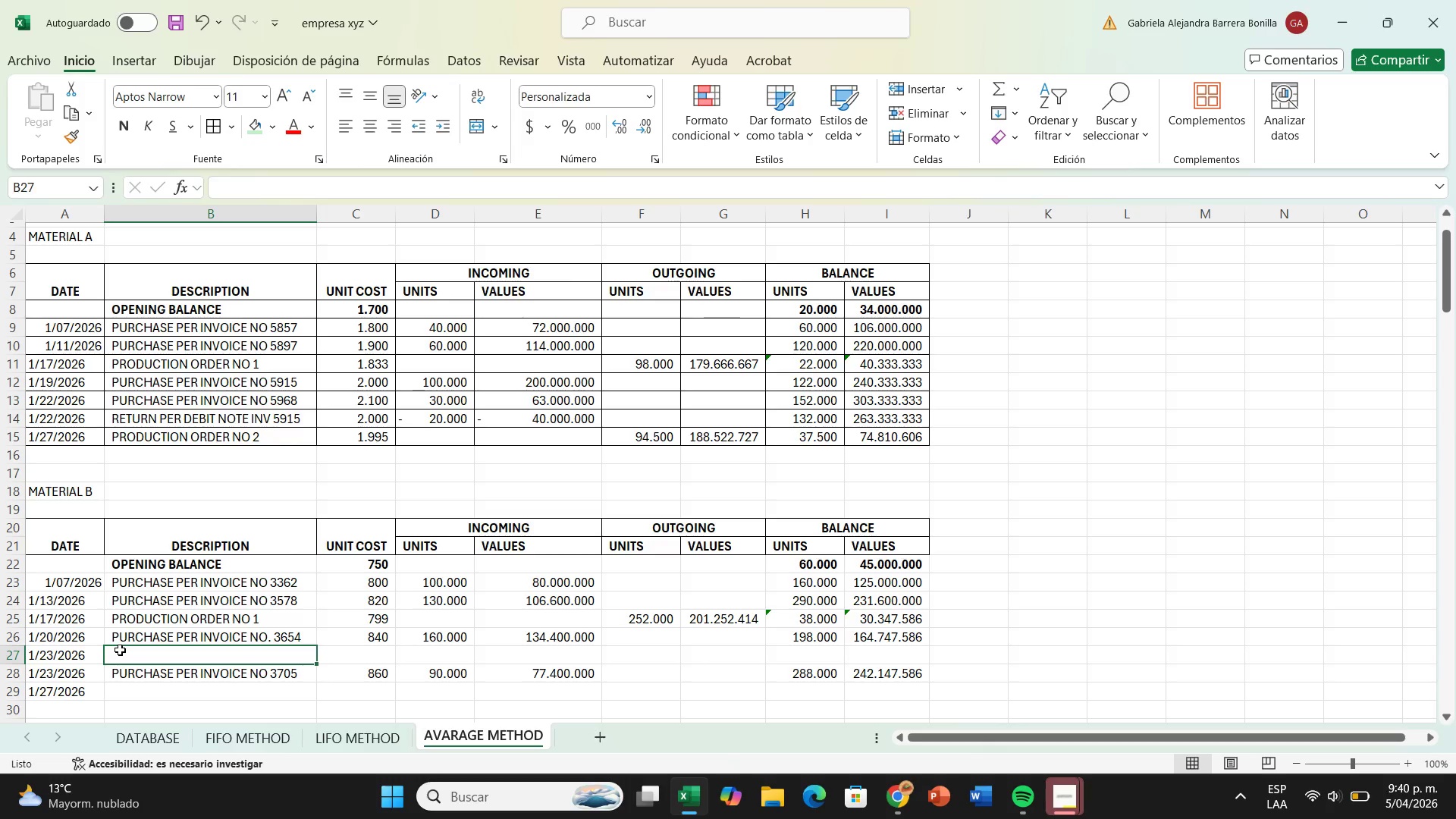 
type(return per den)
key(Backspace)
type(bit note inv3654)
 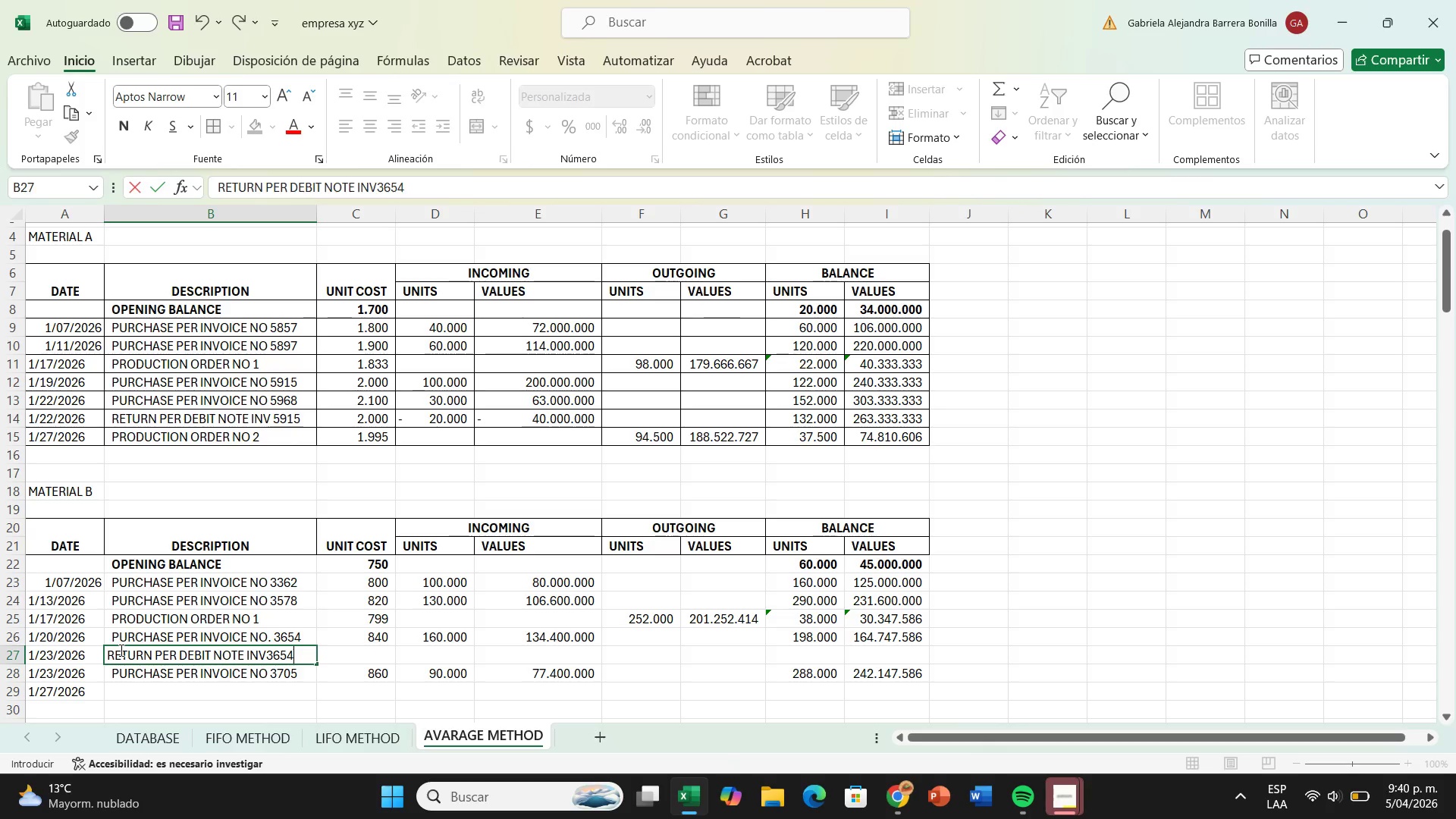 
wait(6.22)
 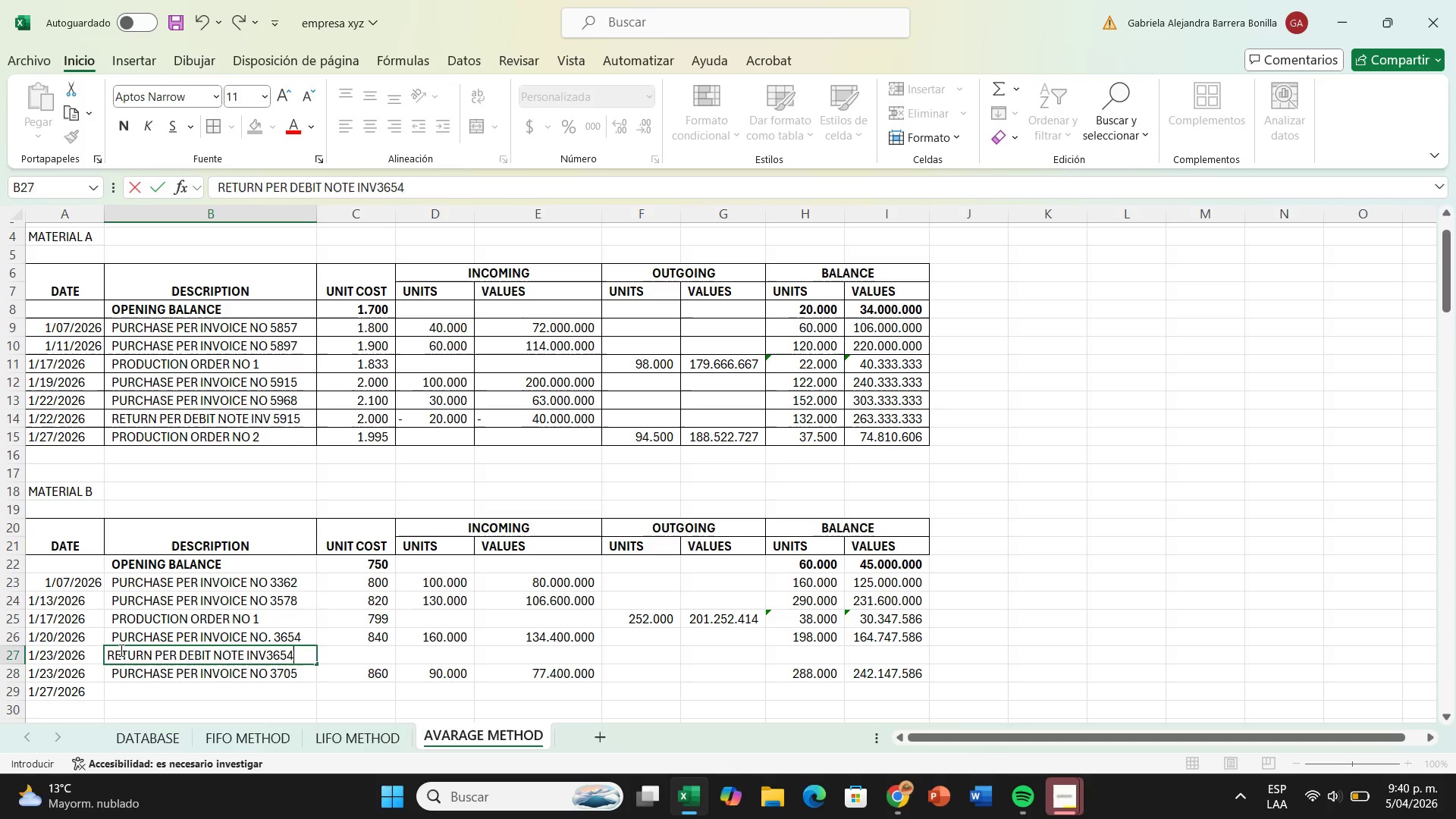 
left_click([266, 656])
 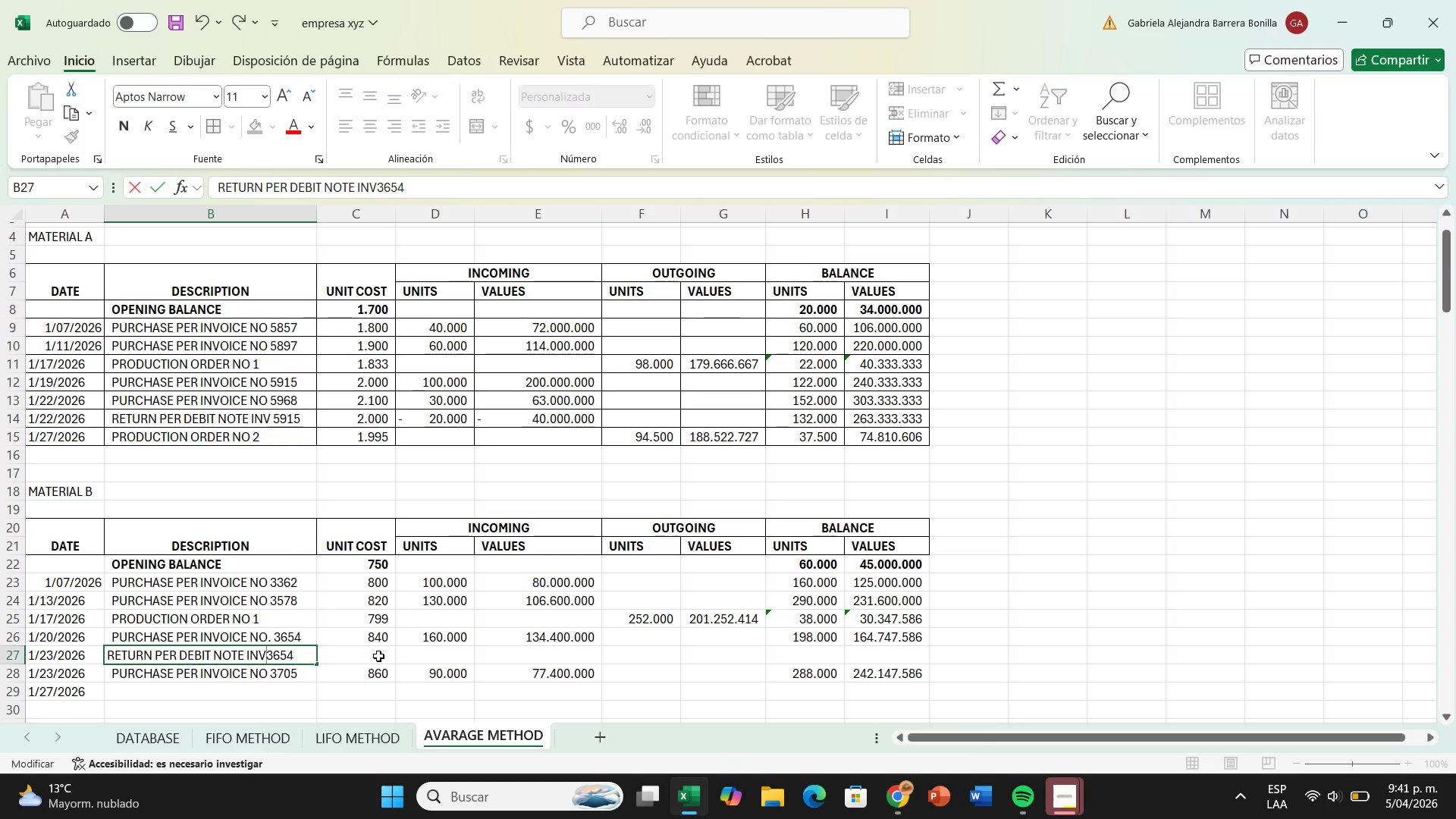 
key(Space)
 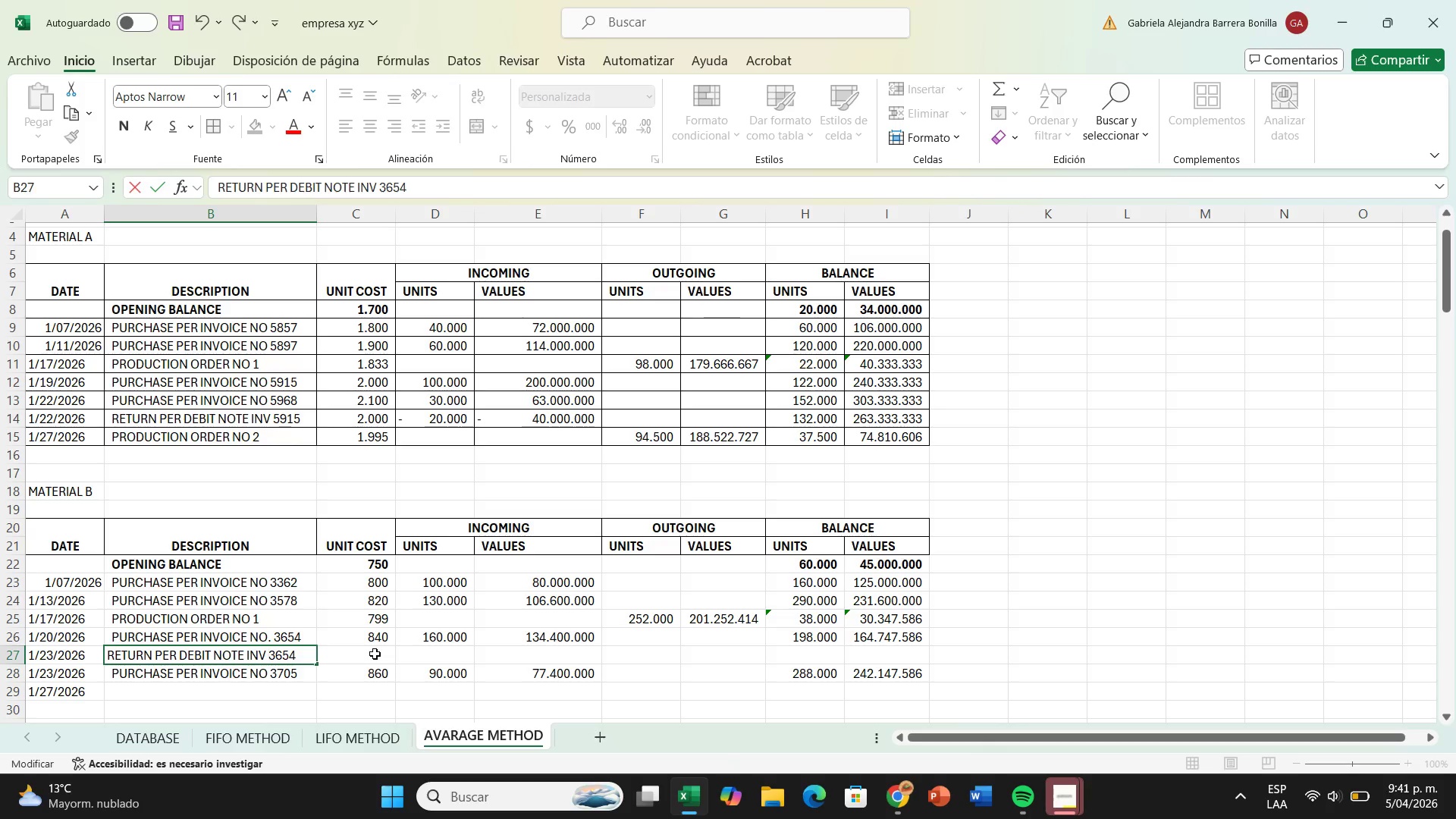 
left_click([375, 654])
 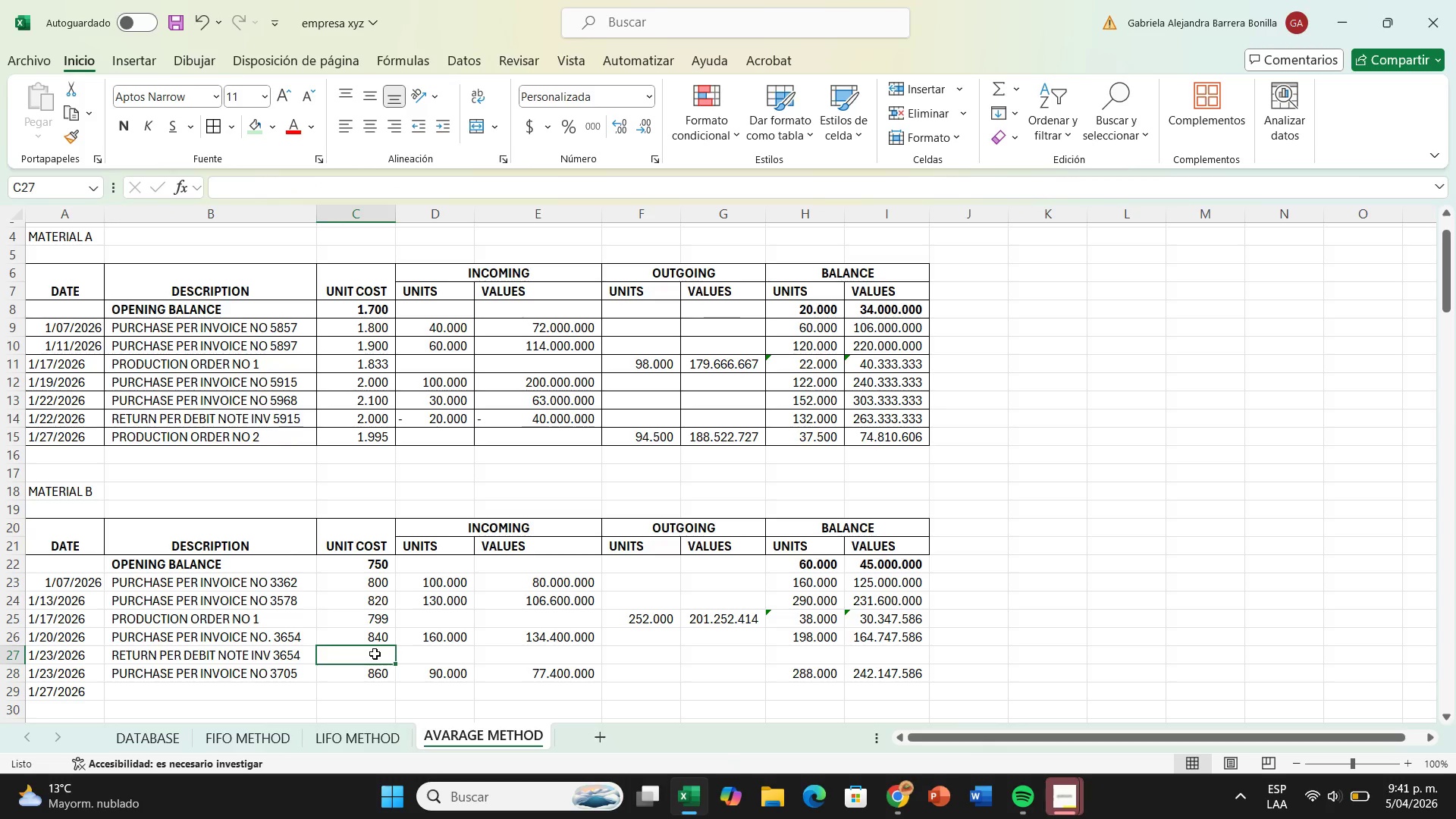 
type(849)
key(Backspace)
type(0)
 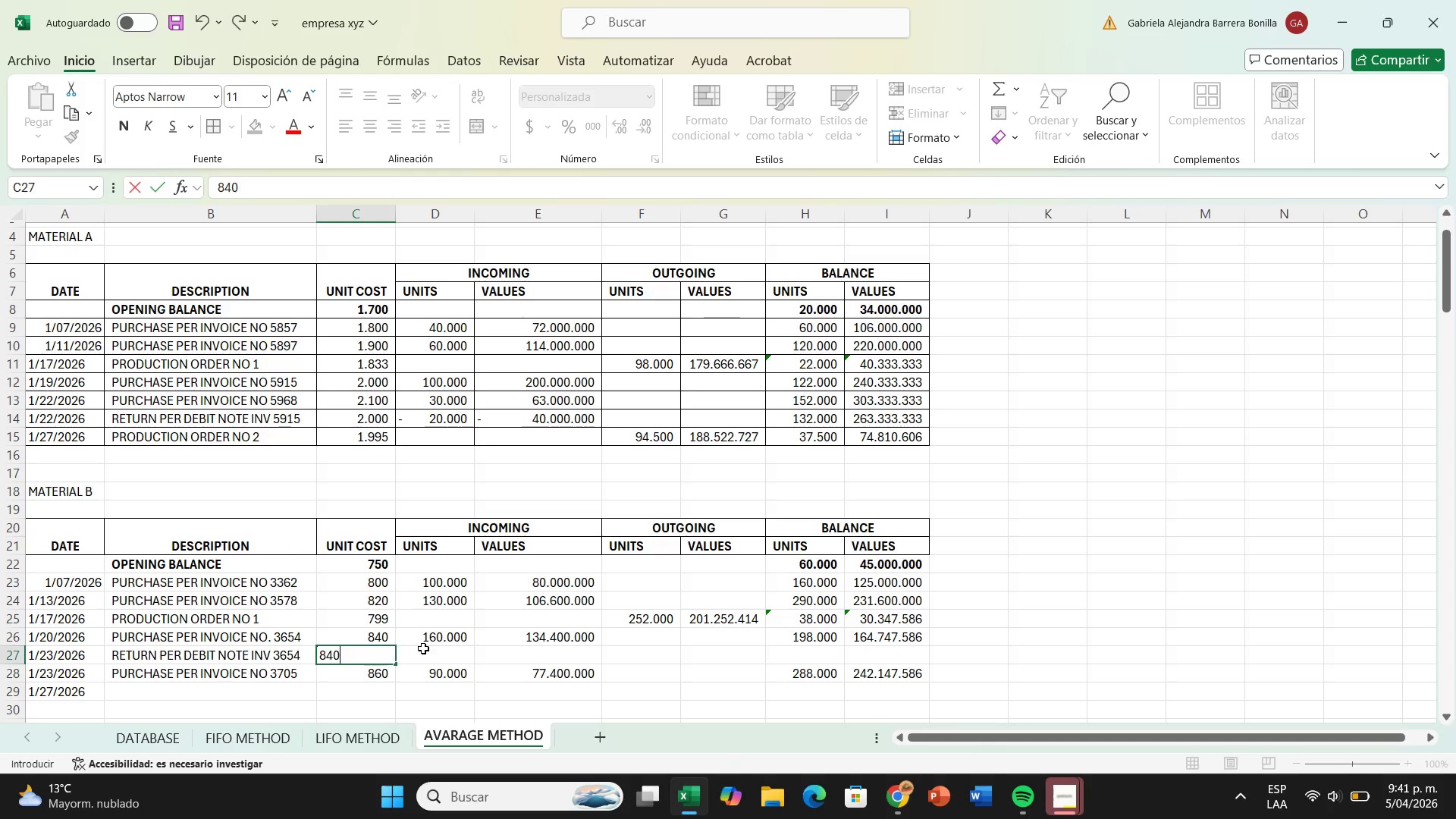 
left_click([447, 648])
 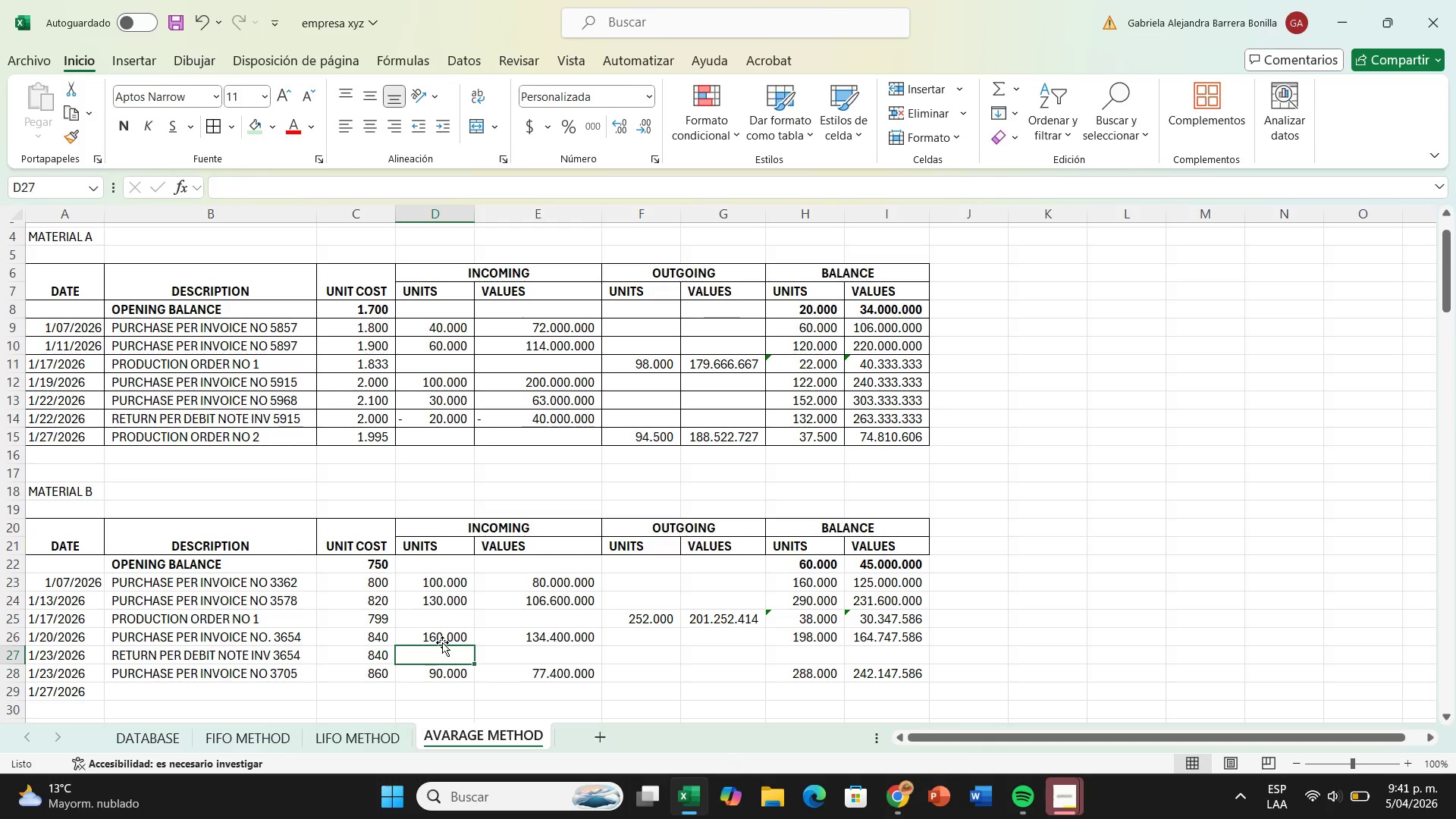 
type(-18000)
 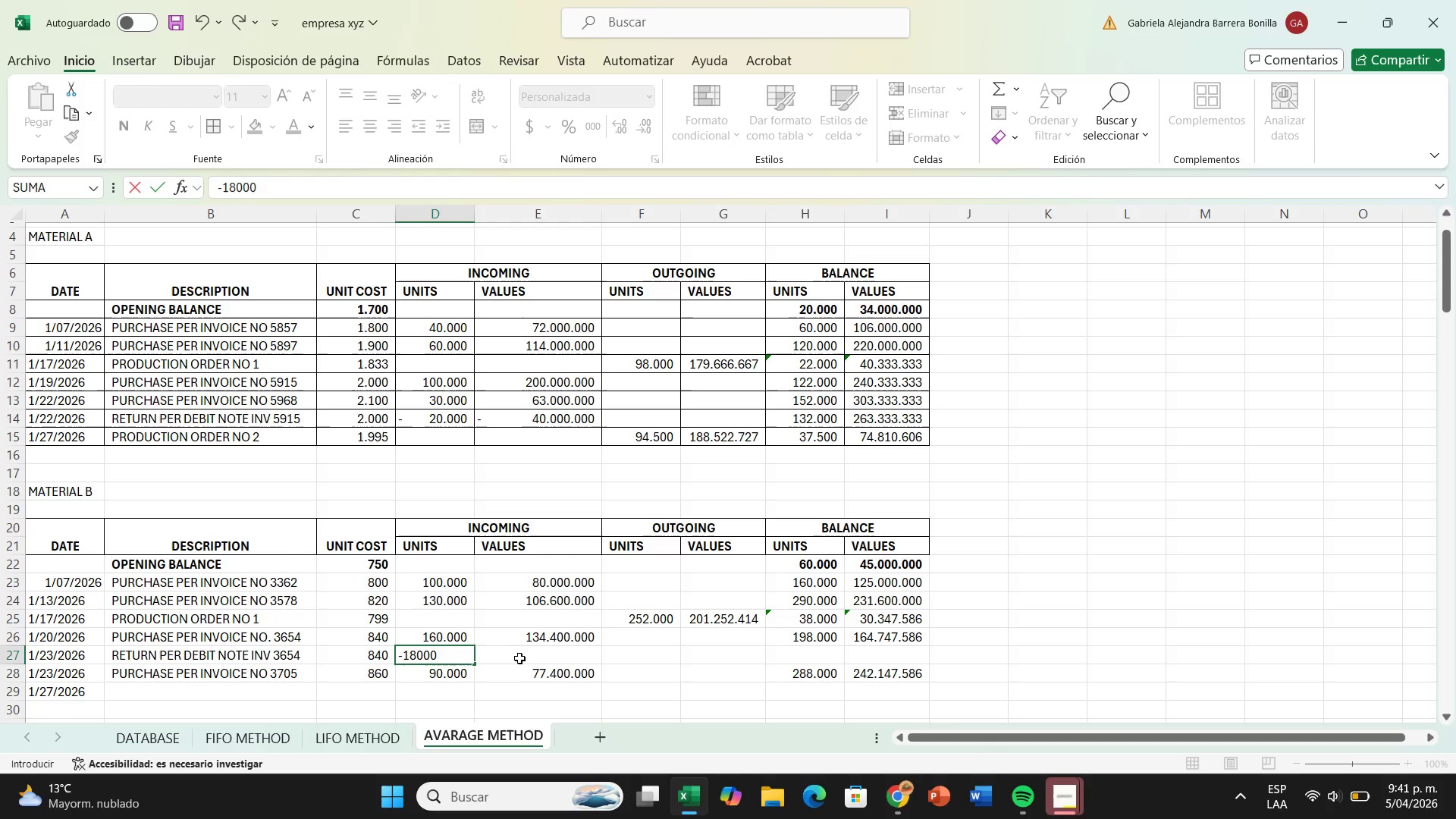 
left_click([519, 658])
 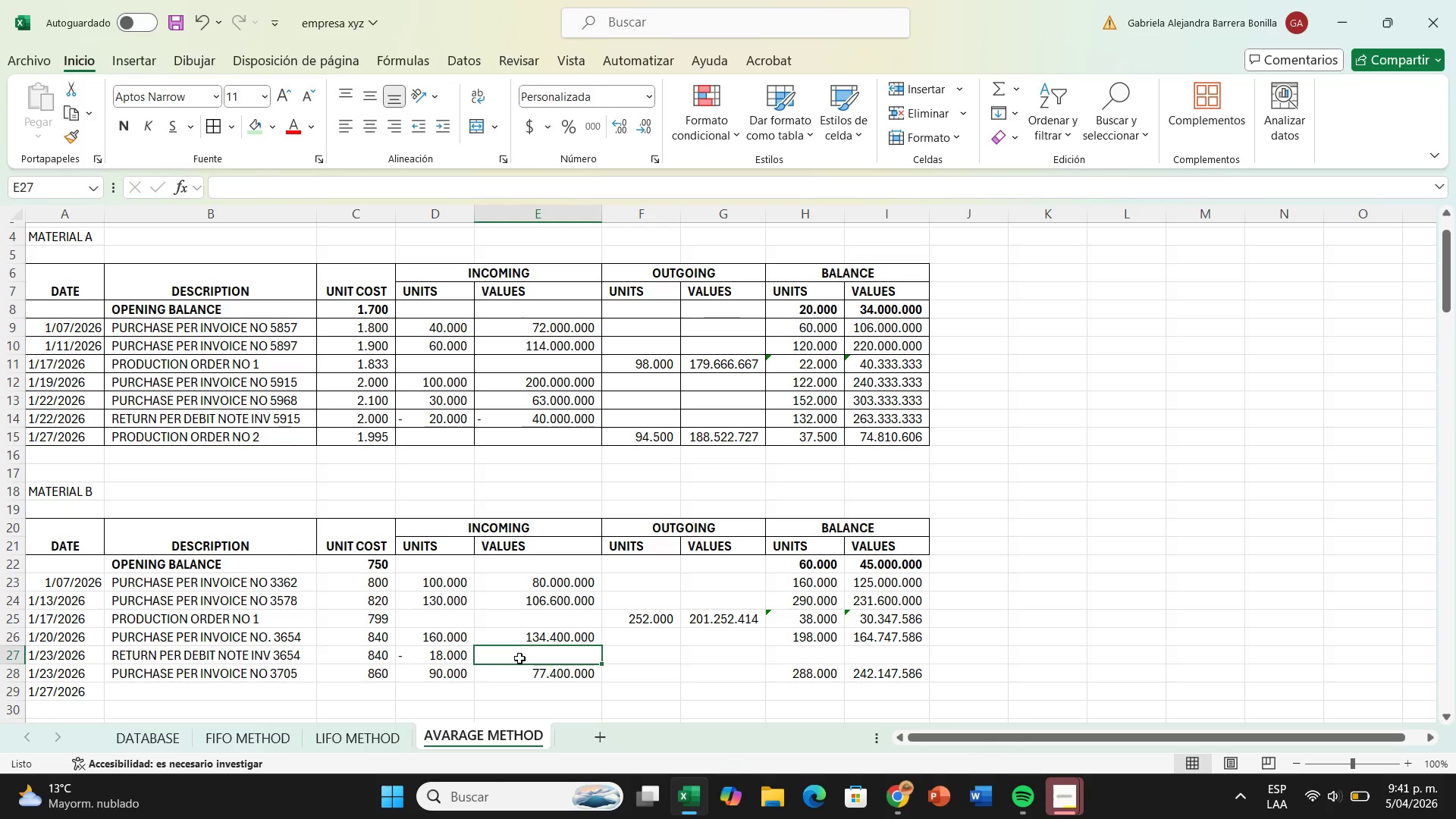 
wait(9.72)
 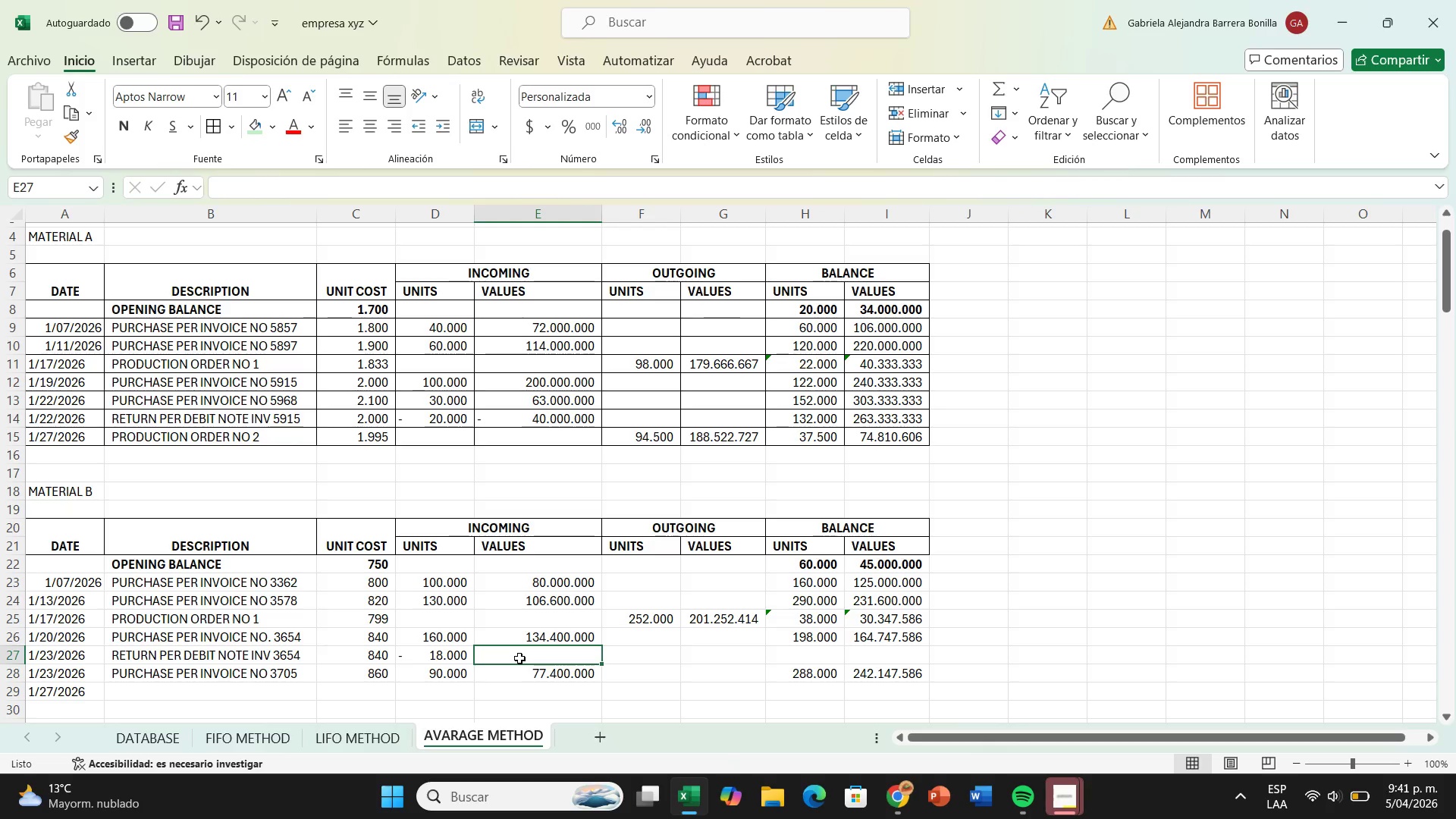 
key(Shift+0)
 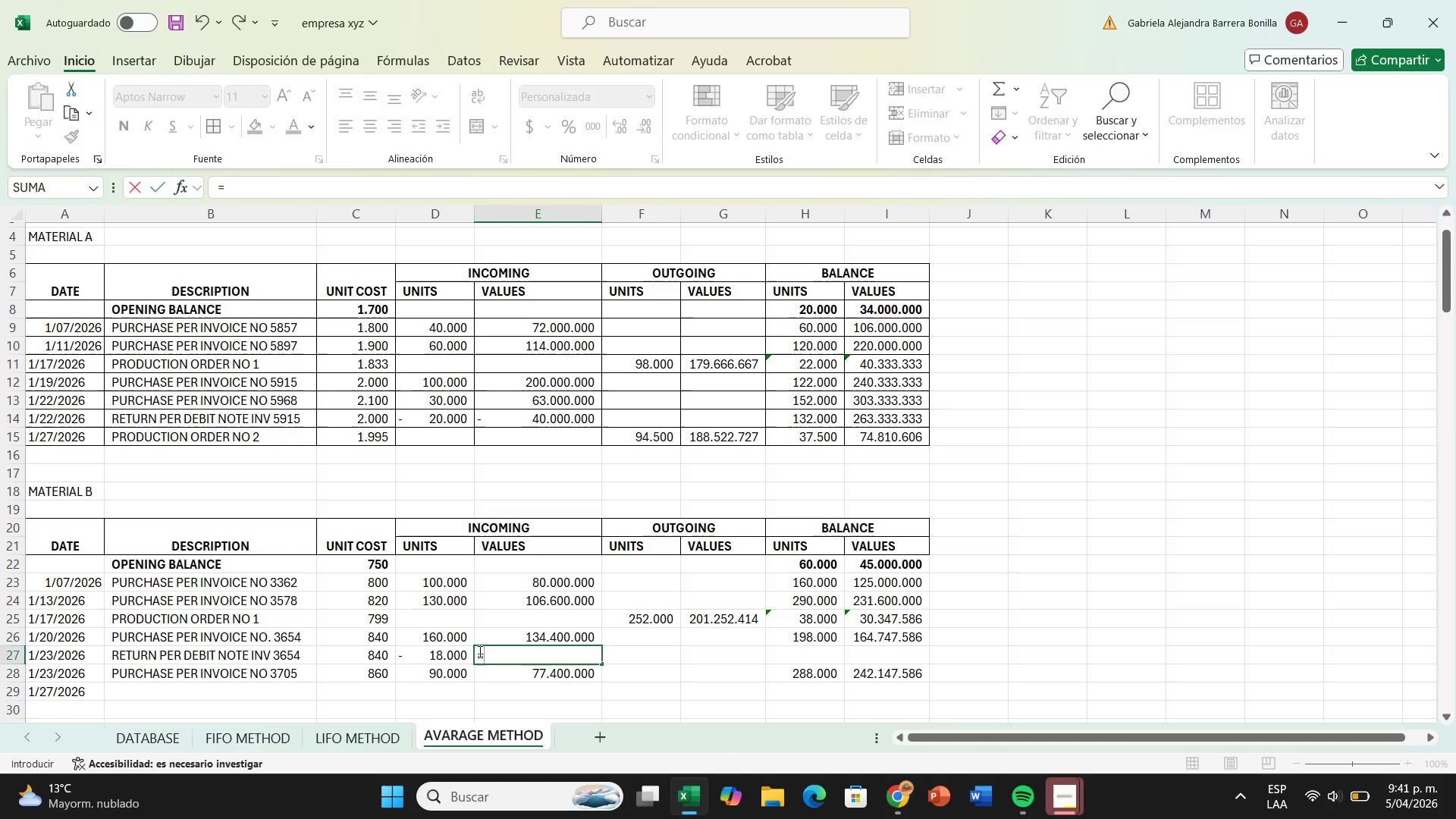 
wait(7.69)
 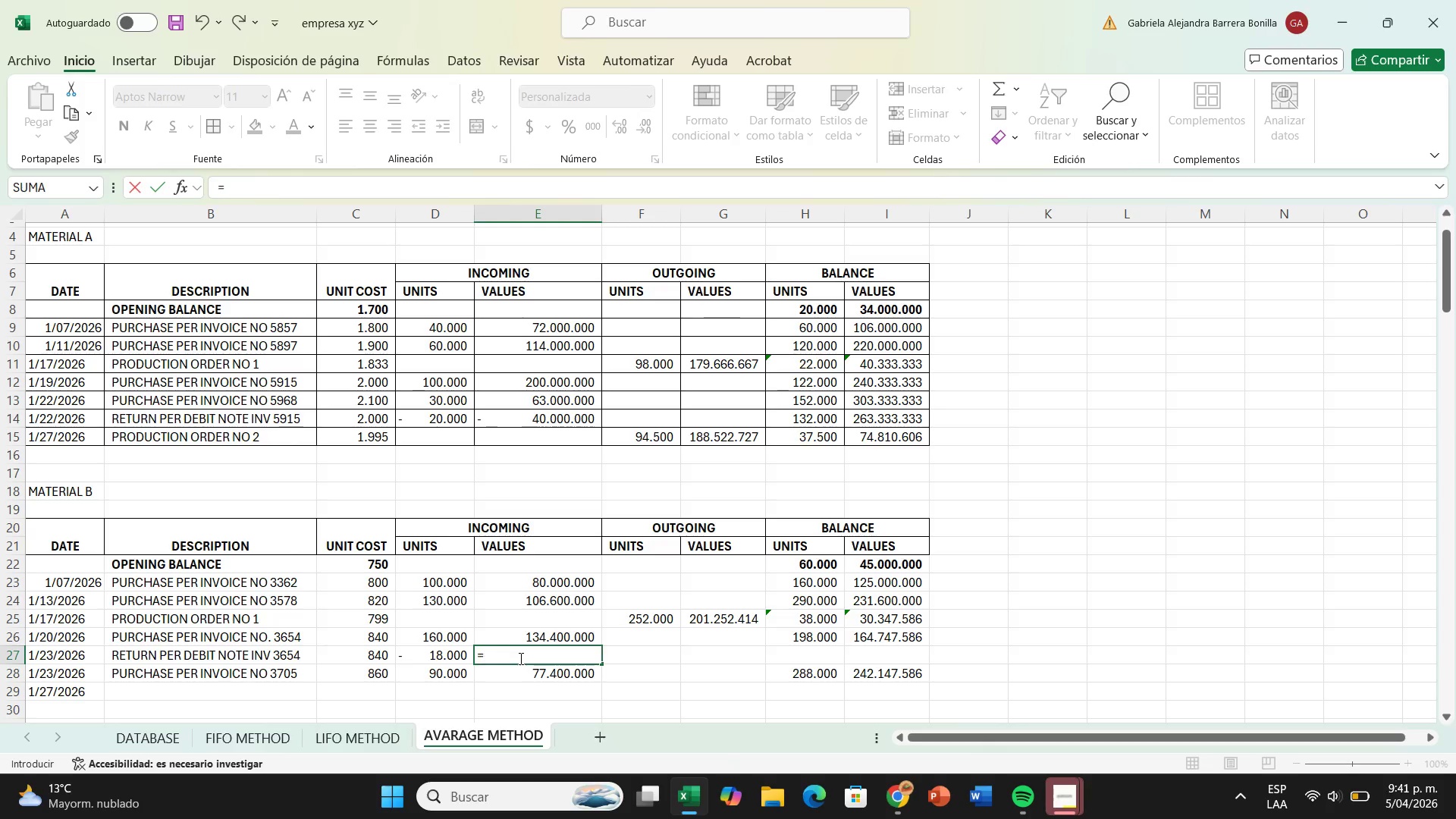 
left_click([437, 658])
 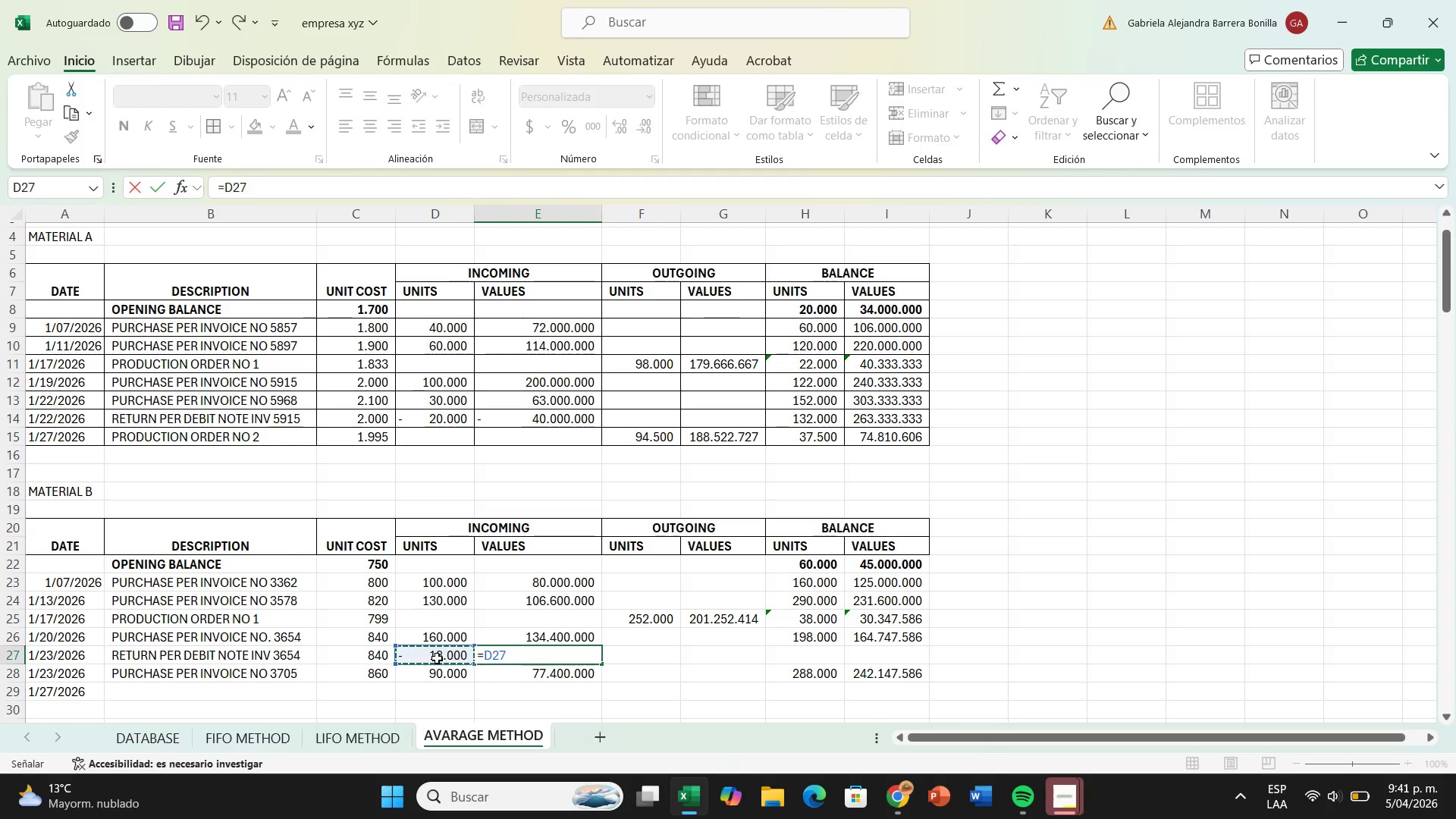 
key(Shift+ShiftRight)
 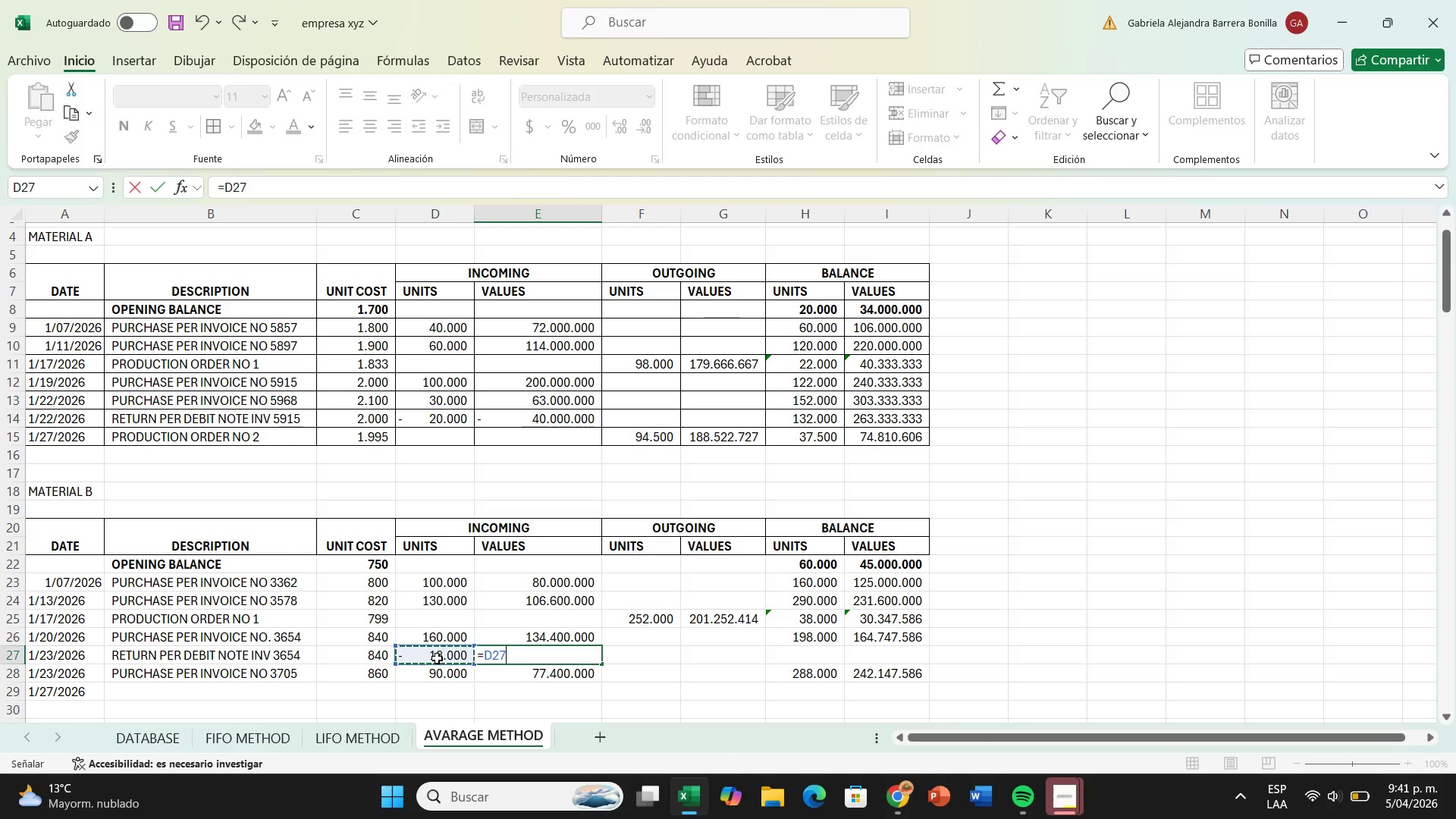 
key(Shift+Equal)
 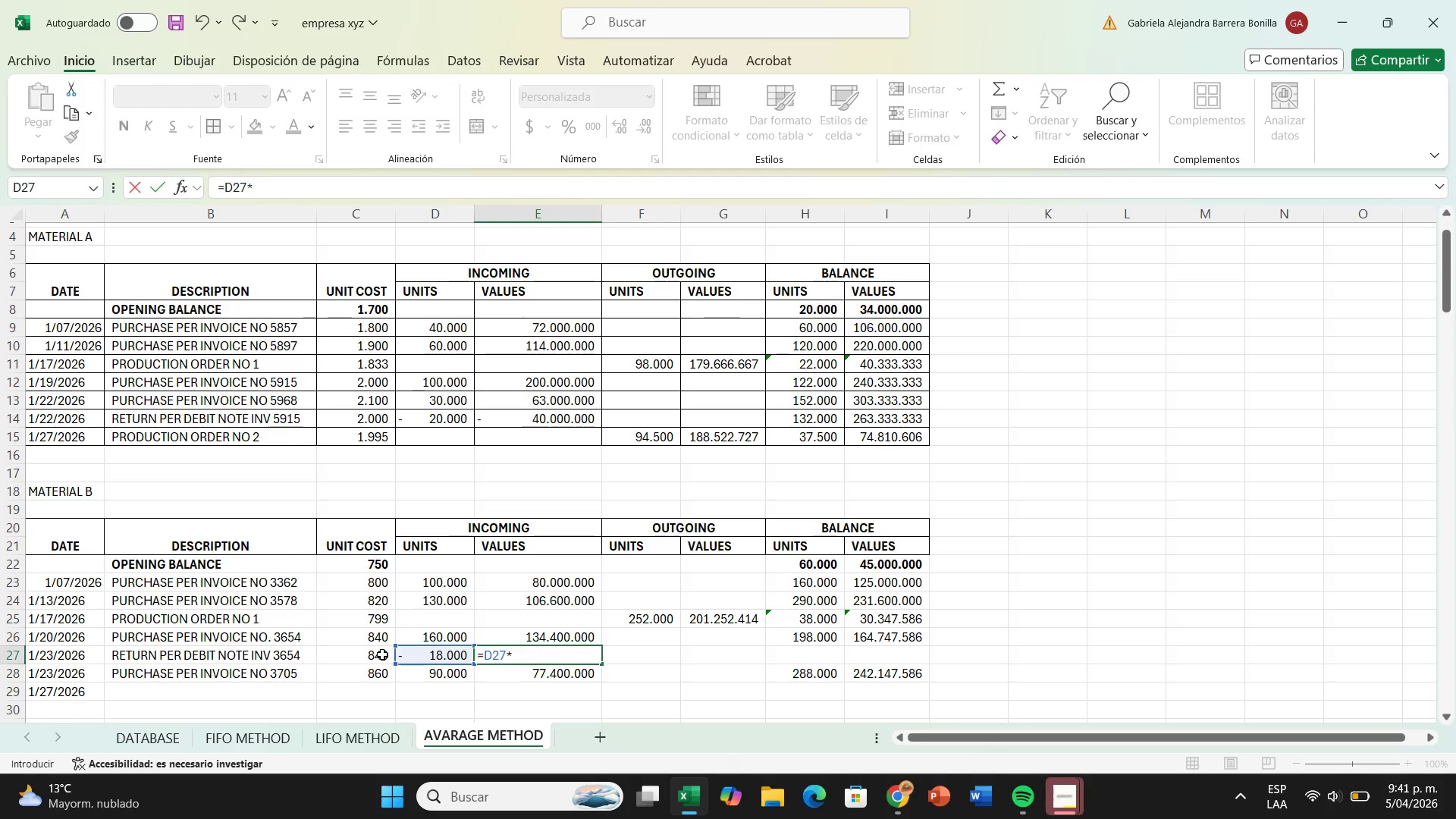 
left_click([382, 654])
 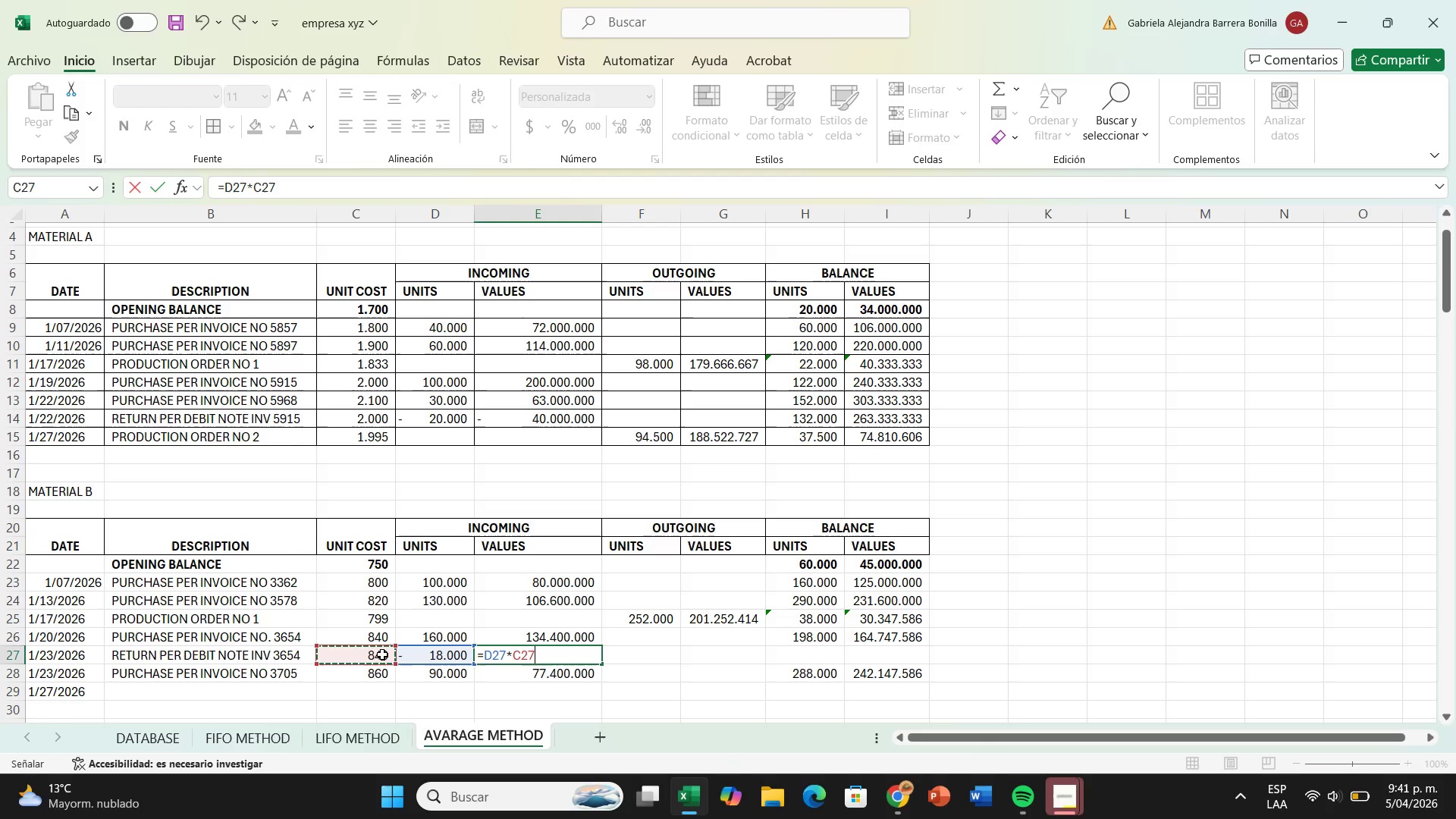 
key(Enter)
 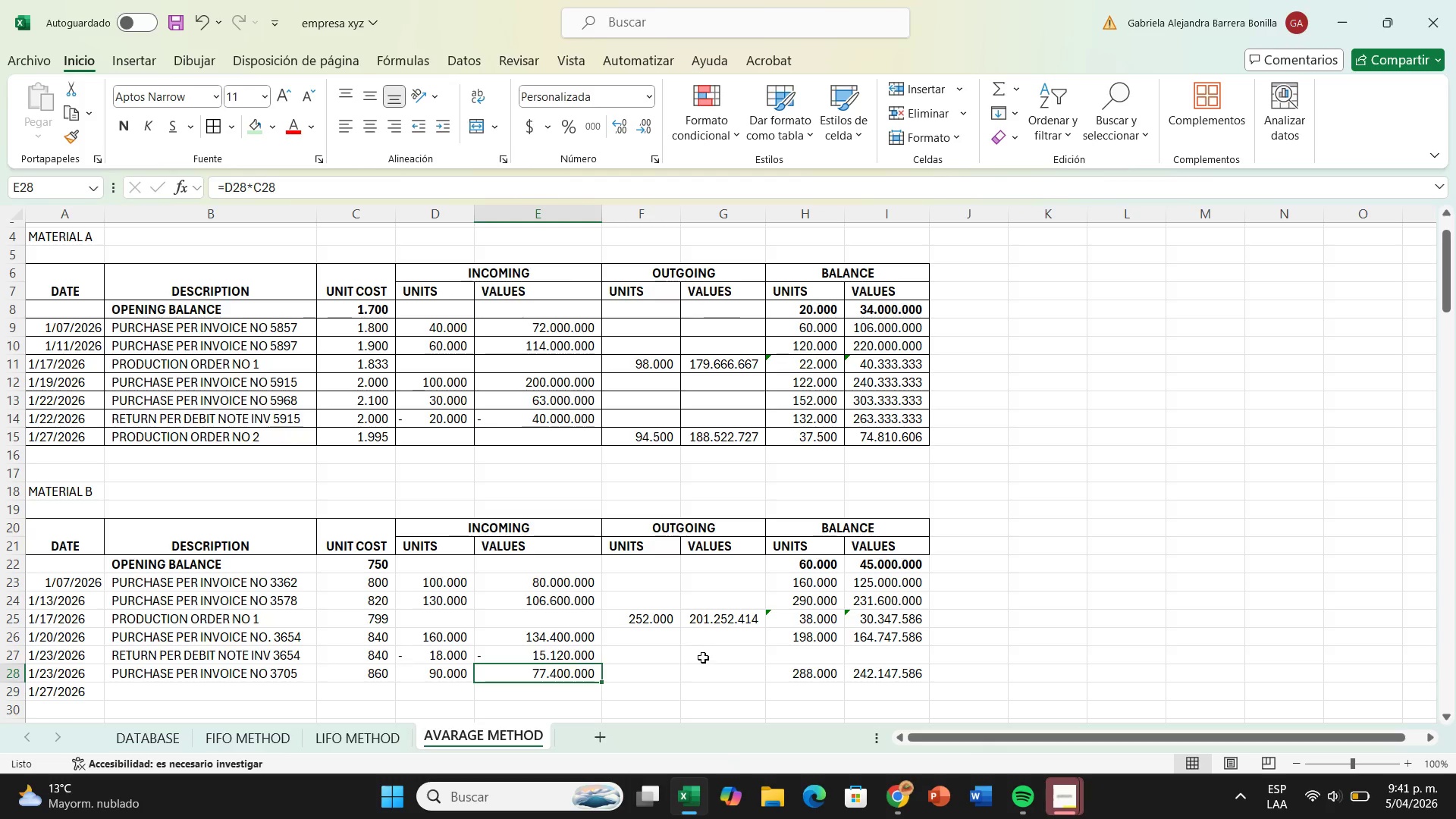 
left_click([803, 656])
 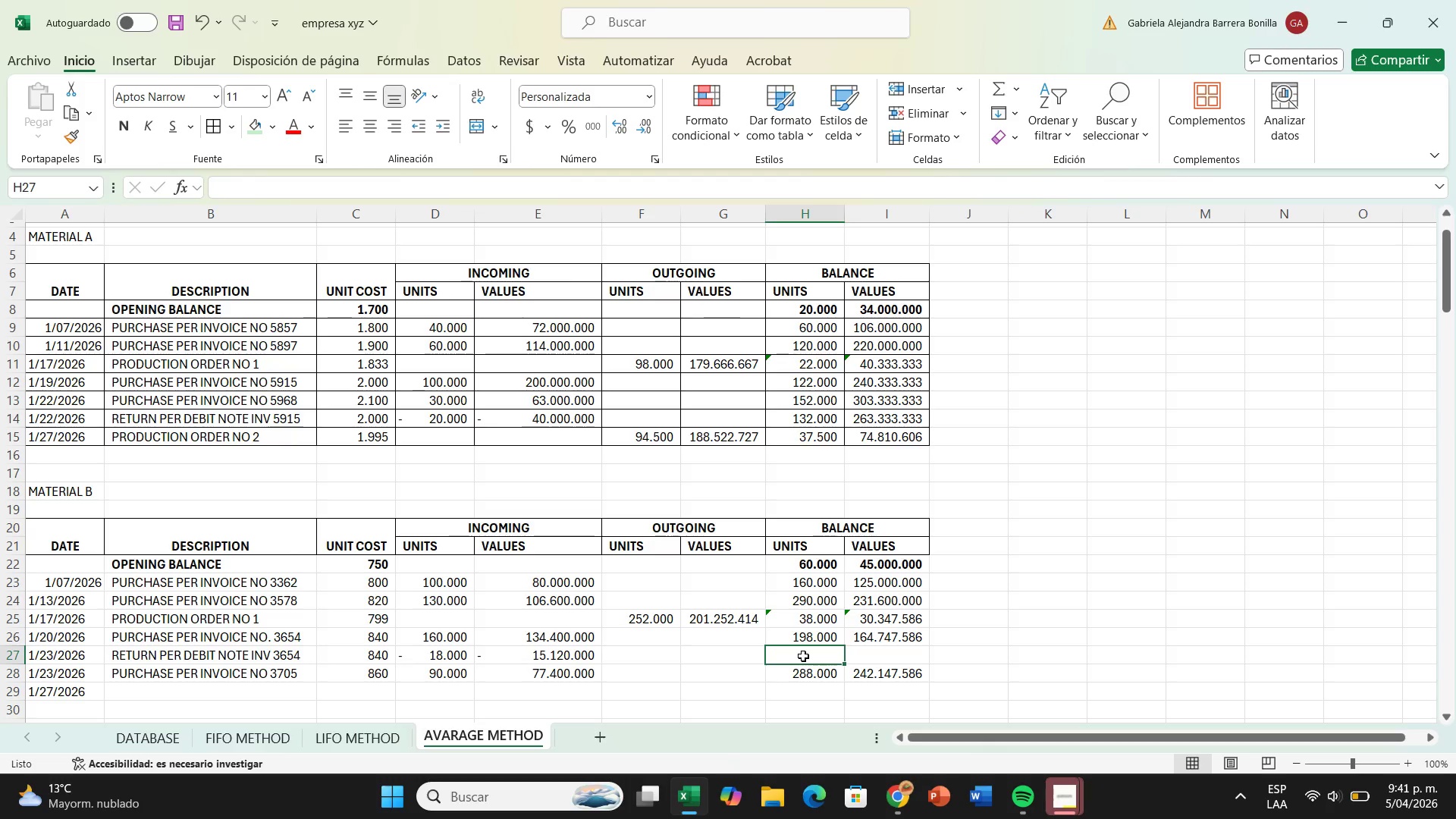 
key(Shift+0)
 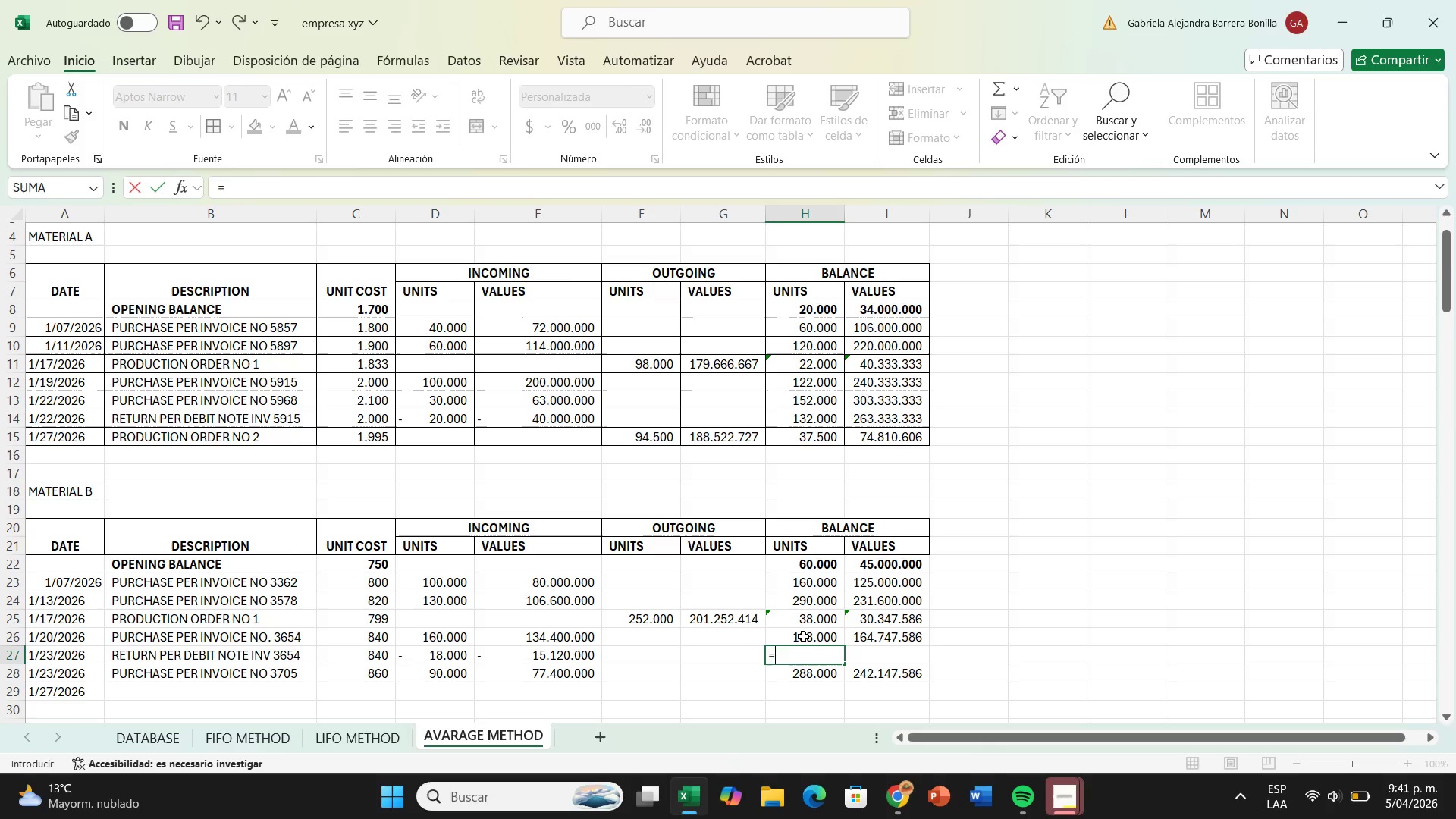 
left_click([803, 636])
 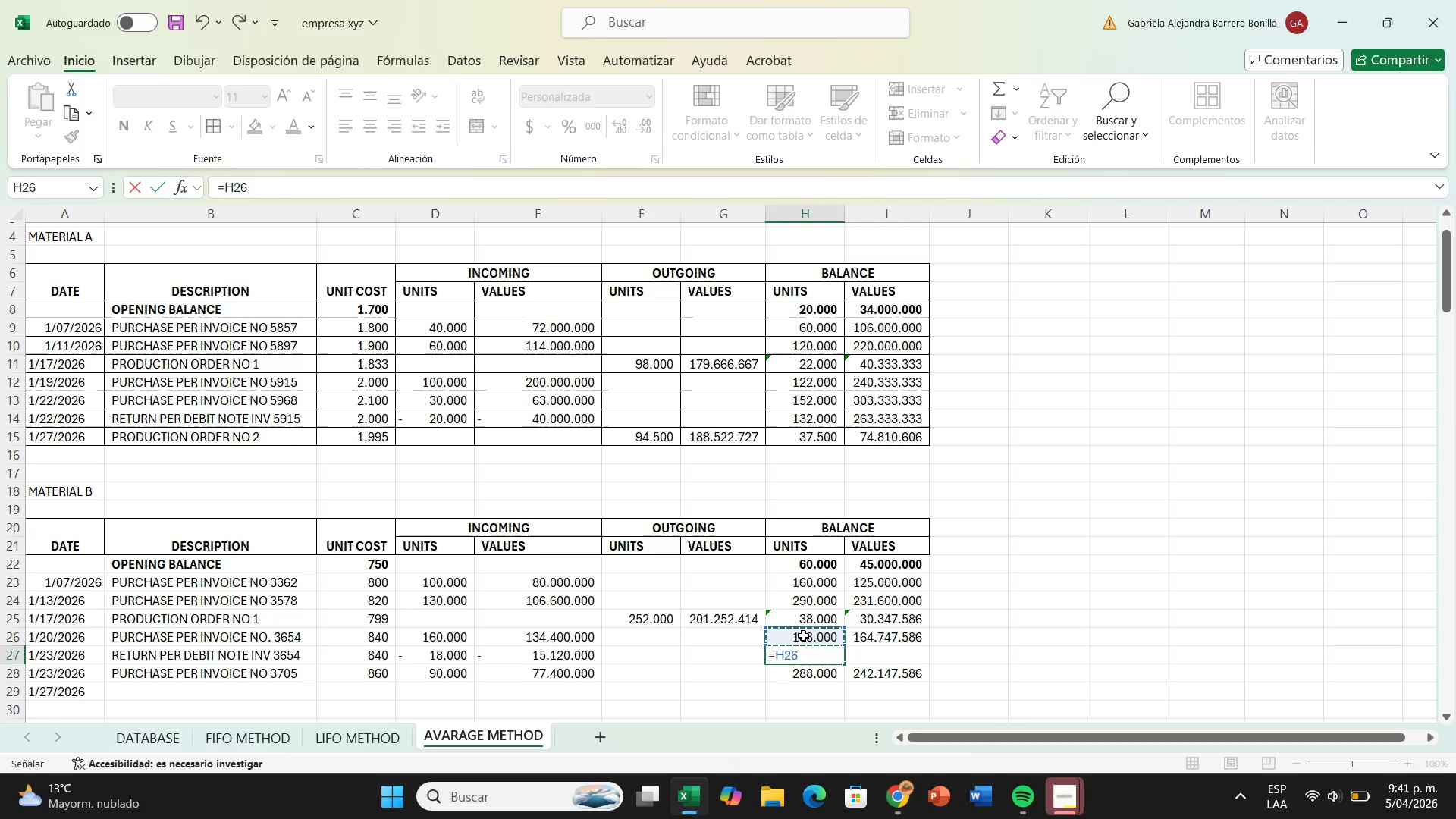 
key(Equal)
 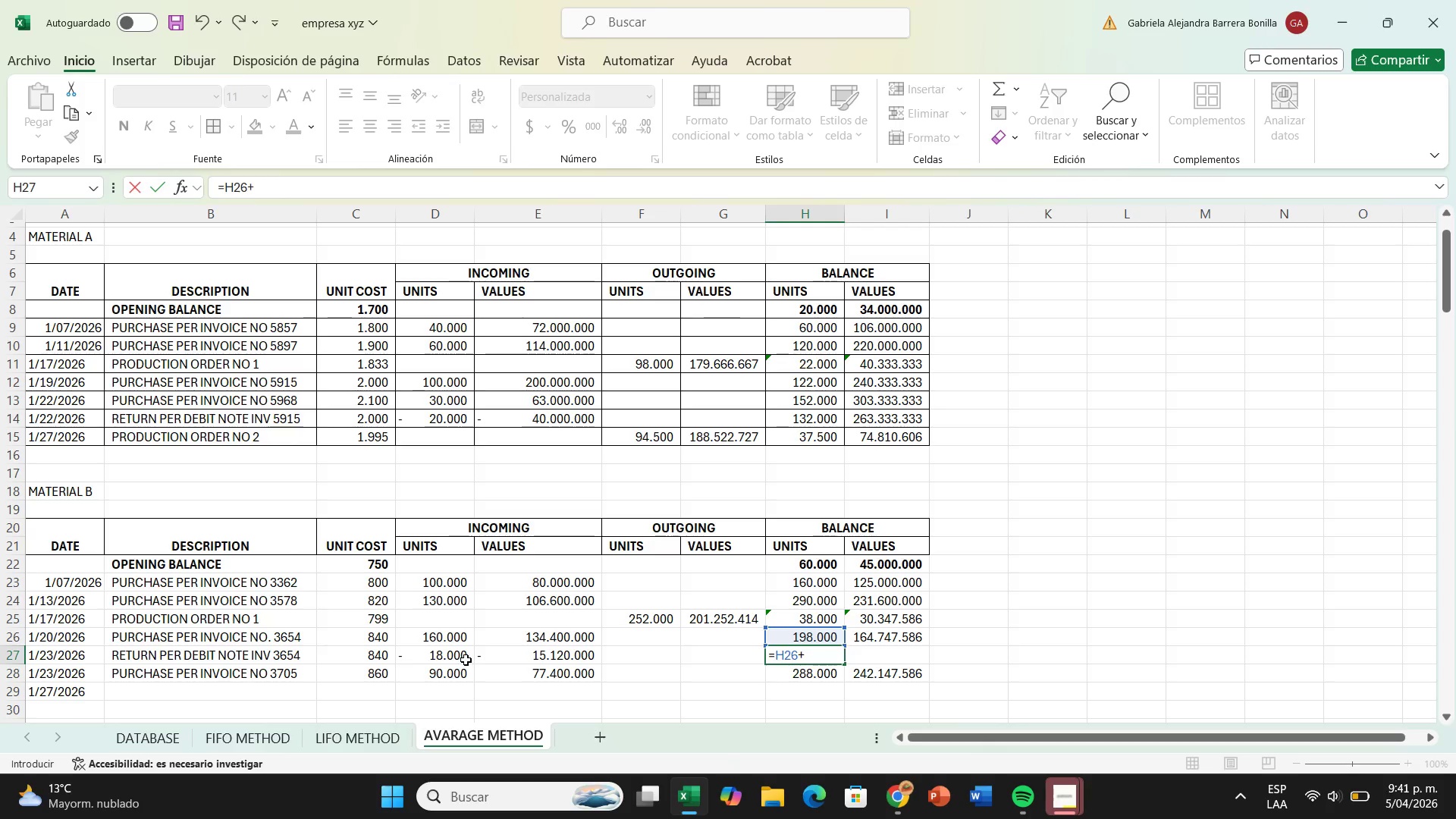 
left_click([466, 660])
 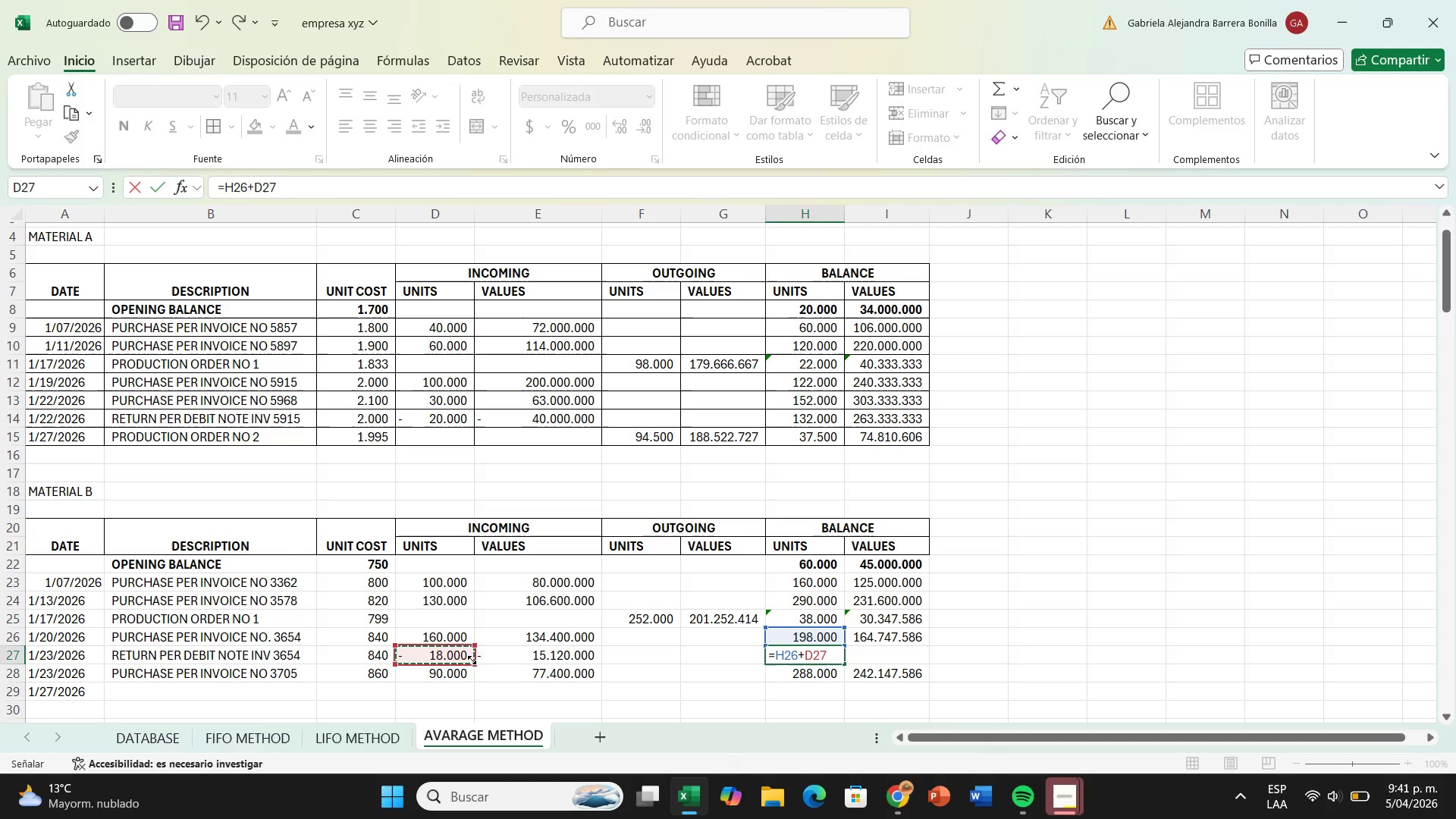 
key(Enter)
 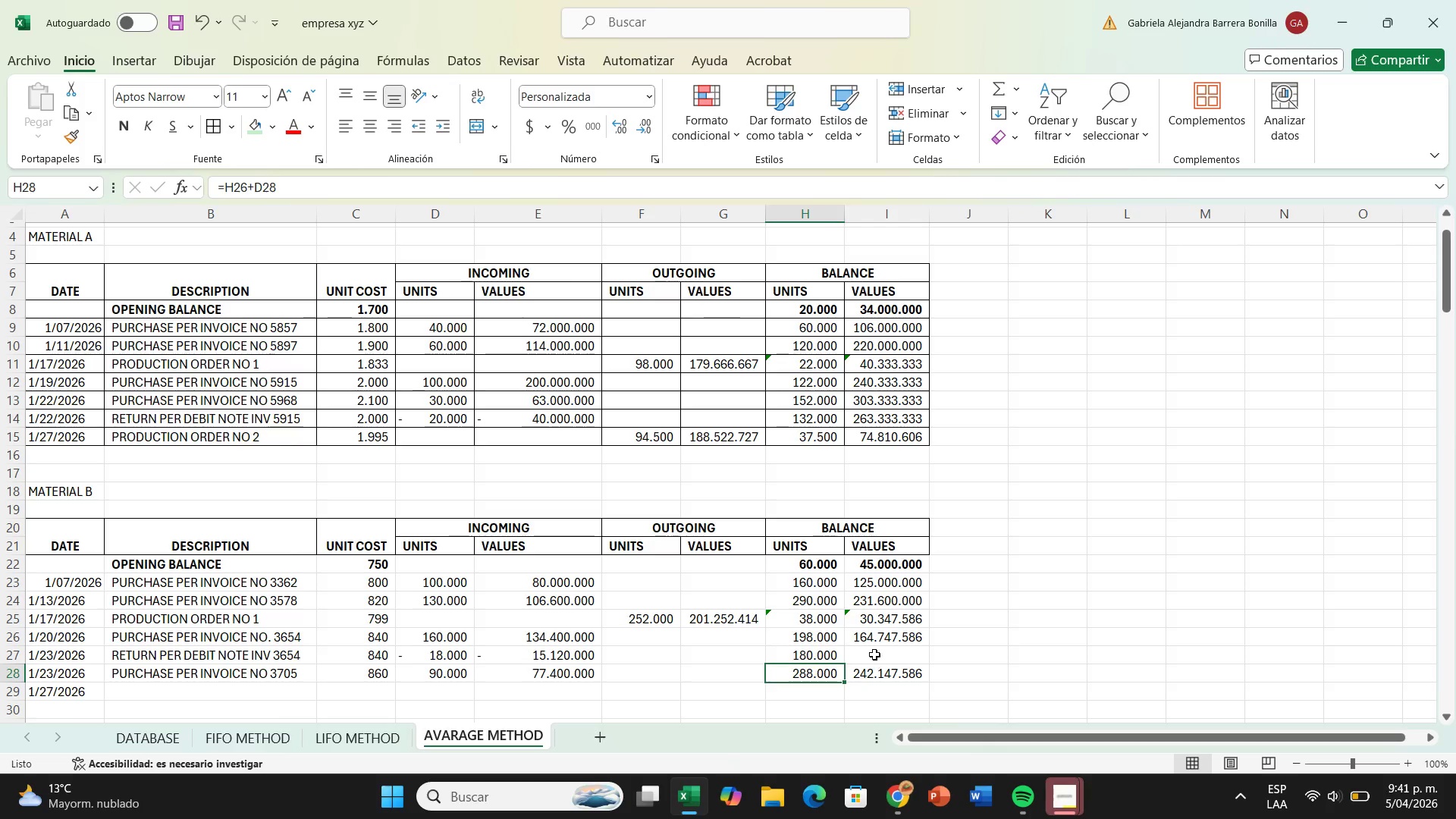 
left_click([874, 652])
 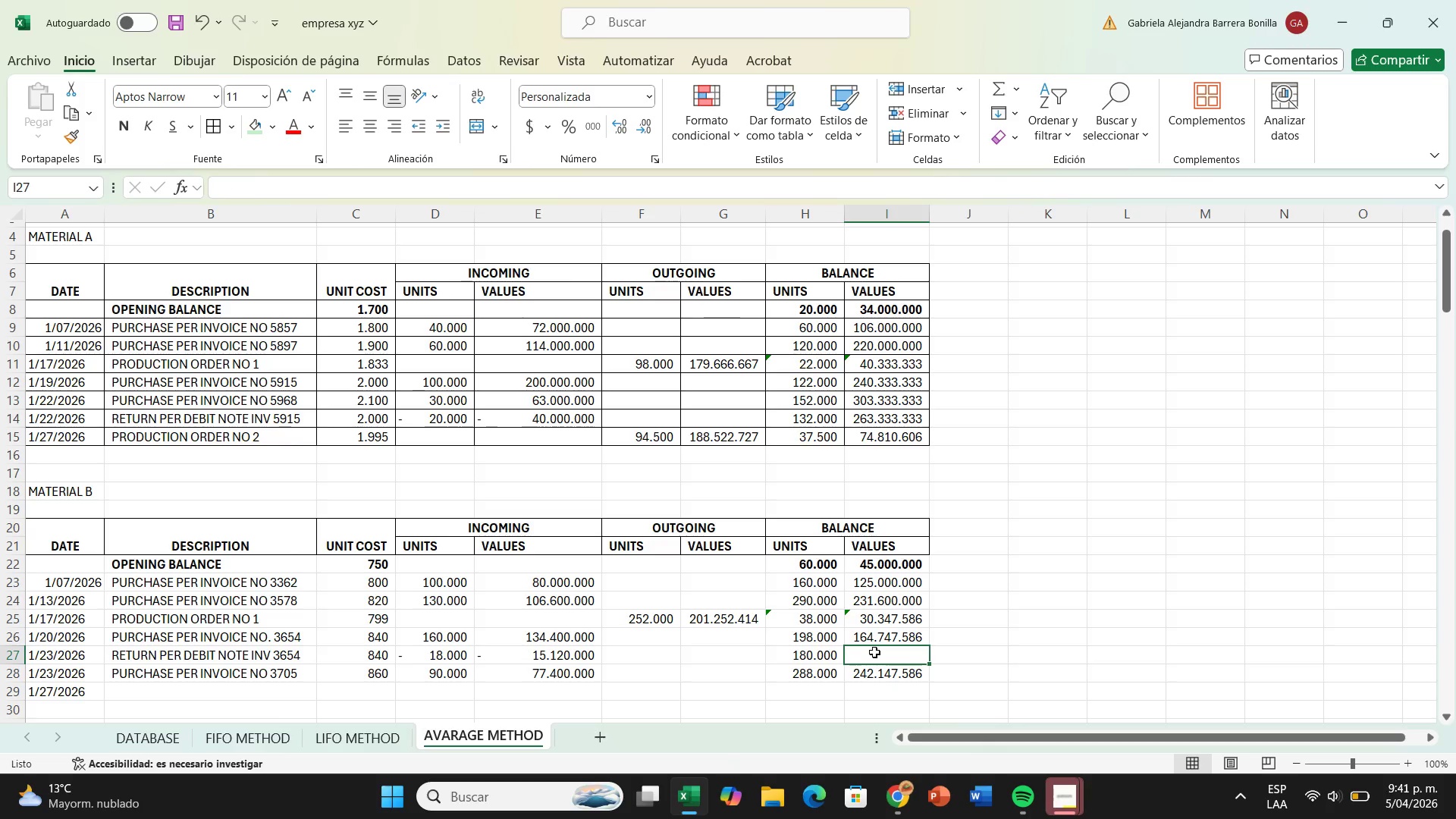 
key(Shift+0)
 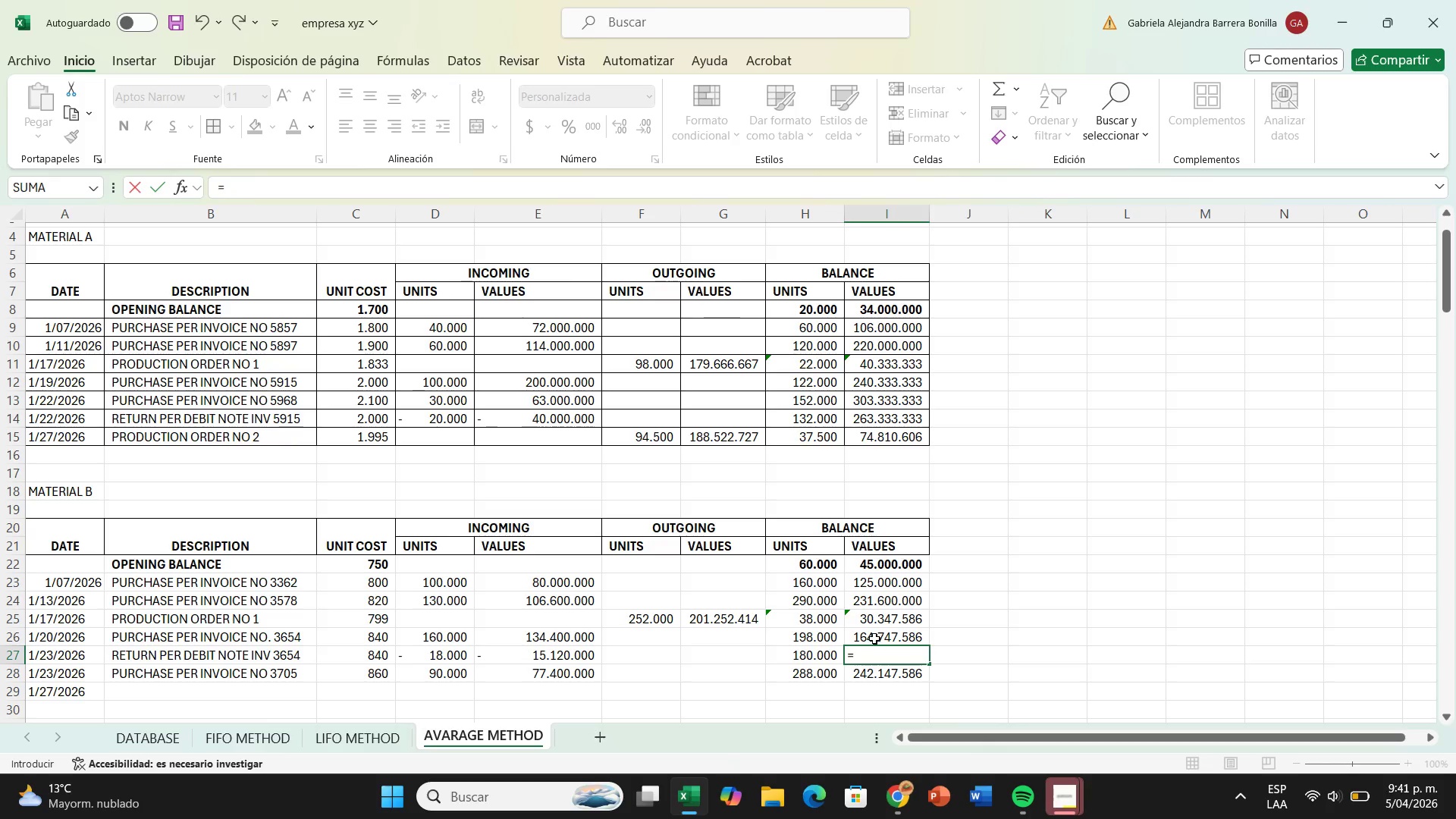 
left_click([874, 639])
 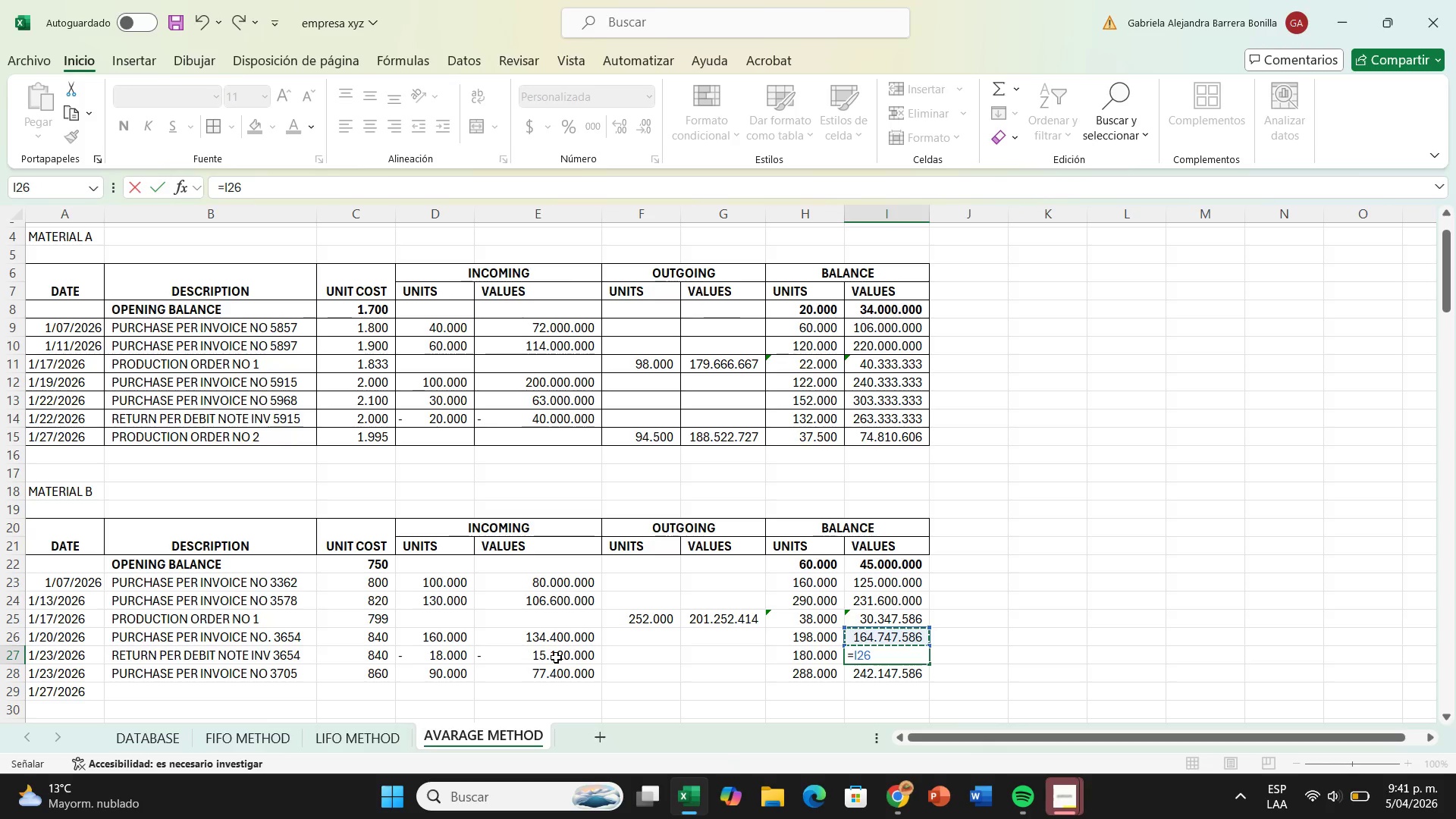 
key(Equal)
 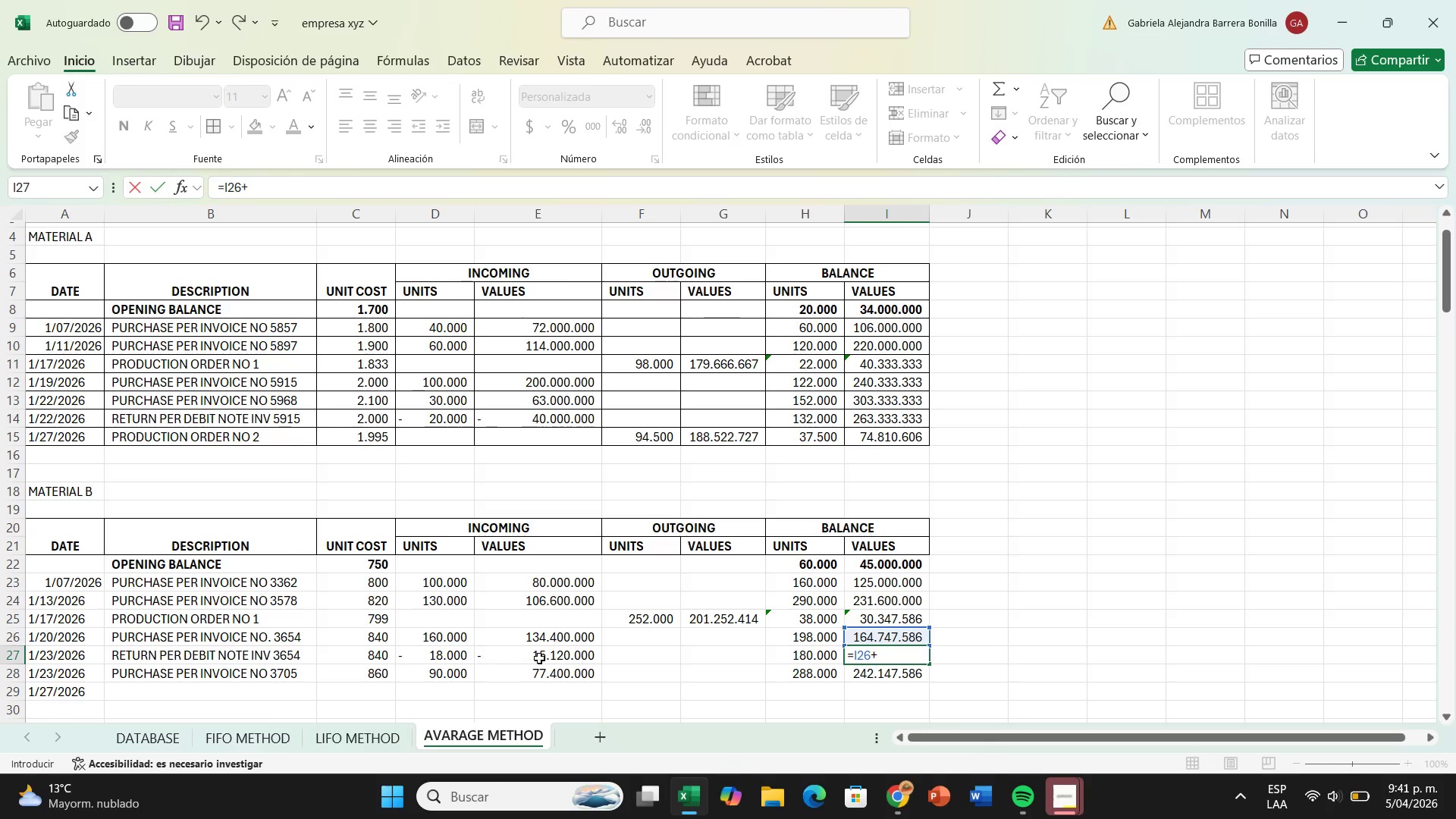 
left_click([544, 657])
 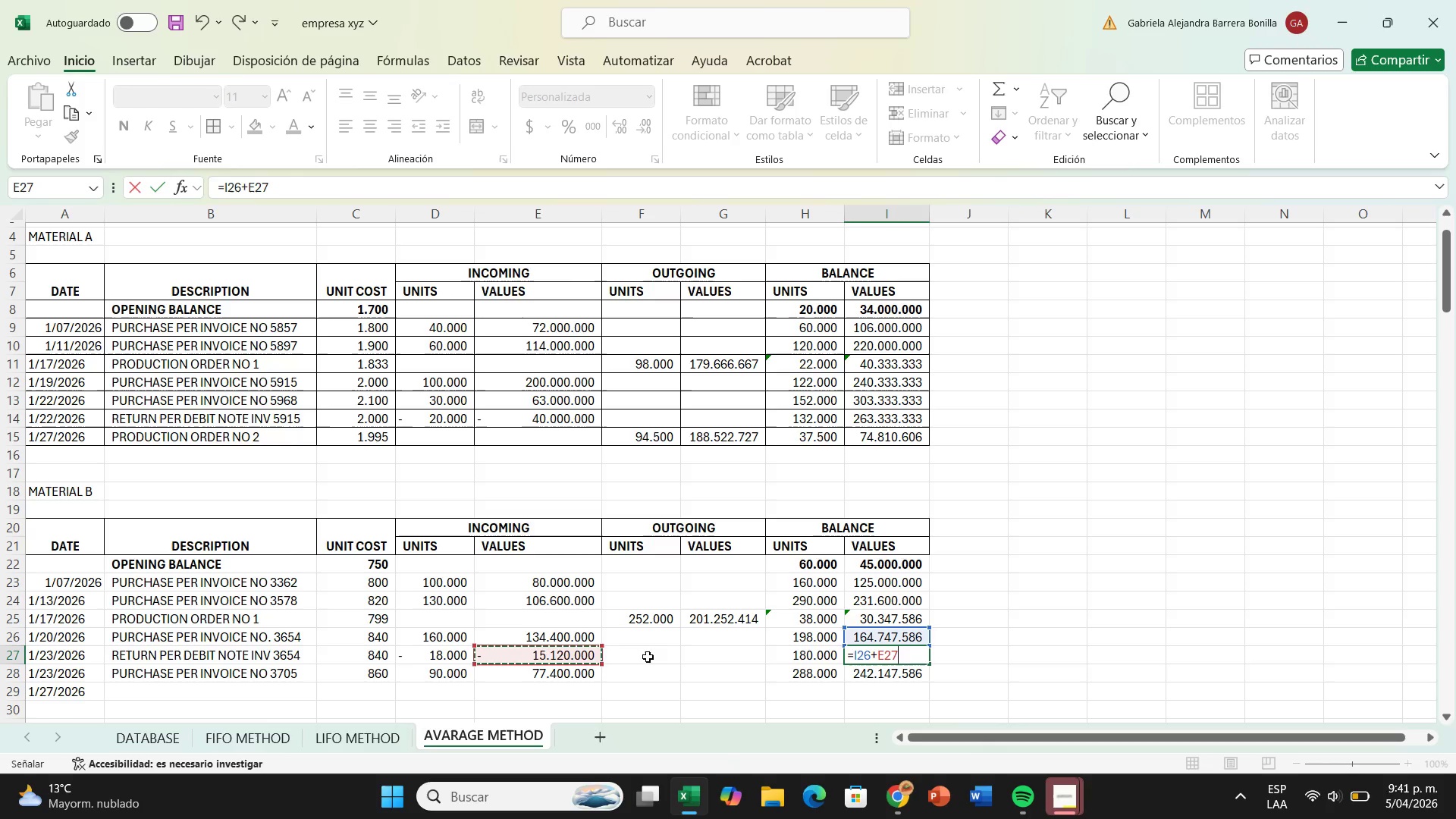 
key(Enter)
 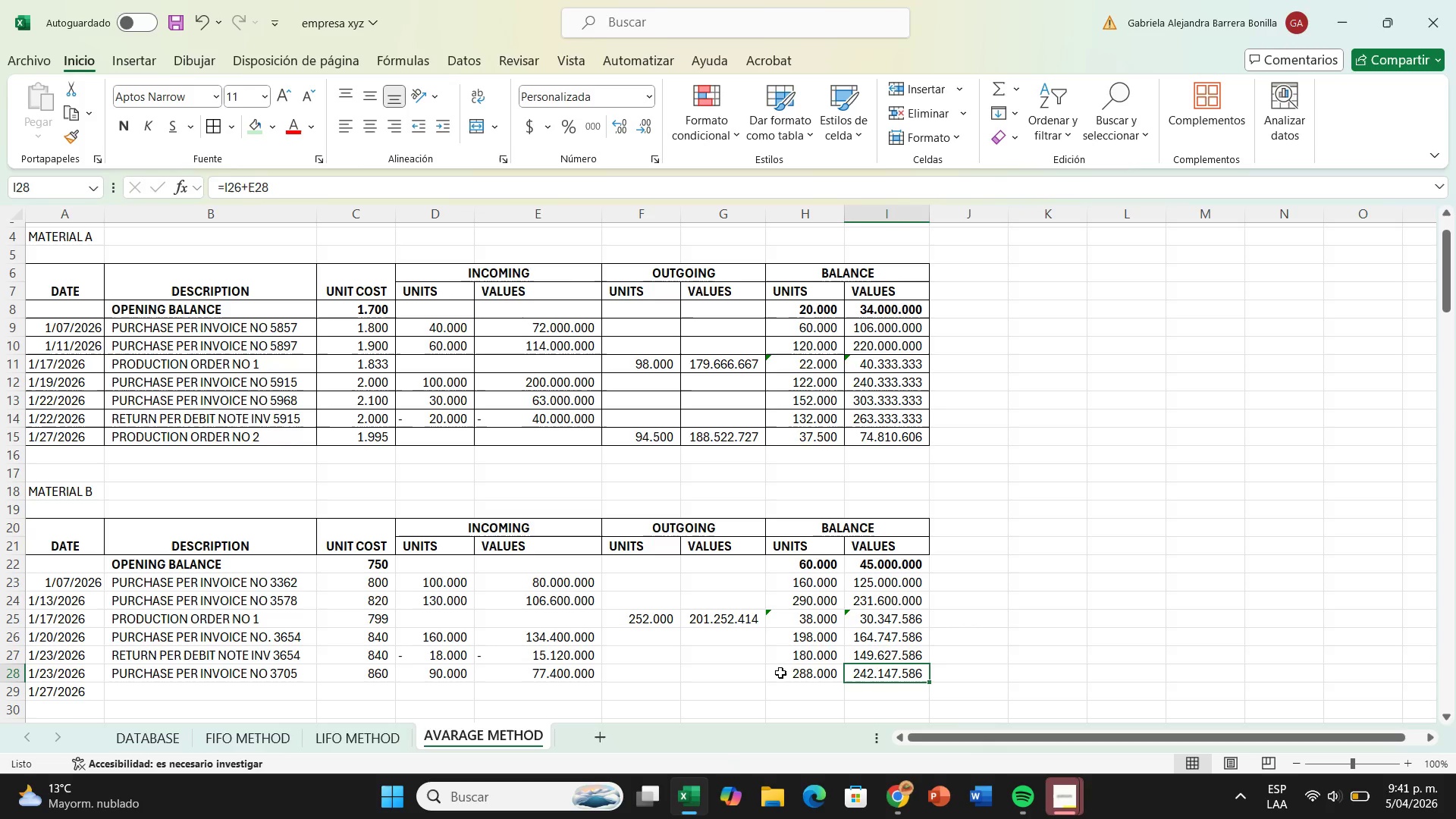 
double_click([783, 673])
 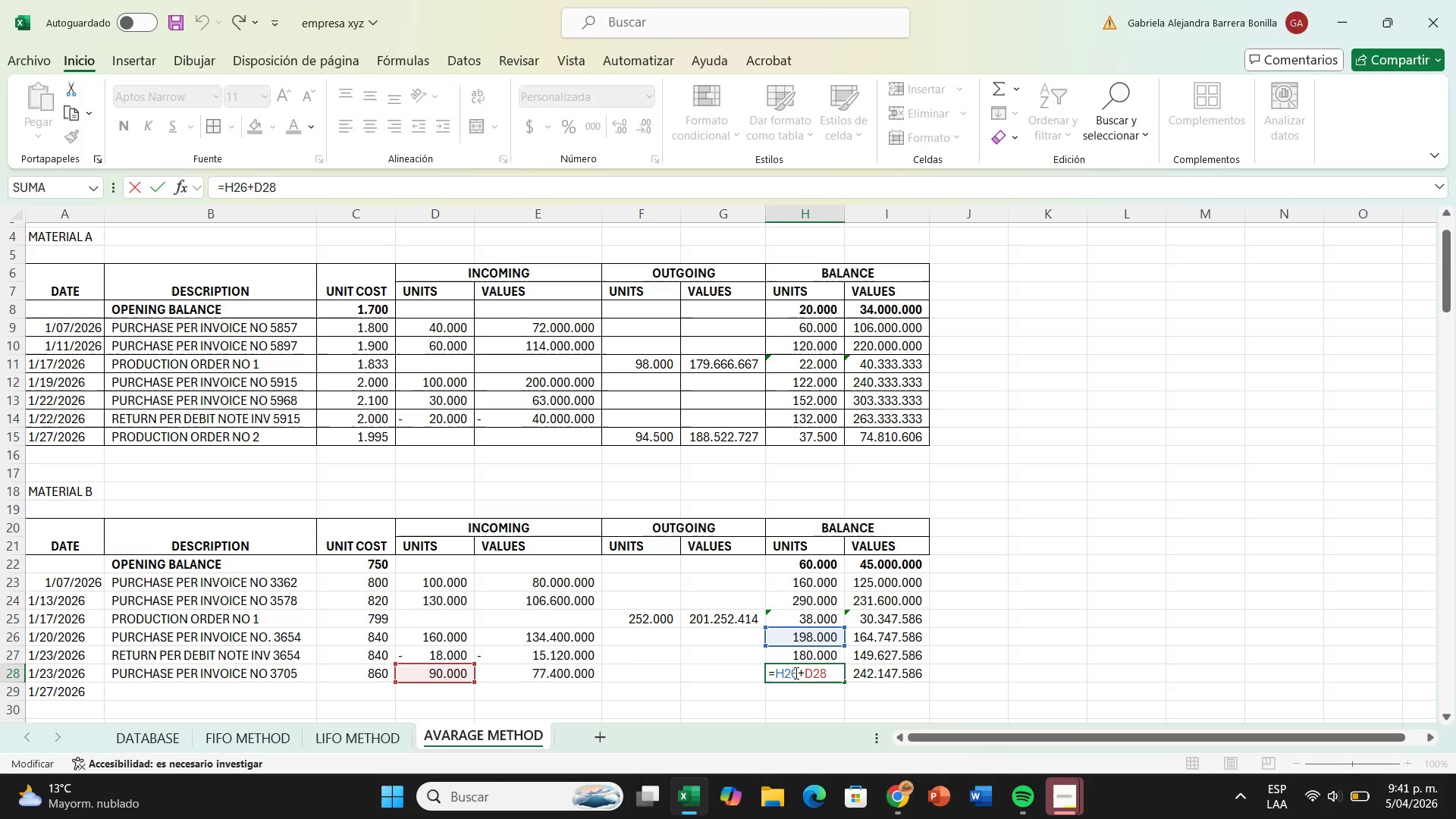 
left_click([795, 673])
 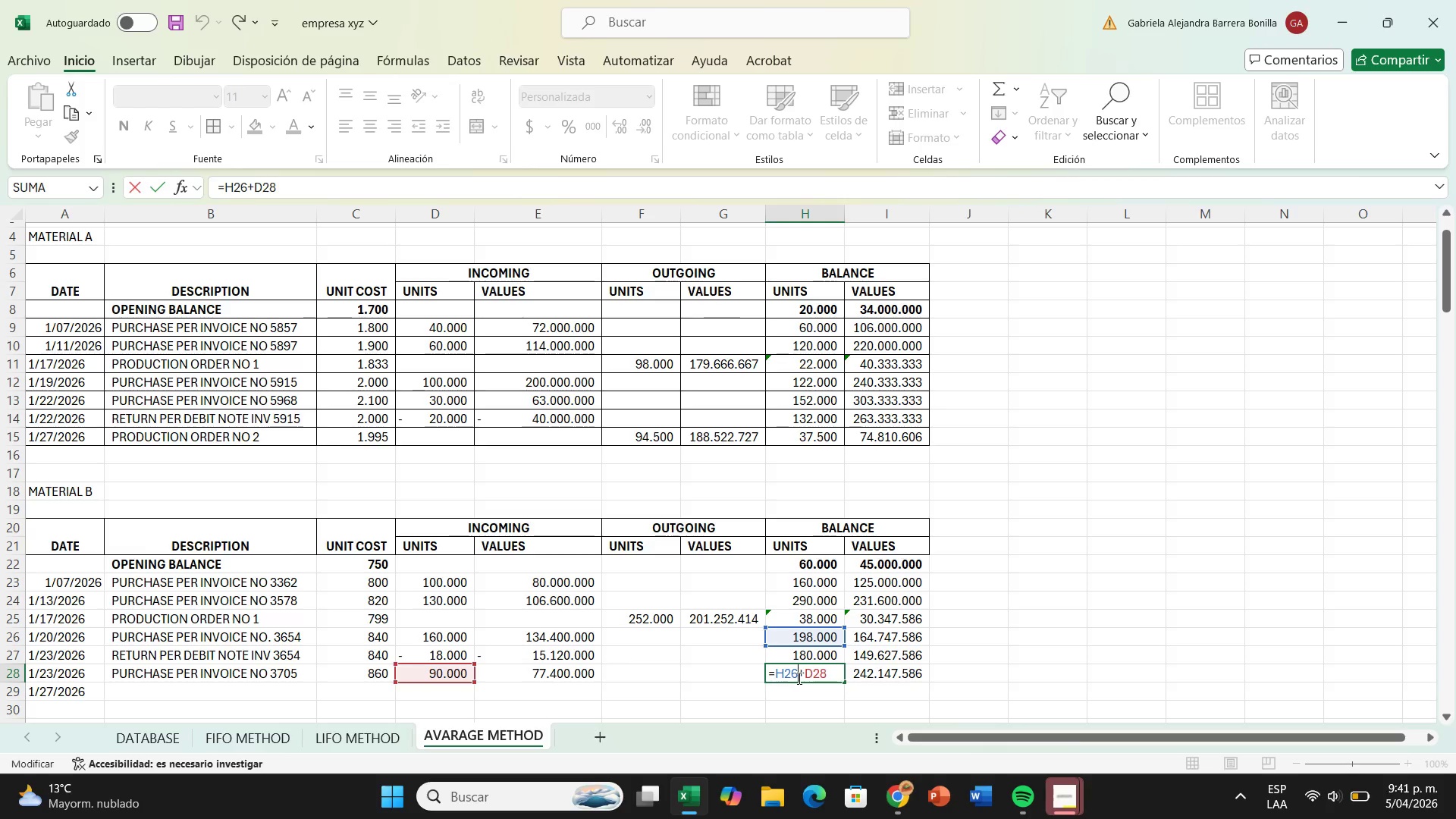 
key(Backspace)
 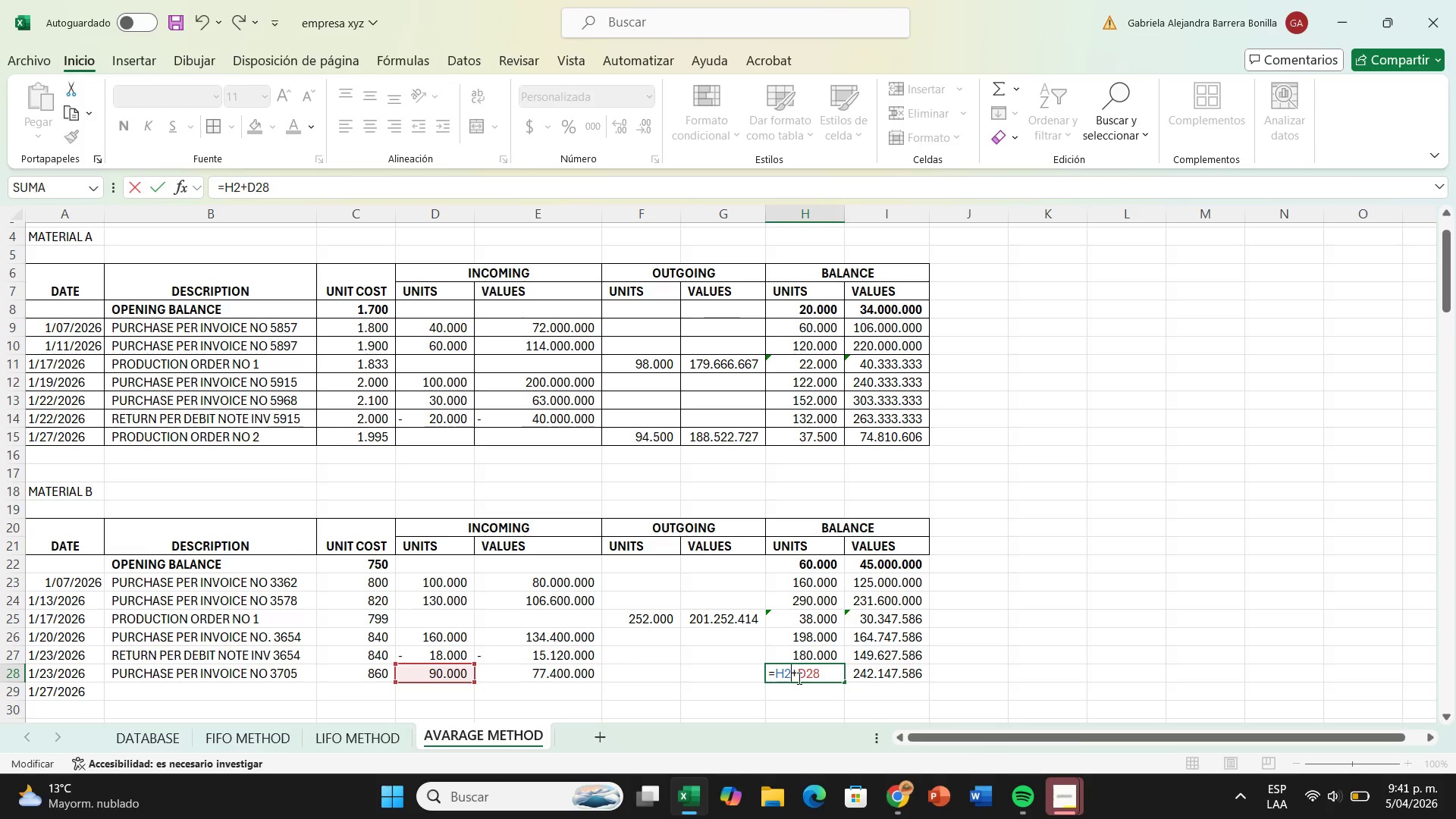 
key(7)
 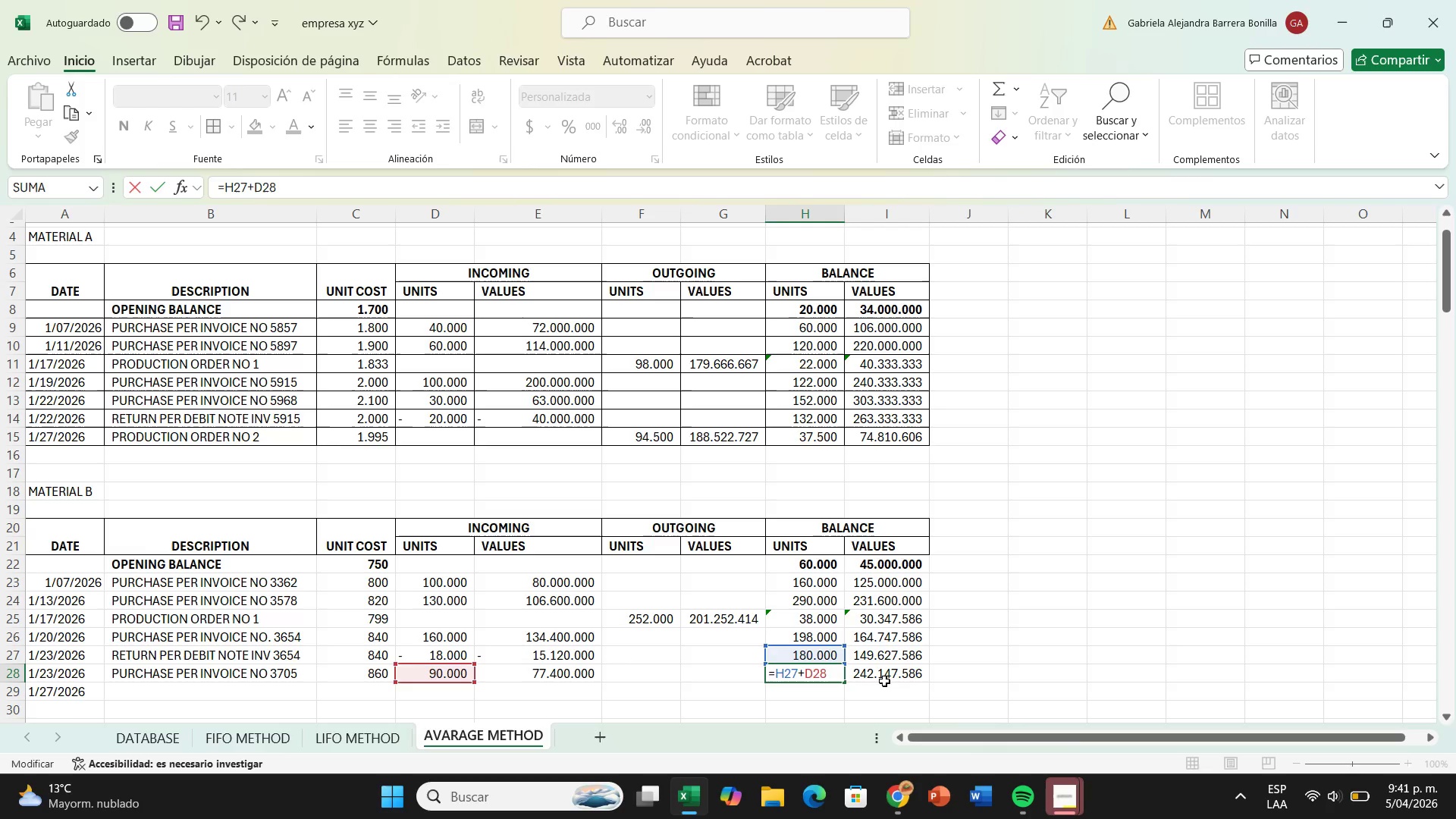 
key(Enter)
 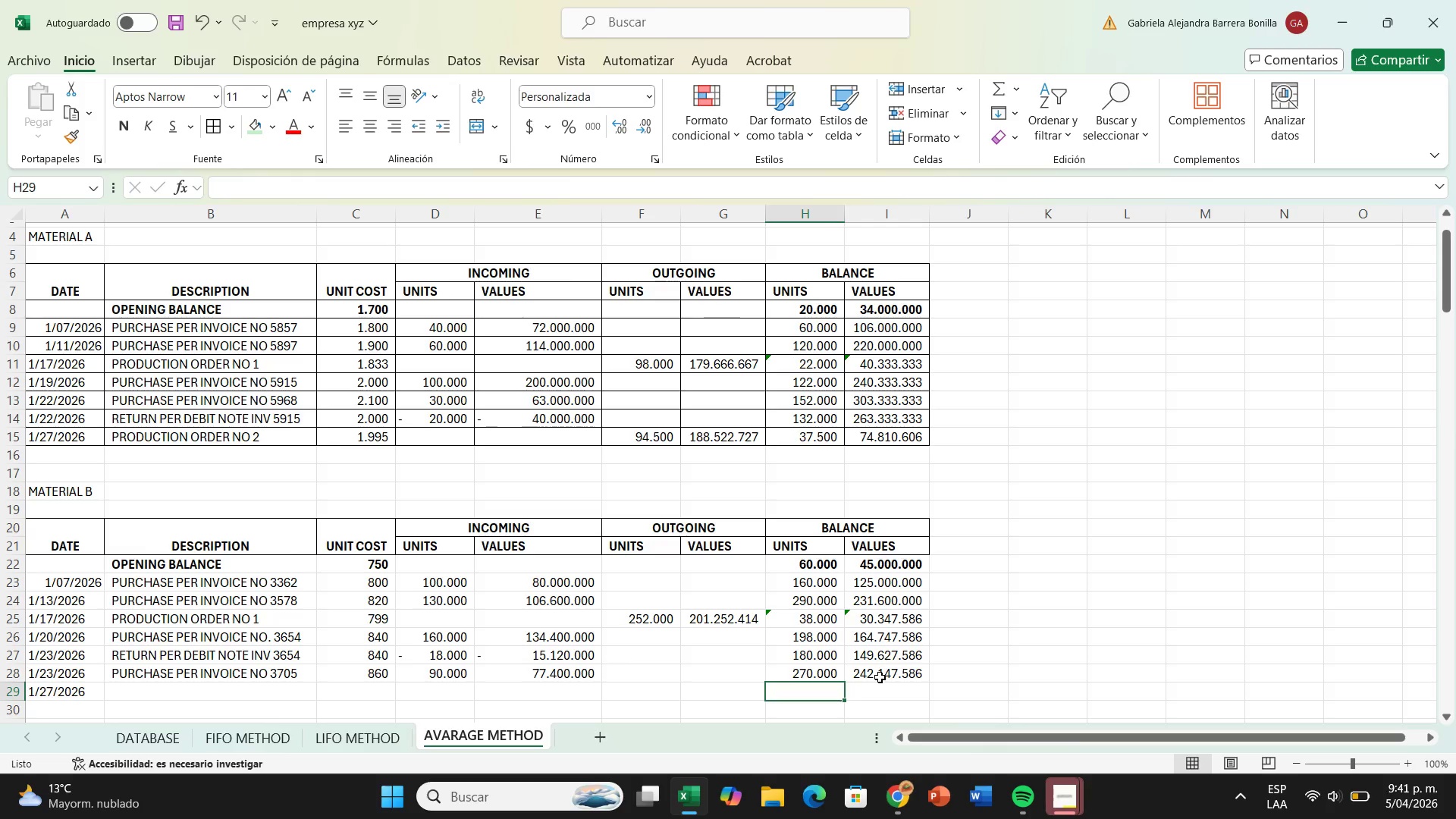 
double_click([880, 677])
 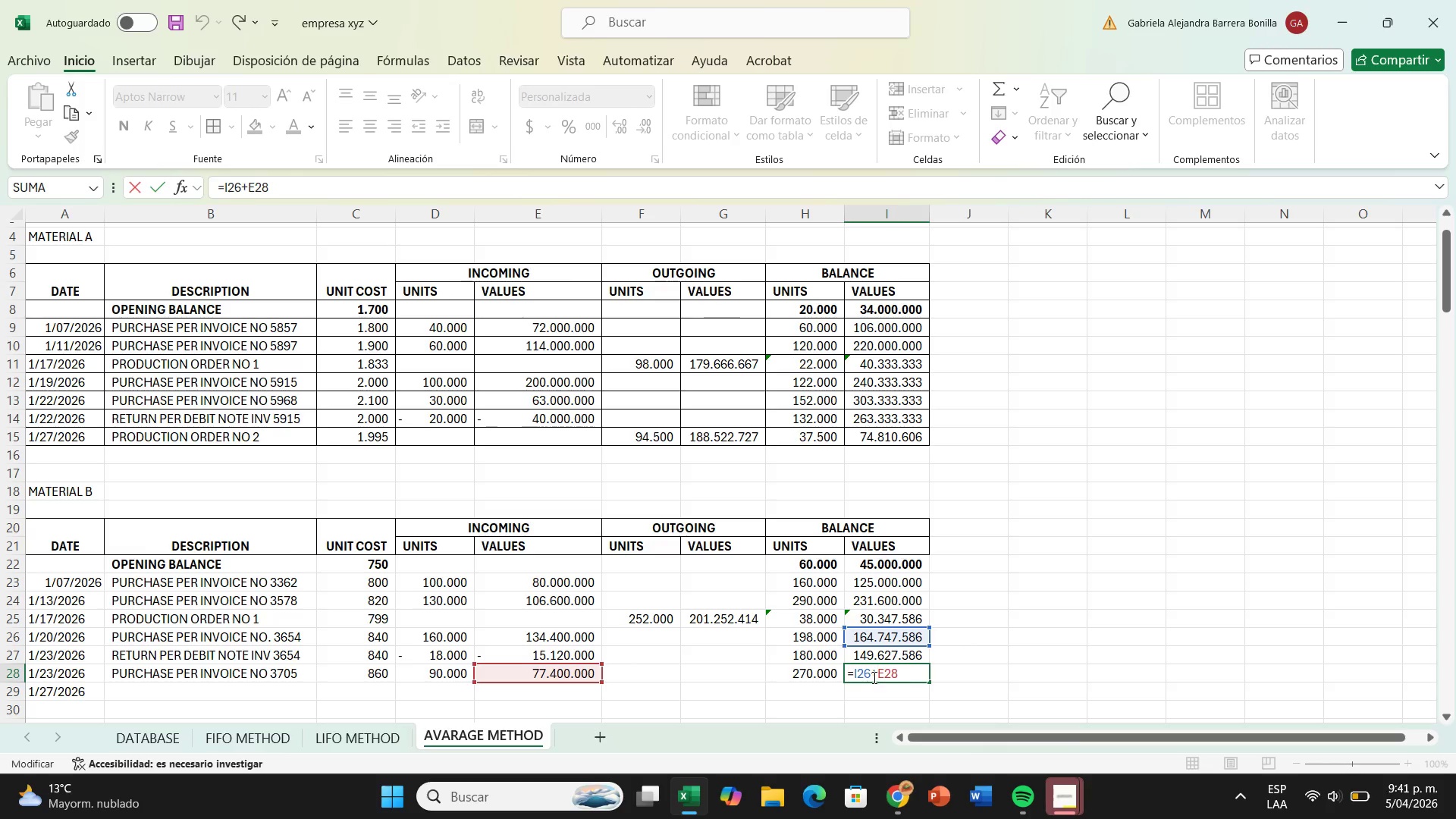 
left_click([869, 676])
 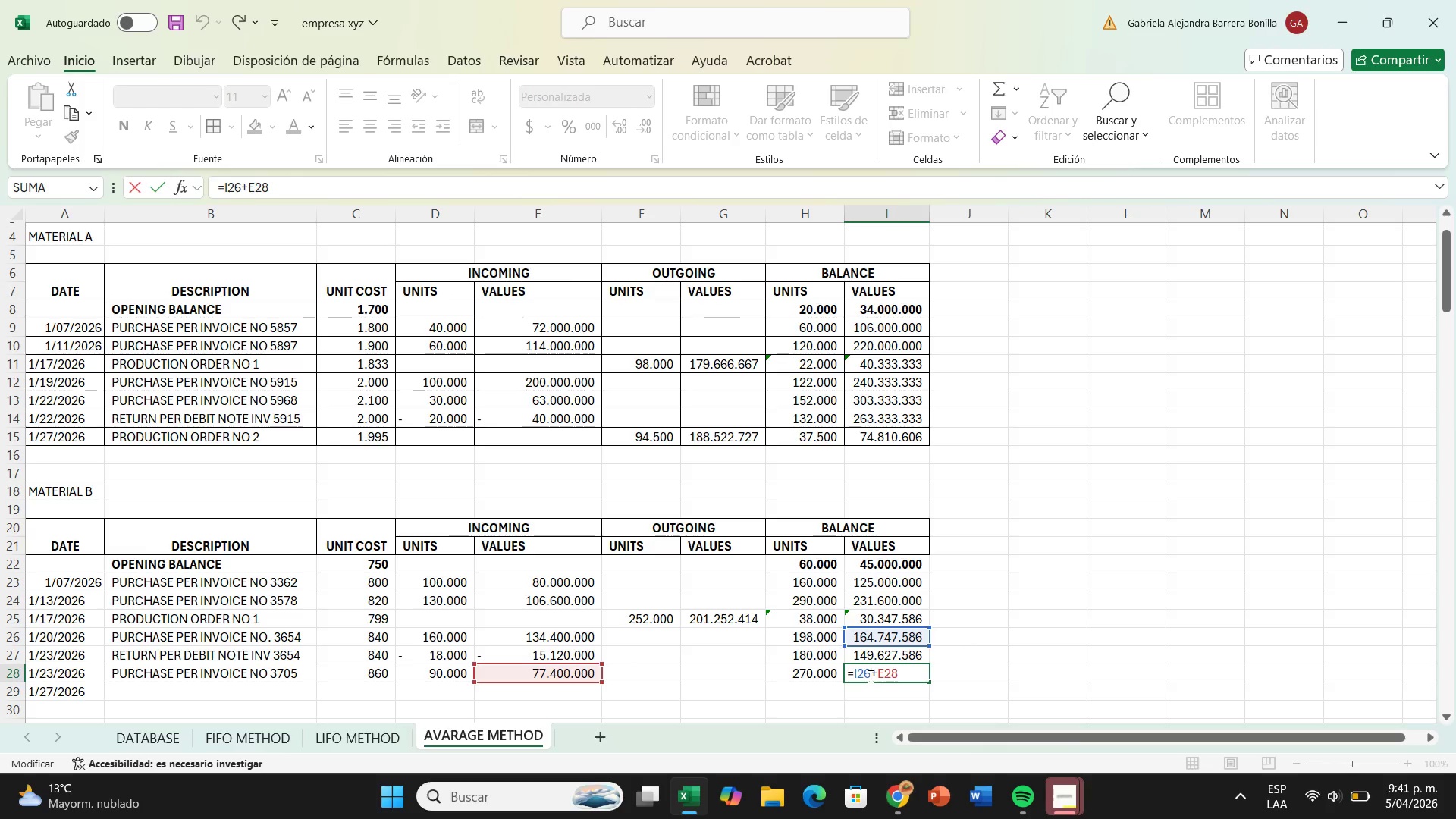 
key(Backspace)
 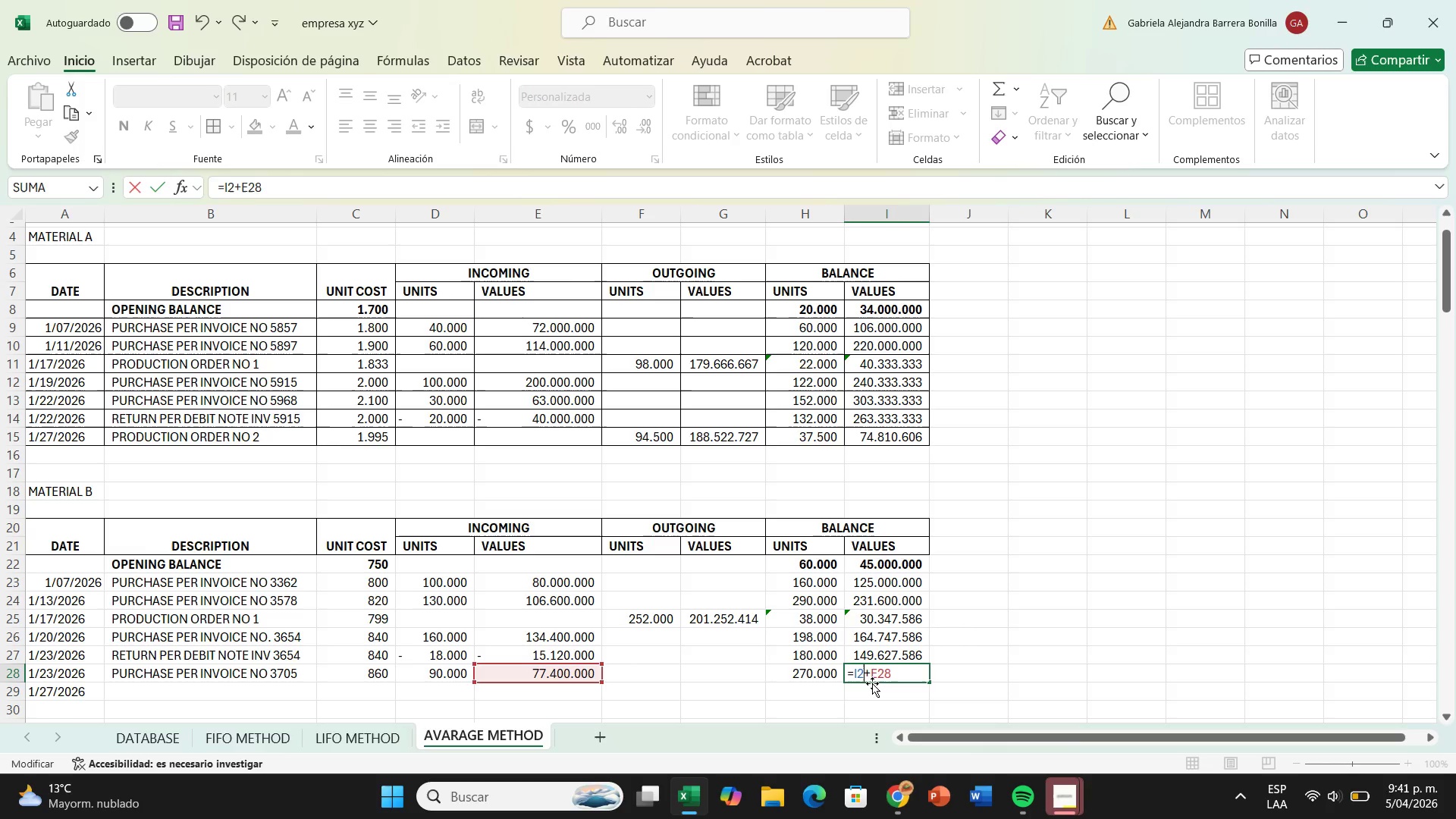 
key(7)
 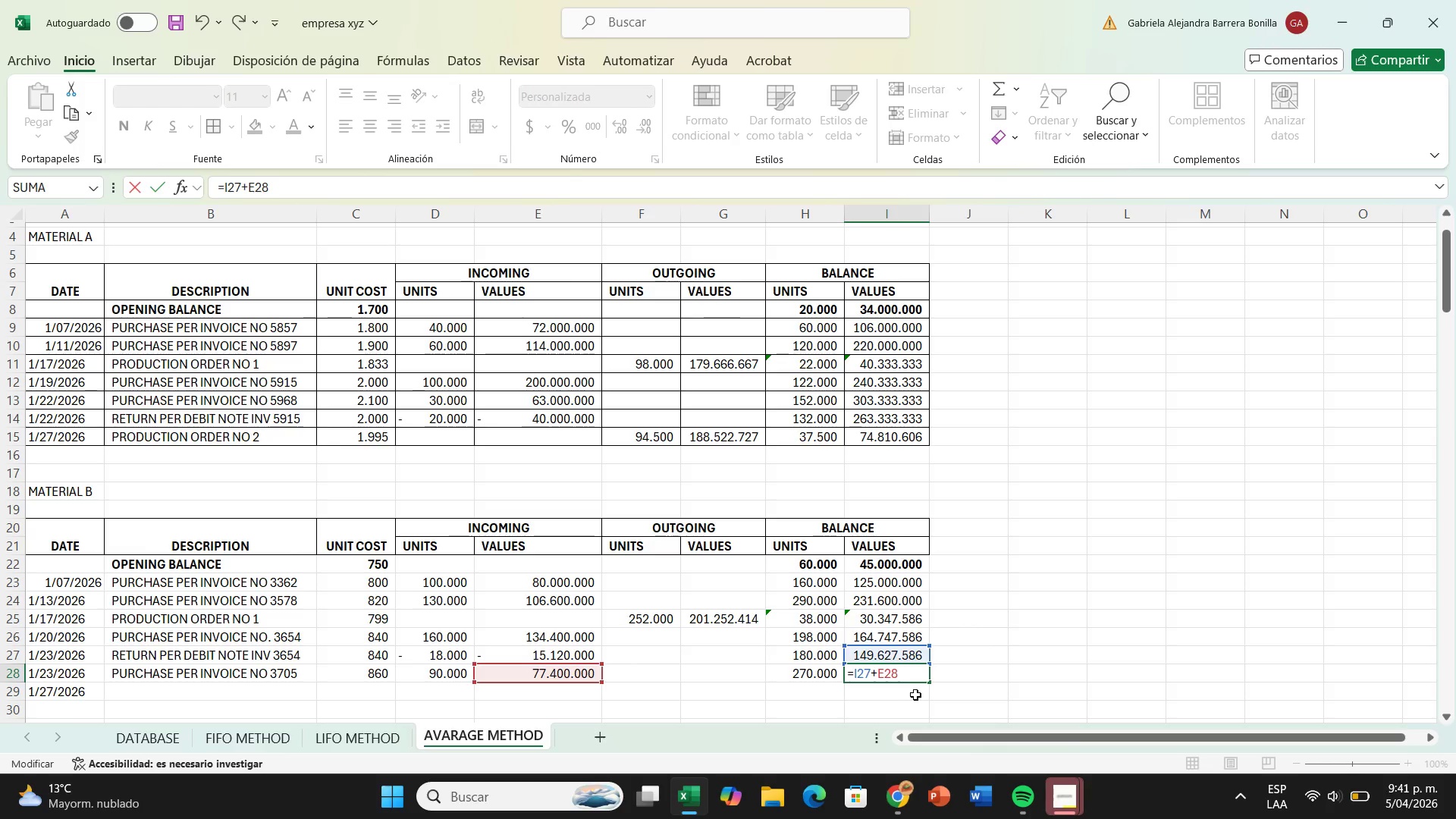 
key(Enter)
 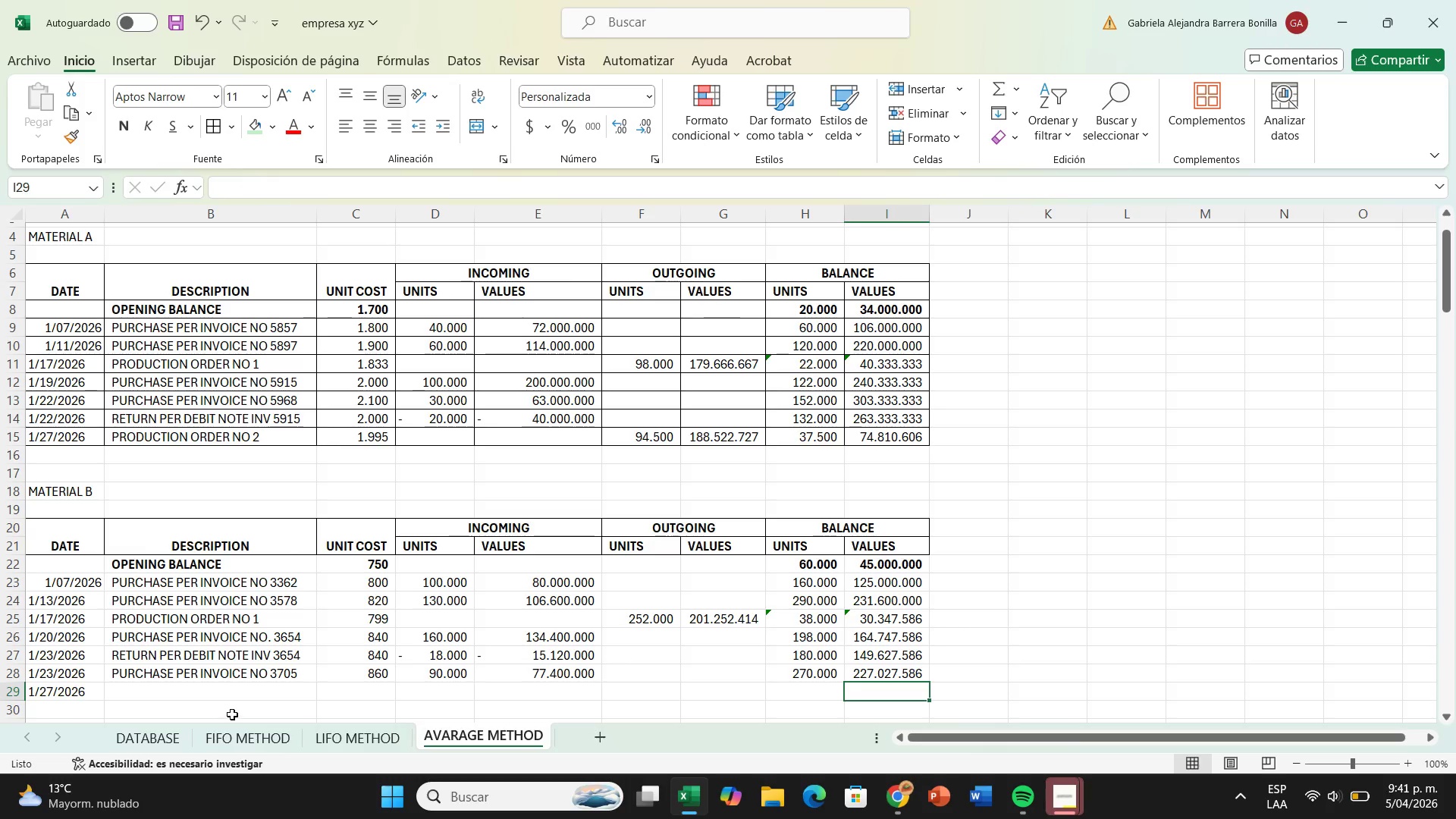 
left_click([190, 692])
 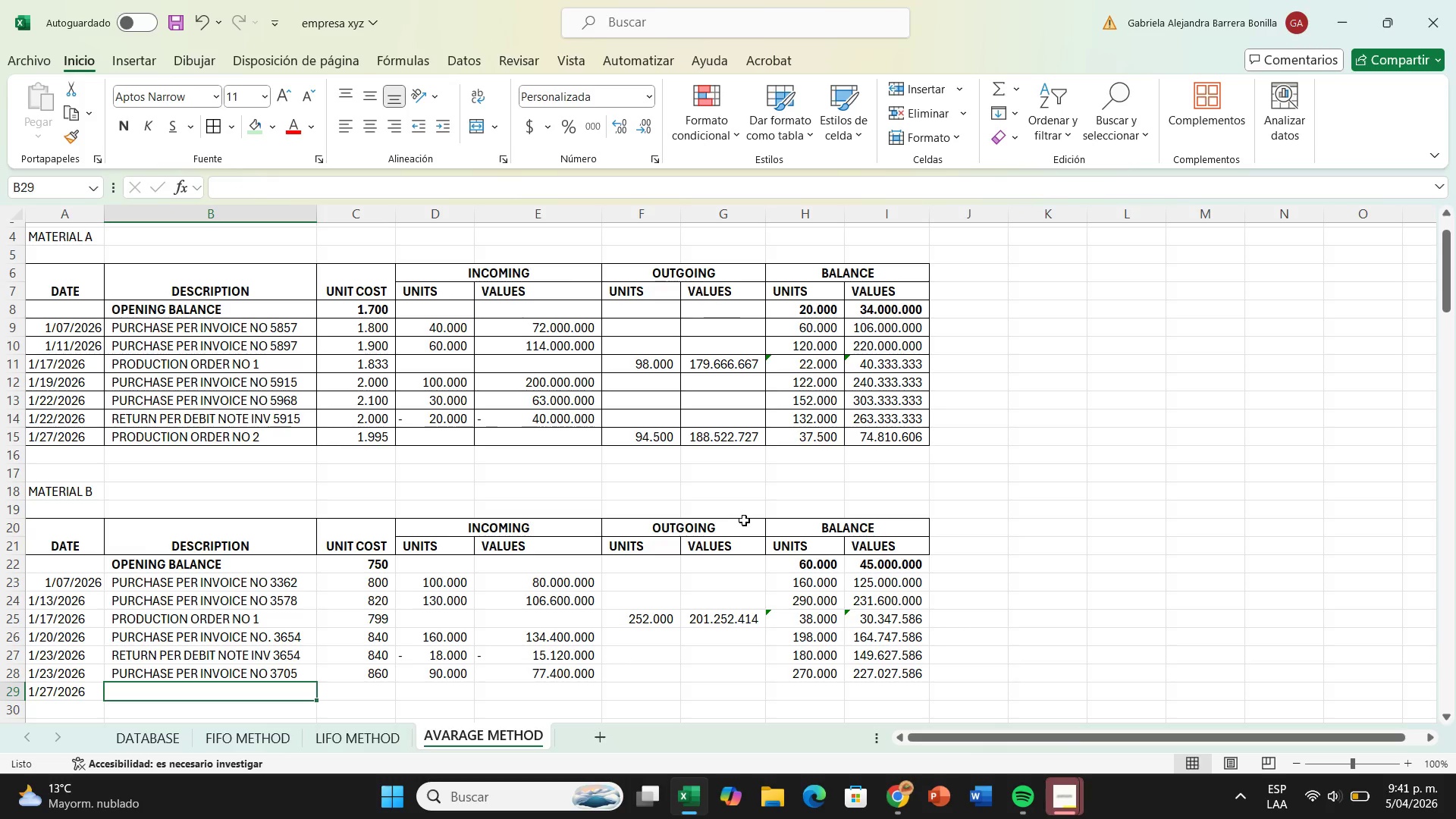 
type(pr)
 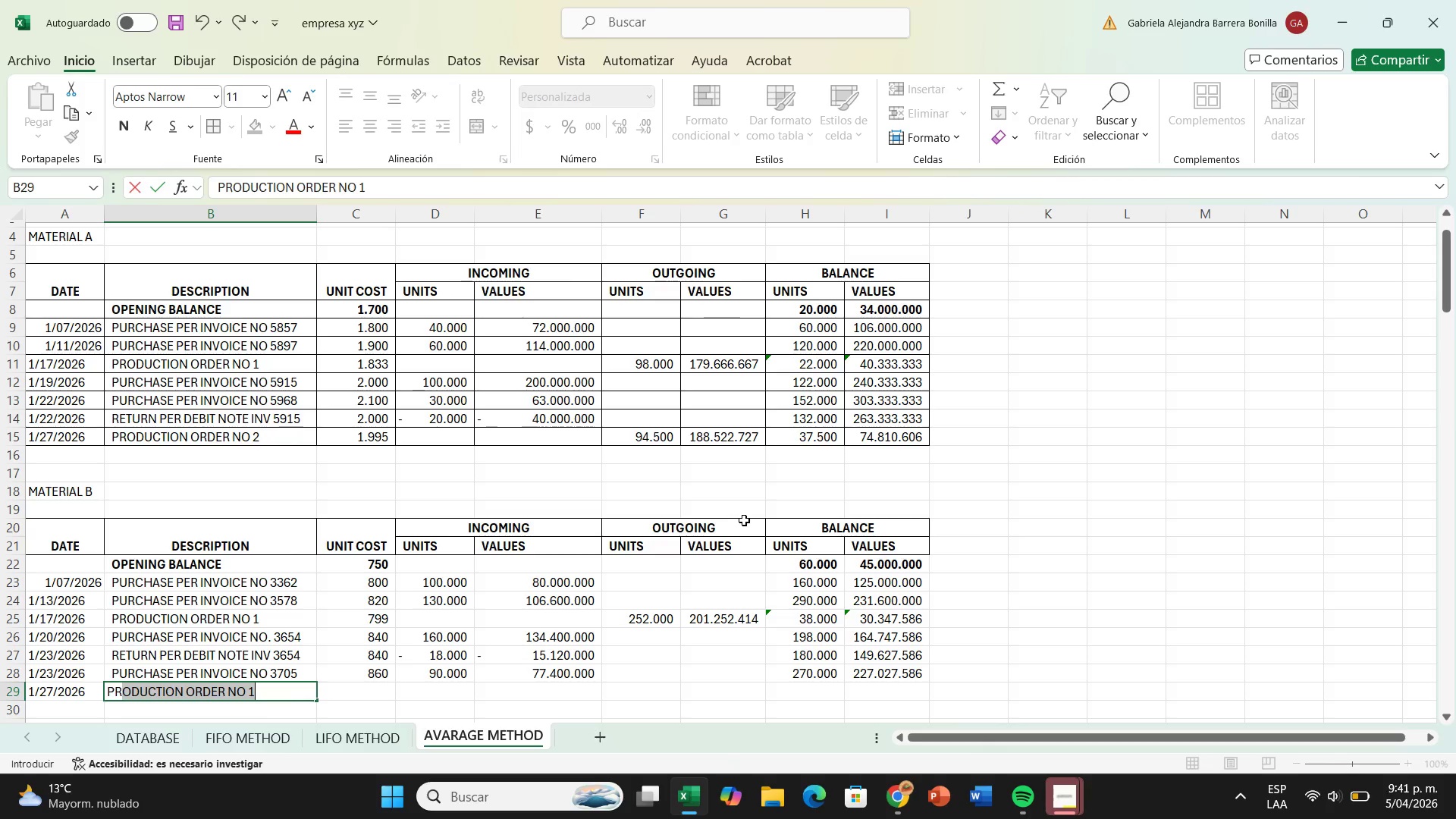 
key(Enter)
 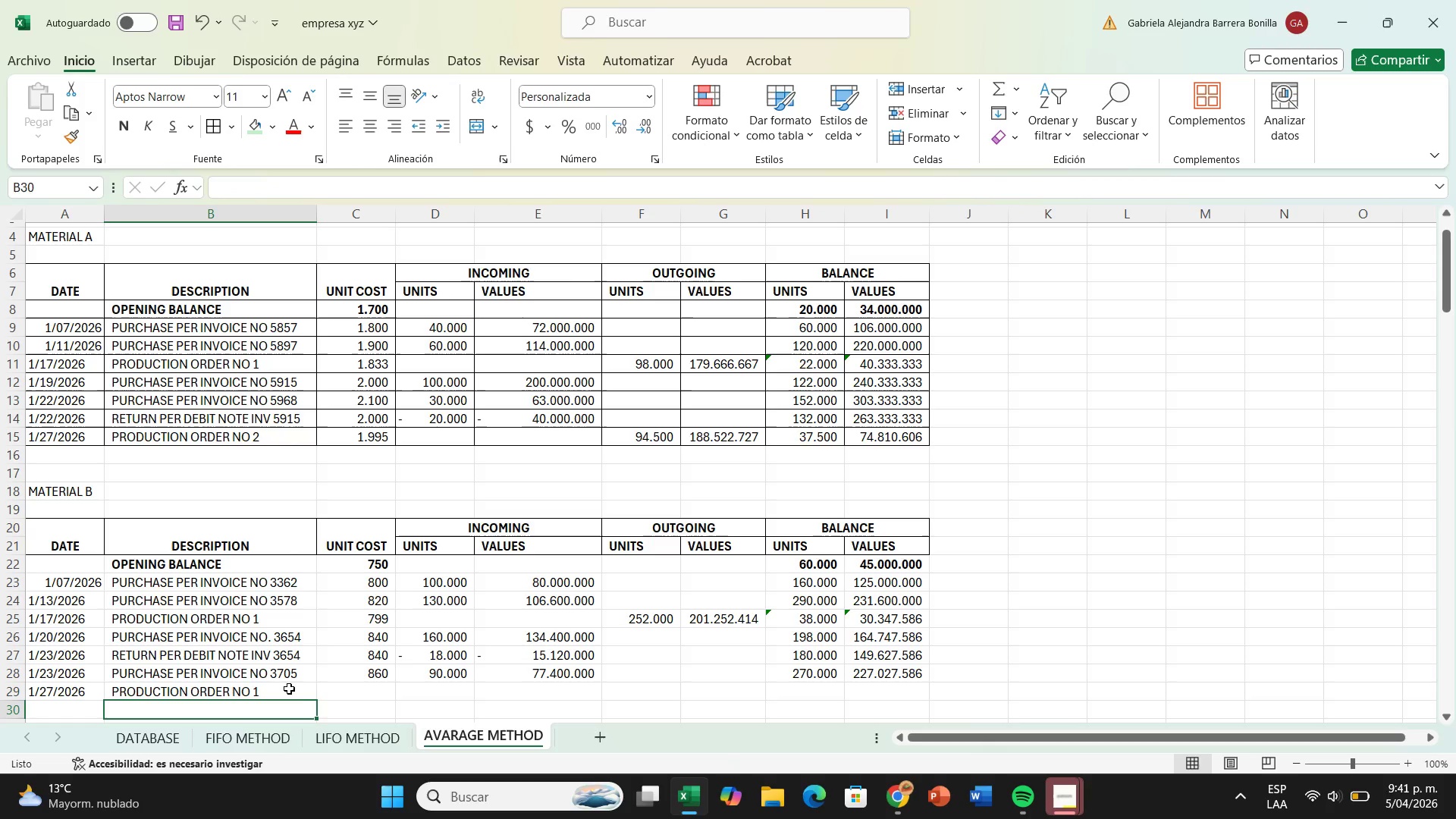 
double_click([289, 695])
 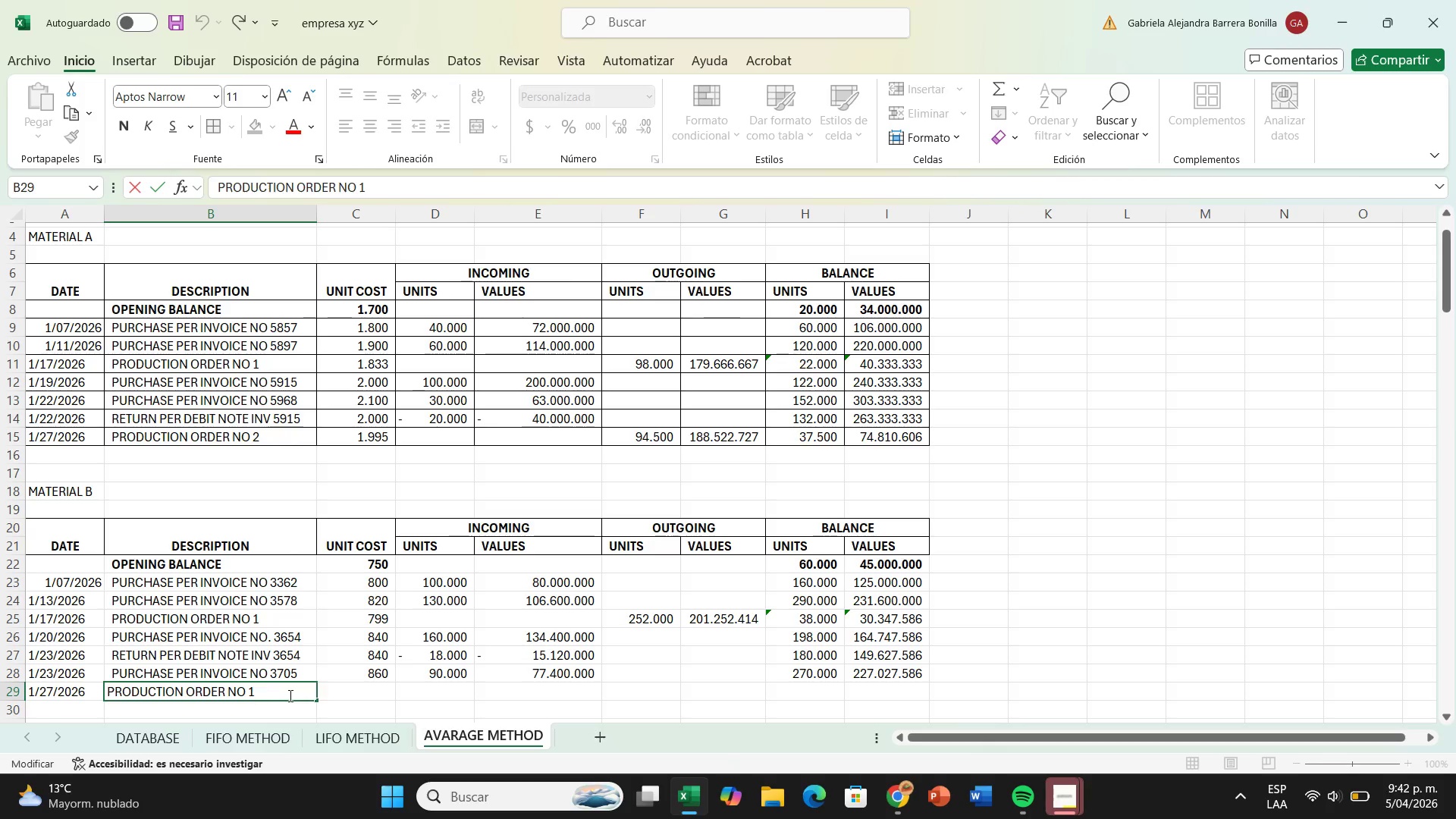 
key(Backspace)
 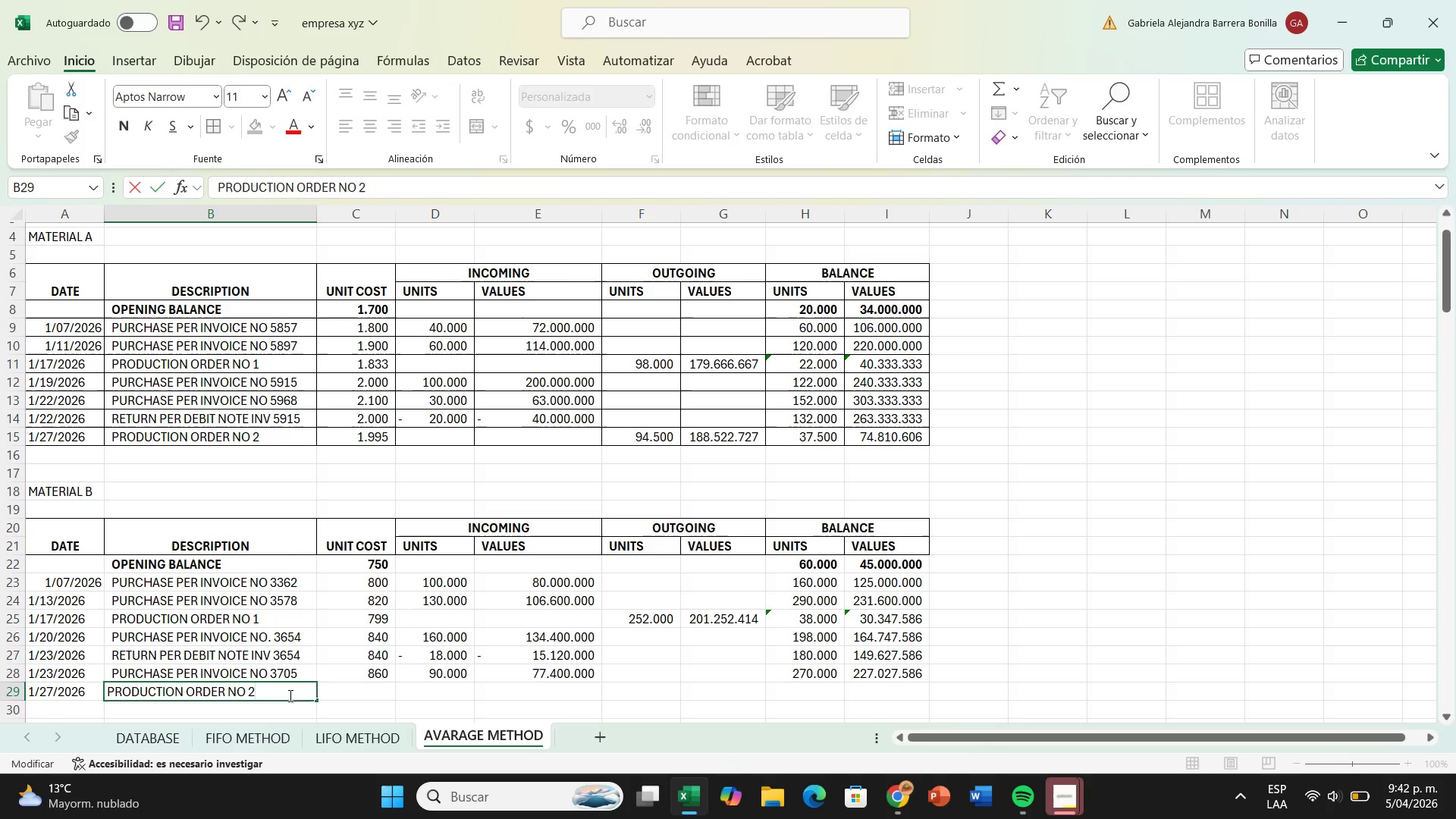 
key(2)
 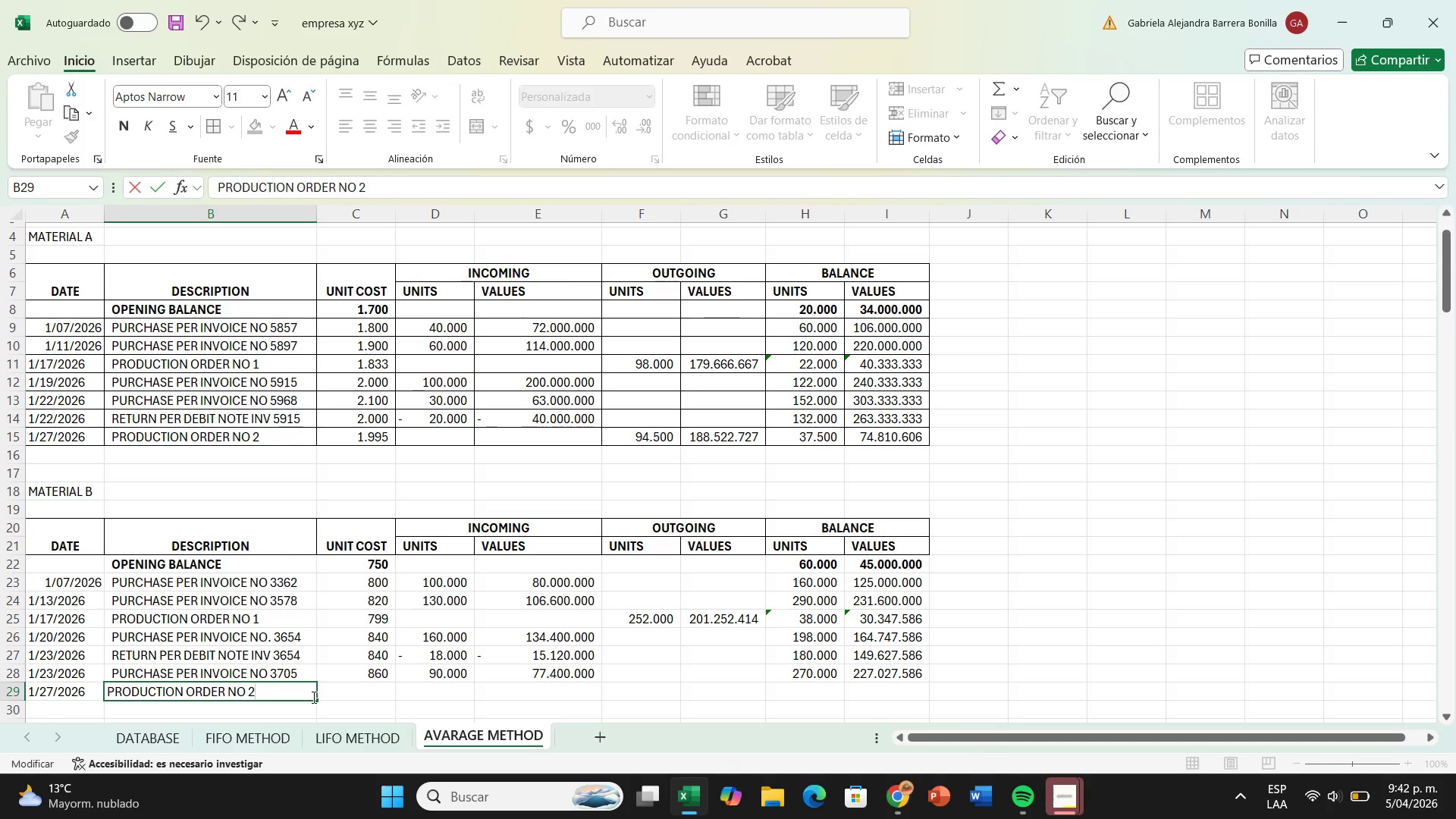 
left_click([328, 695])
 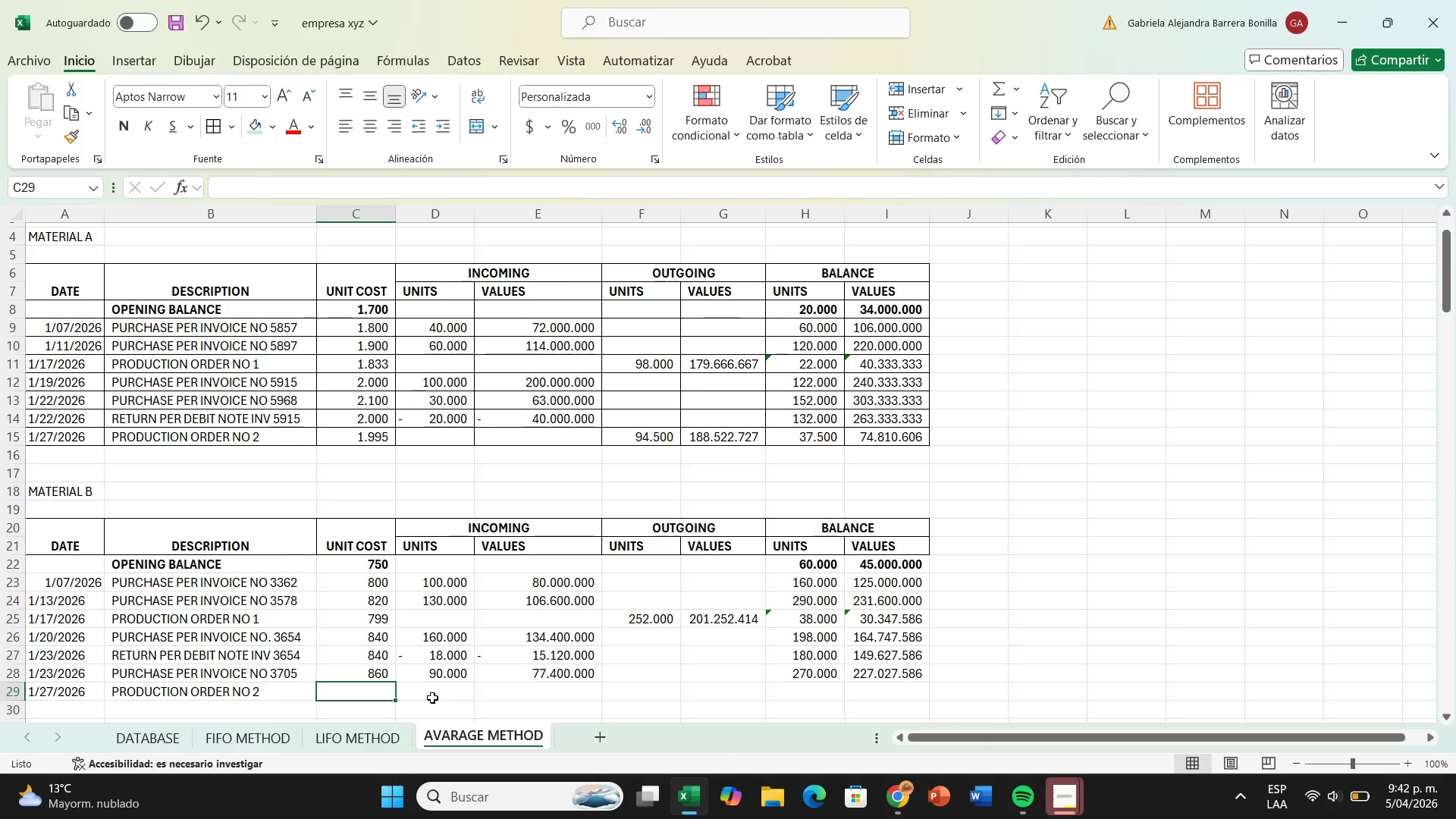 
key(Shift+ShiftRight)
 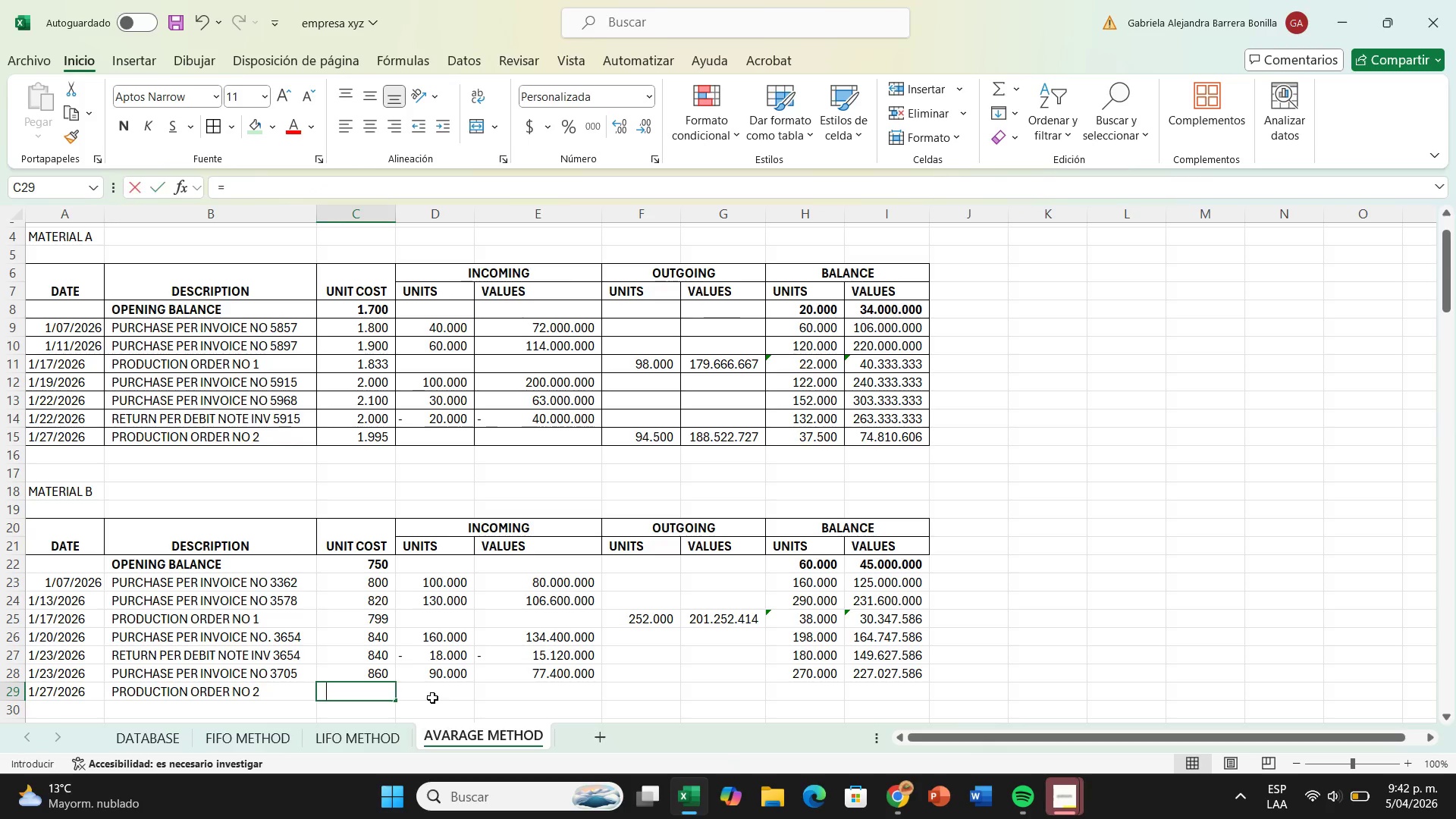 
key(Shift+0)
 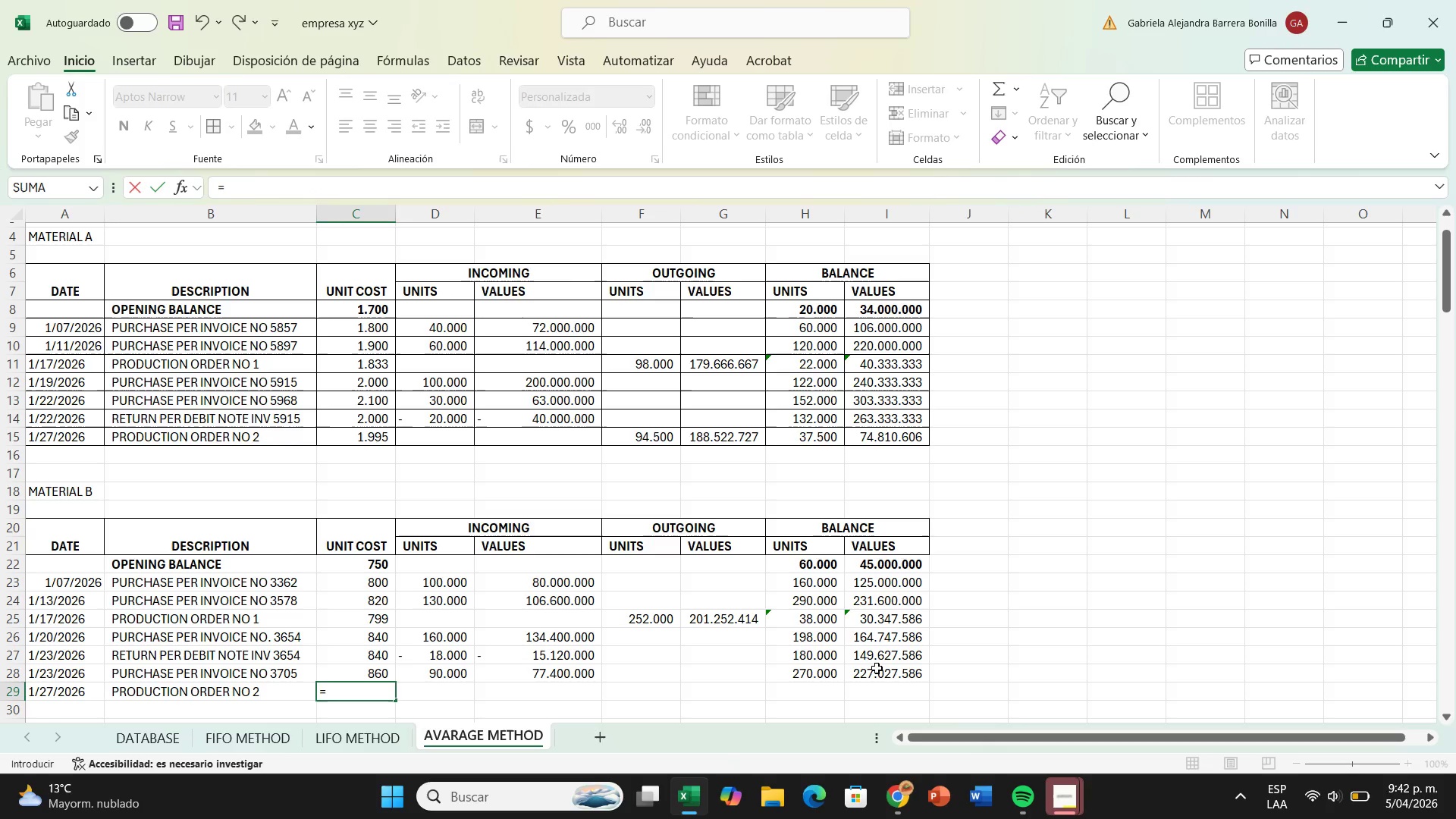 
left_click([878, 673])
 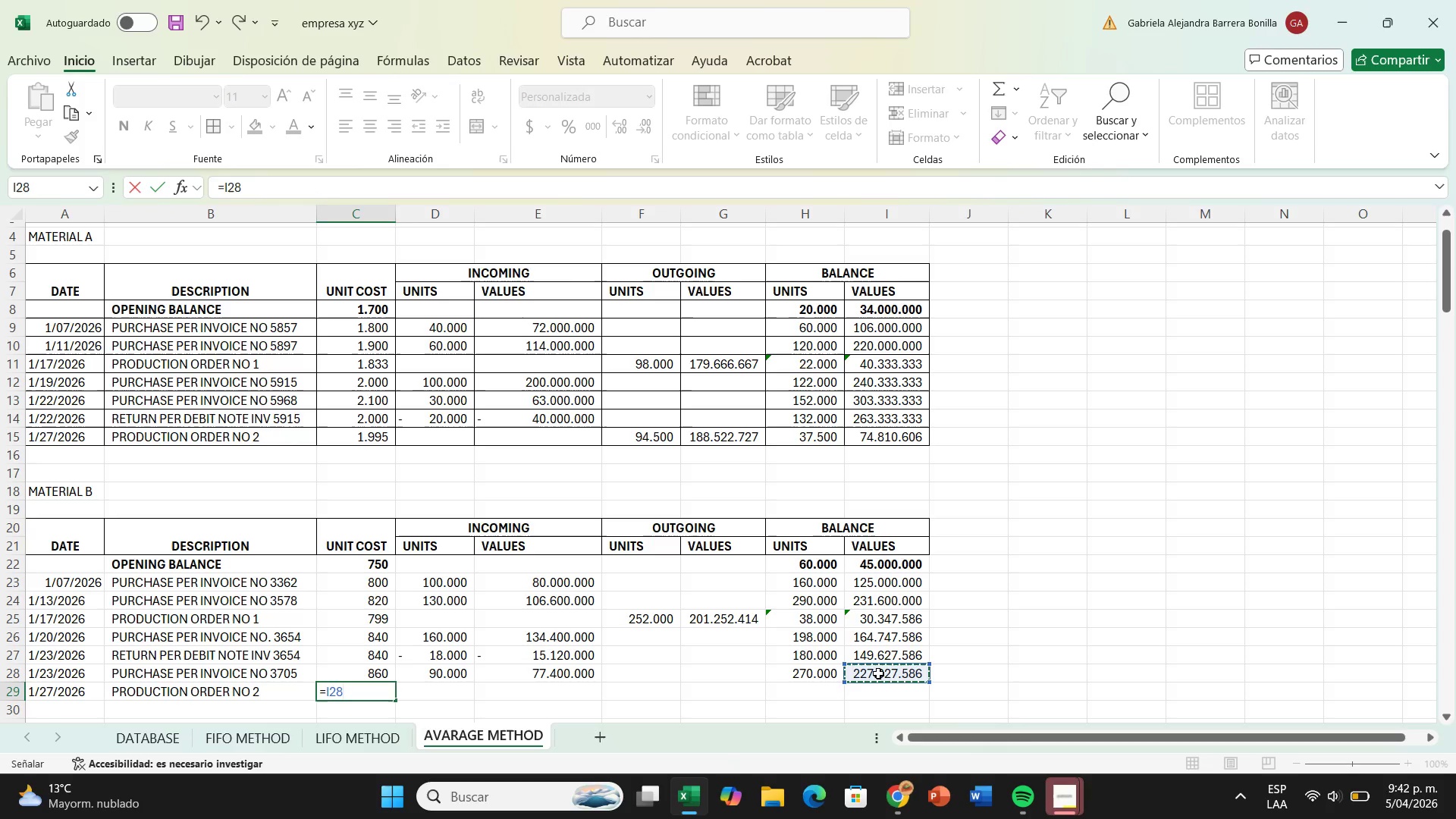 
key(Shift+7)
 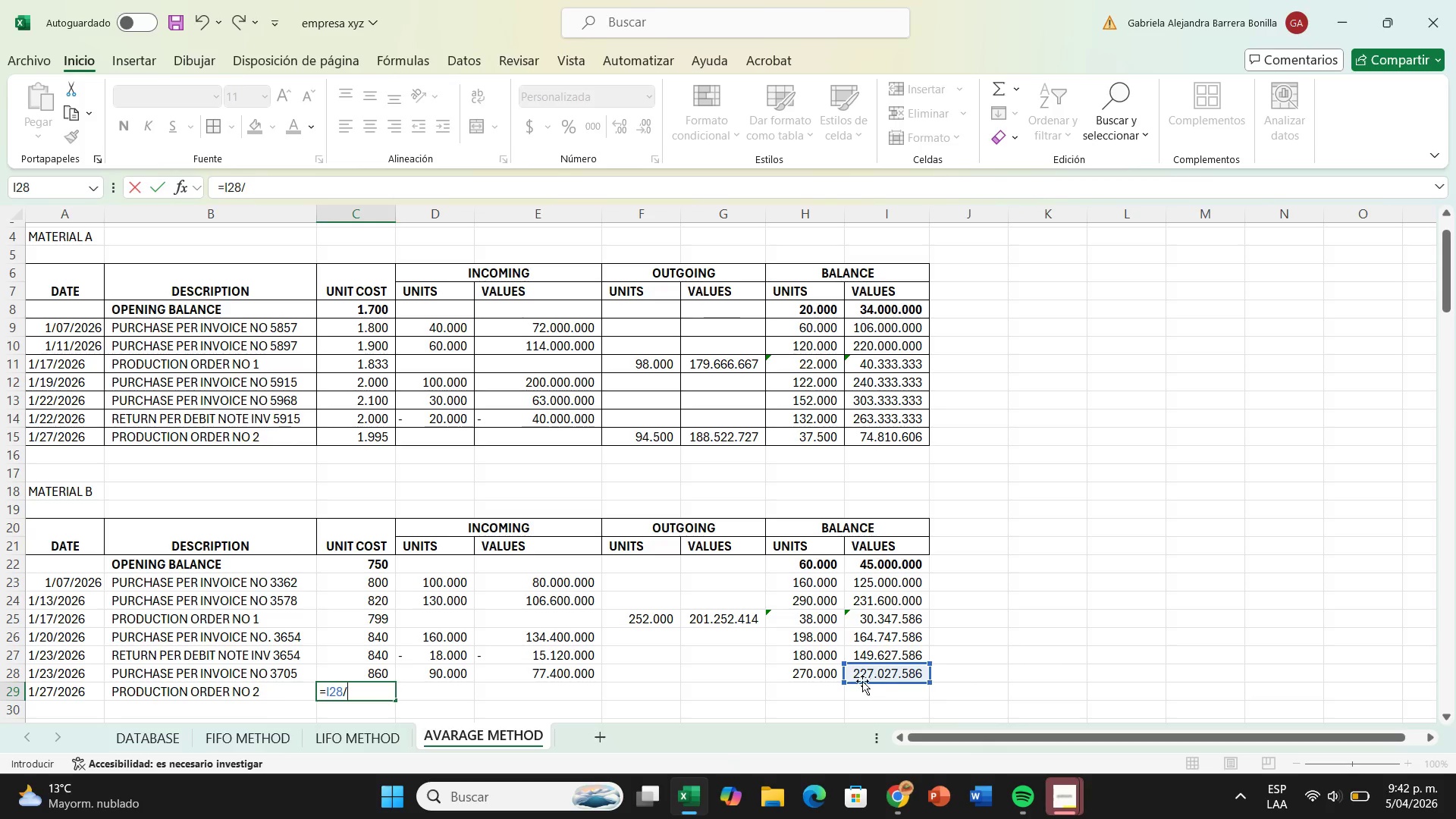 
left_click([811, 680])
 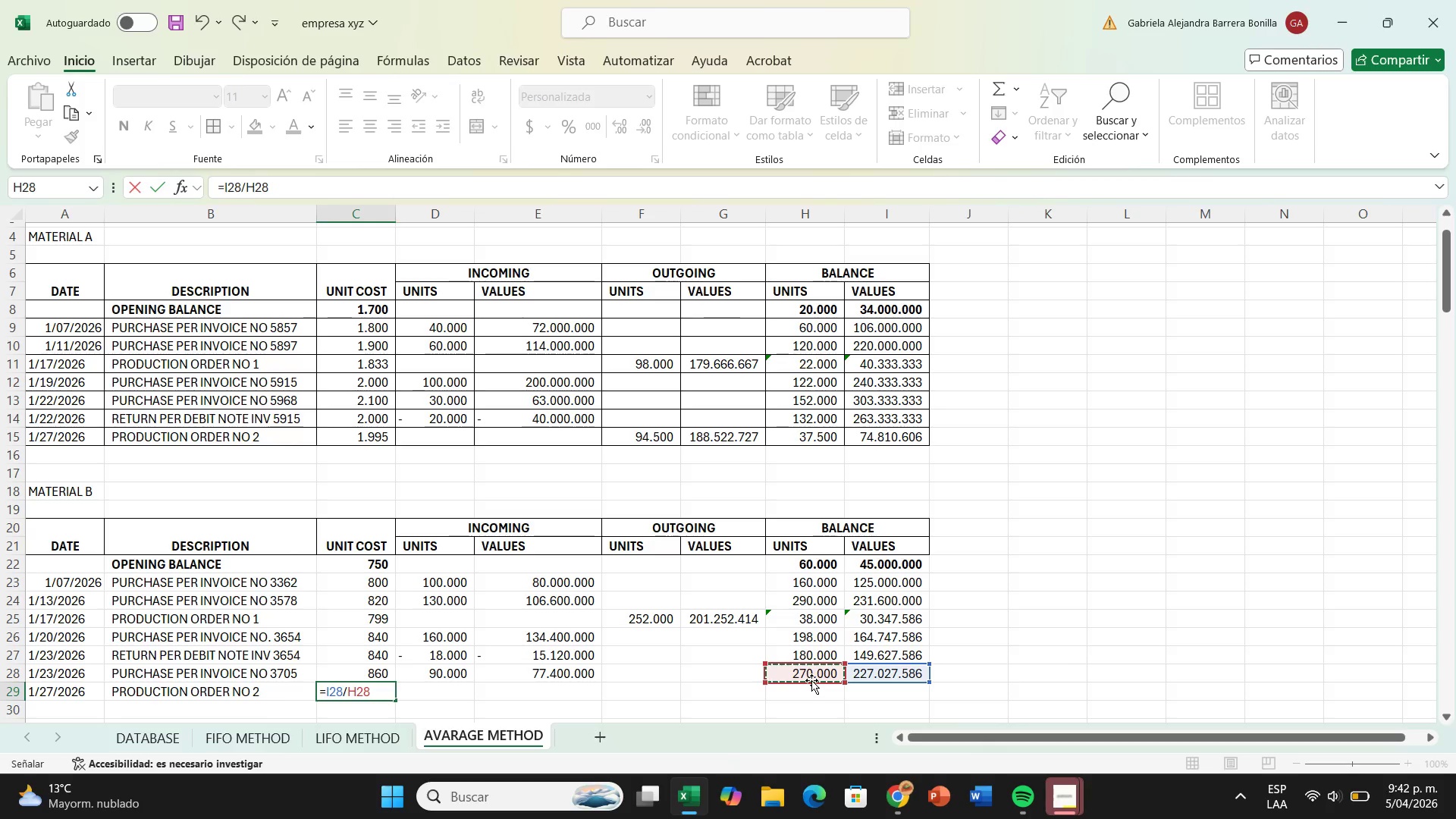 
key(Enter)
 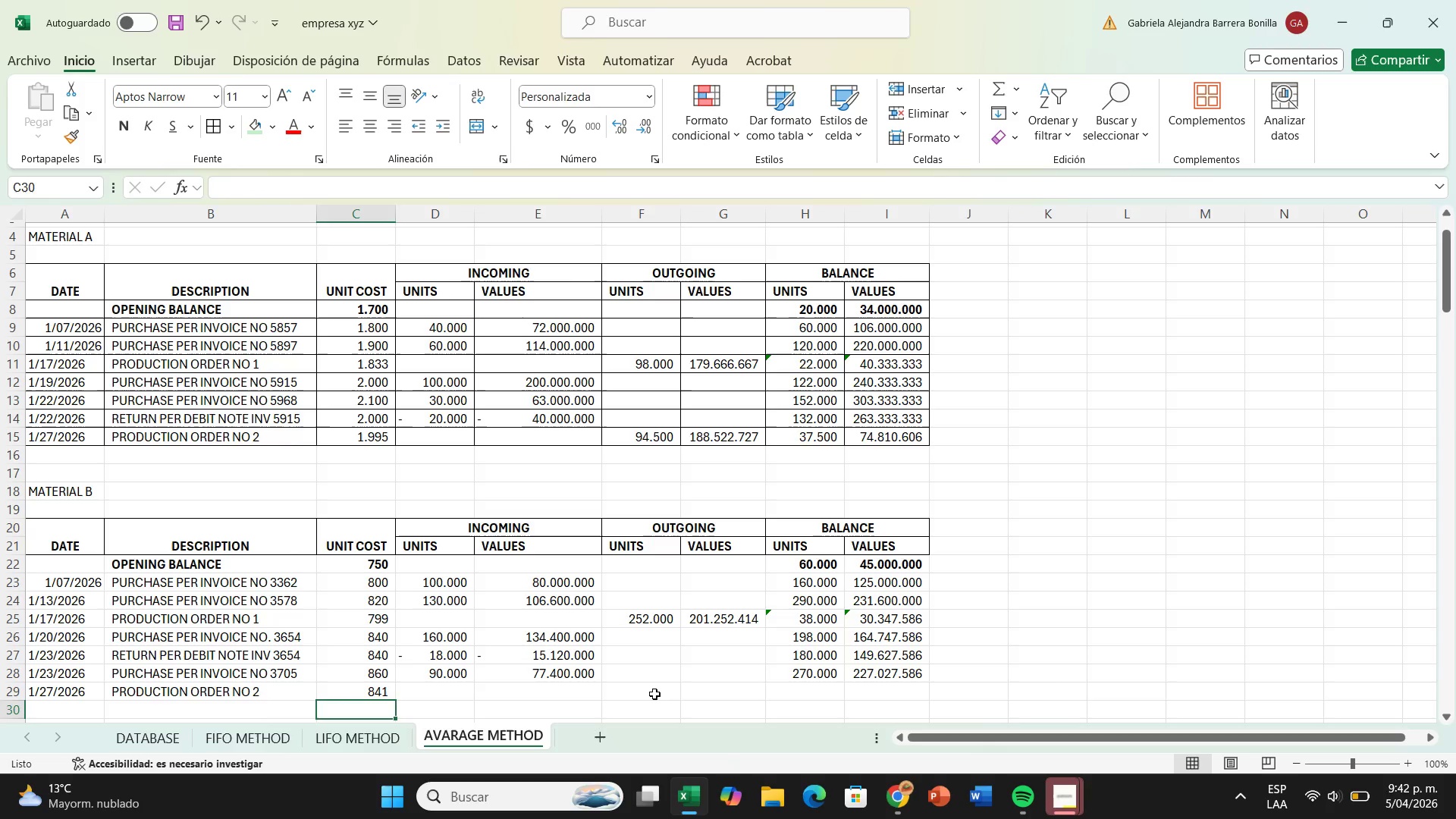 
left_click([646, 694])
 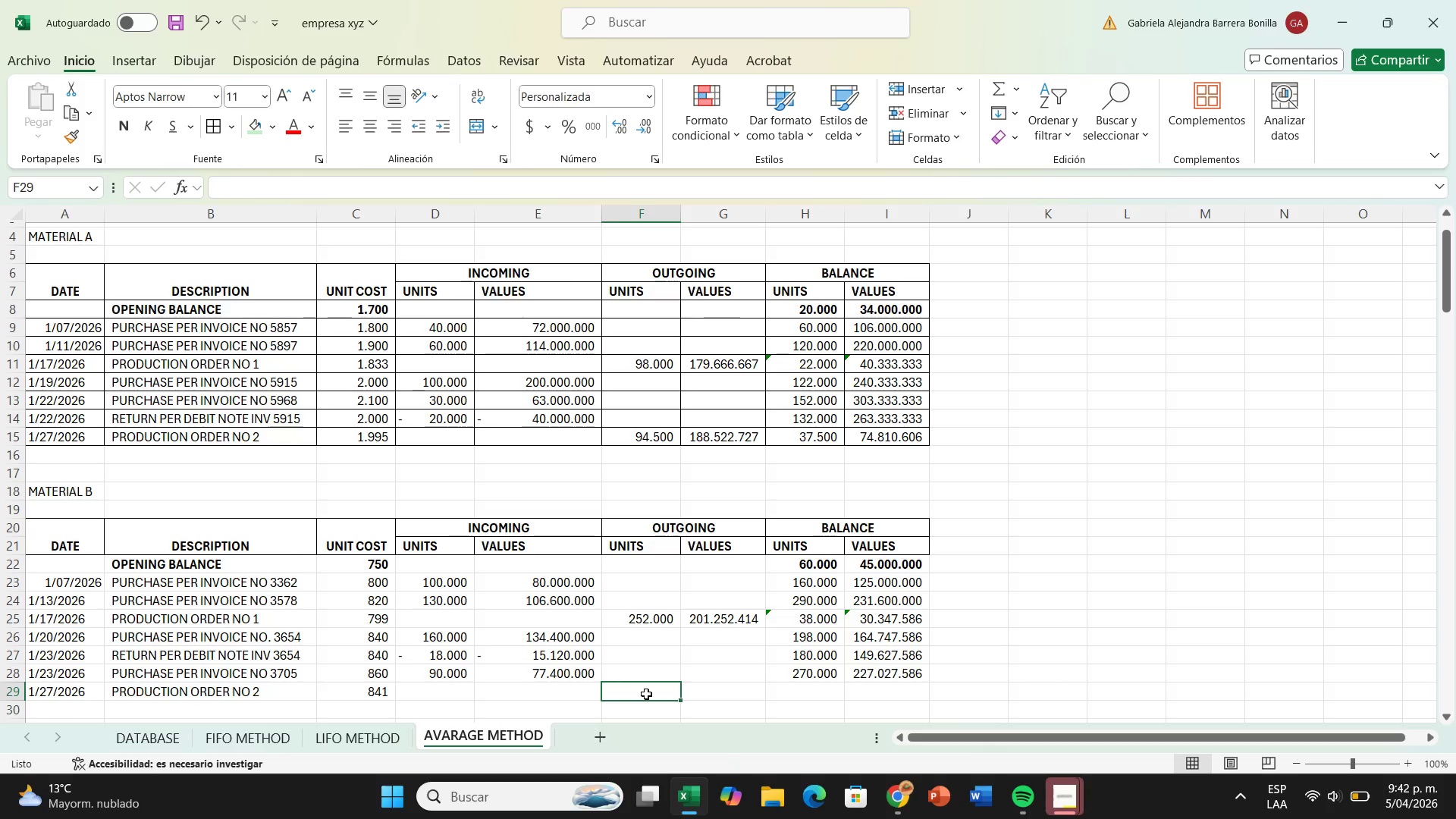 
key(Shift+ShiftRight)
 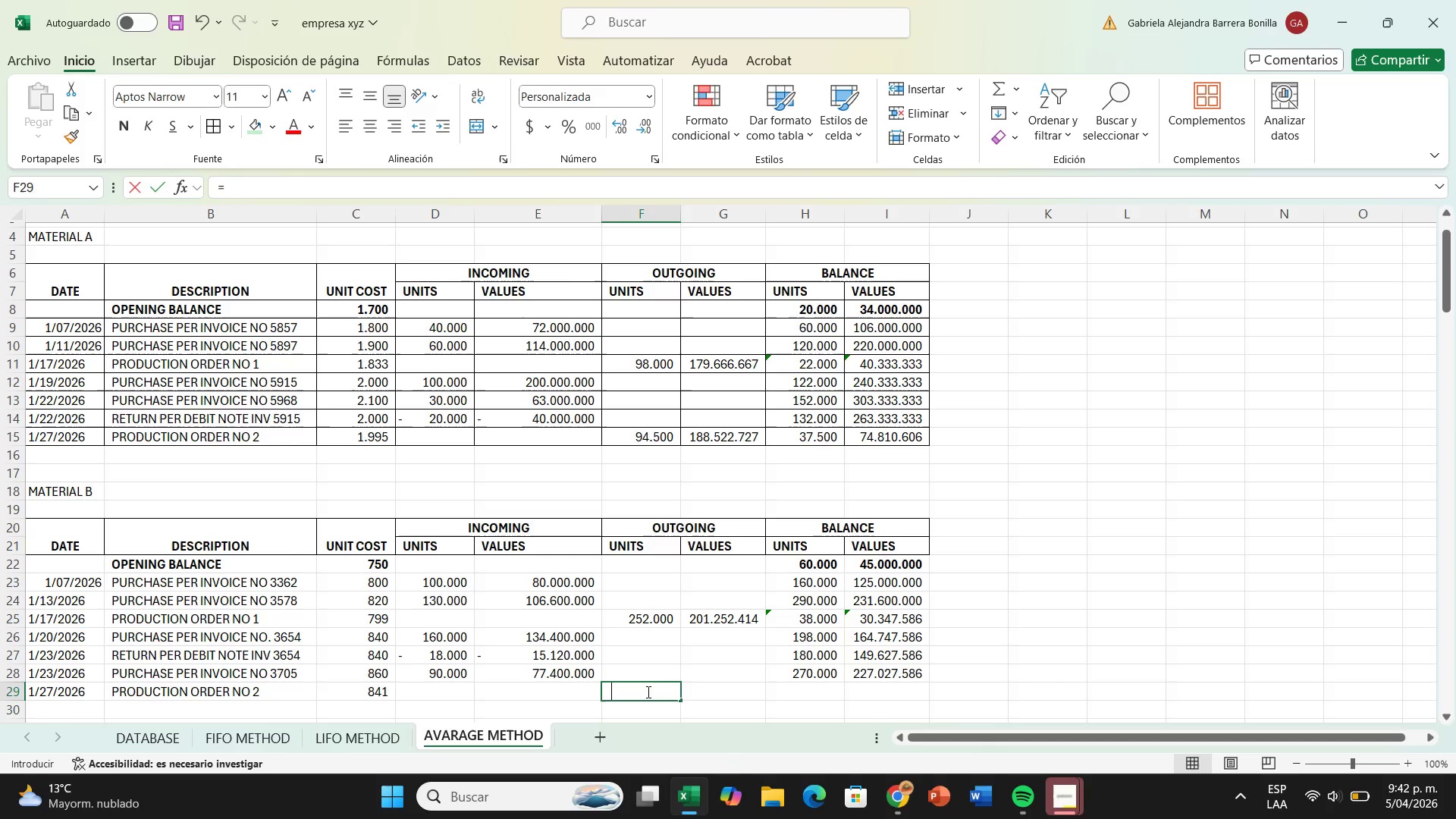 
key(Shift+0)
 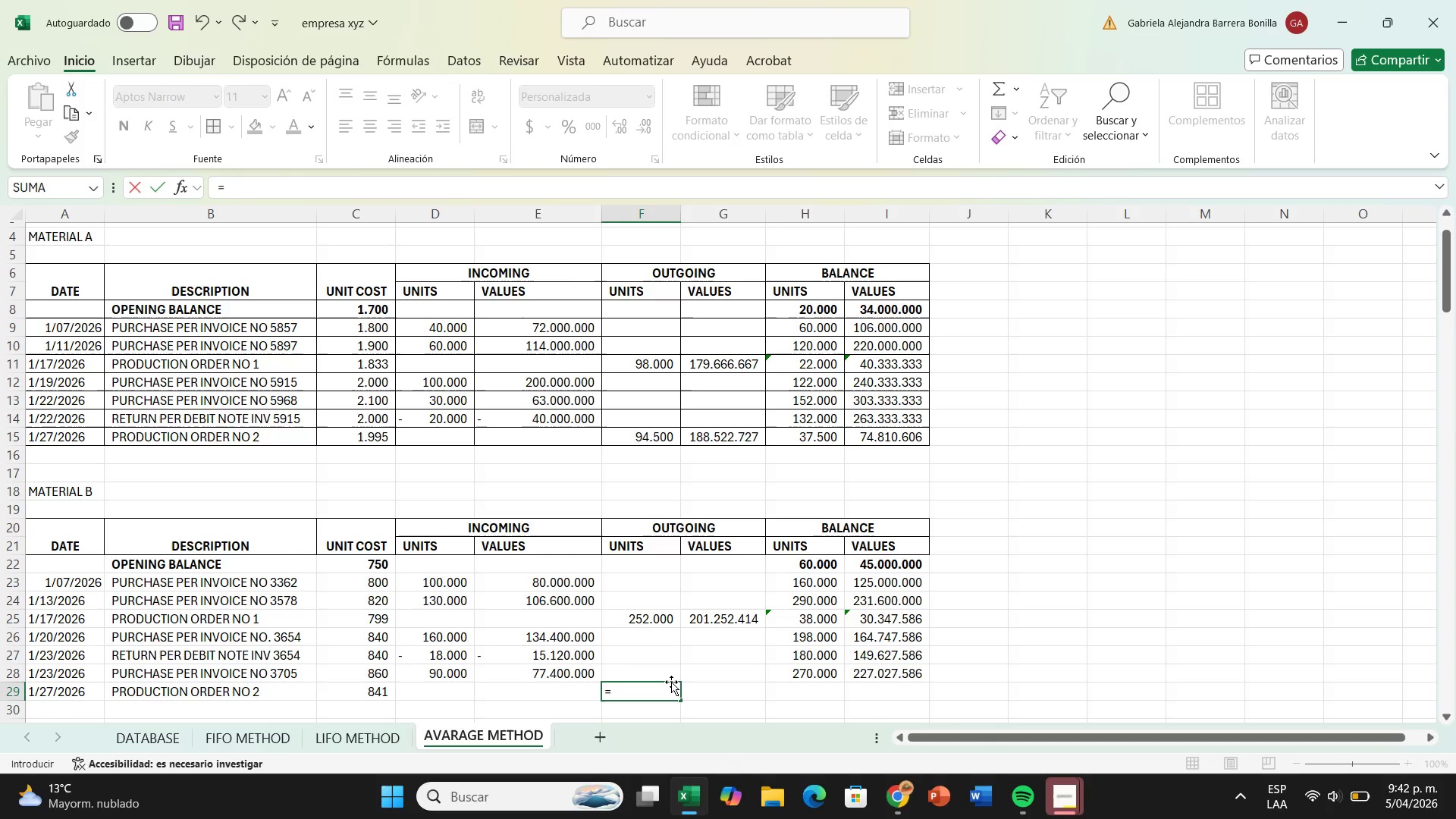 
type(13500+18)
 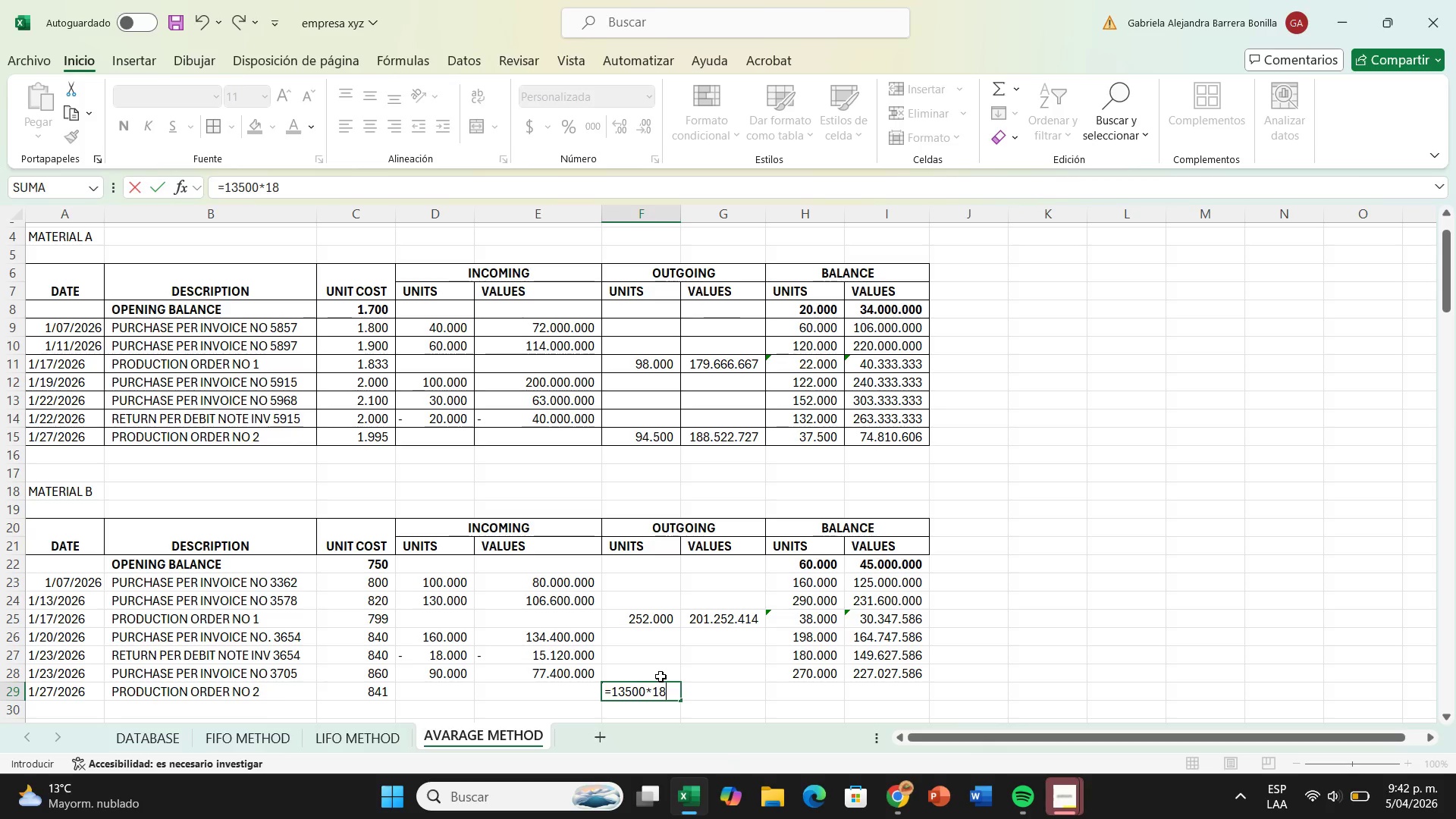 
key(Enter)
 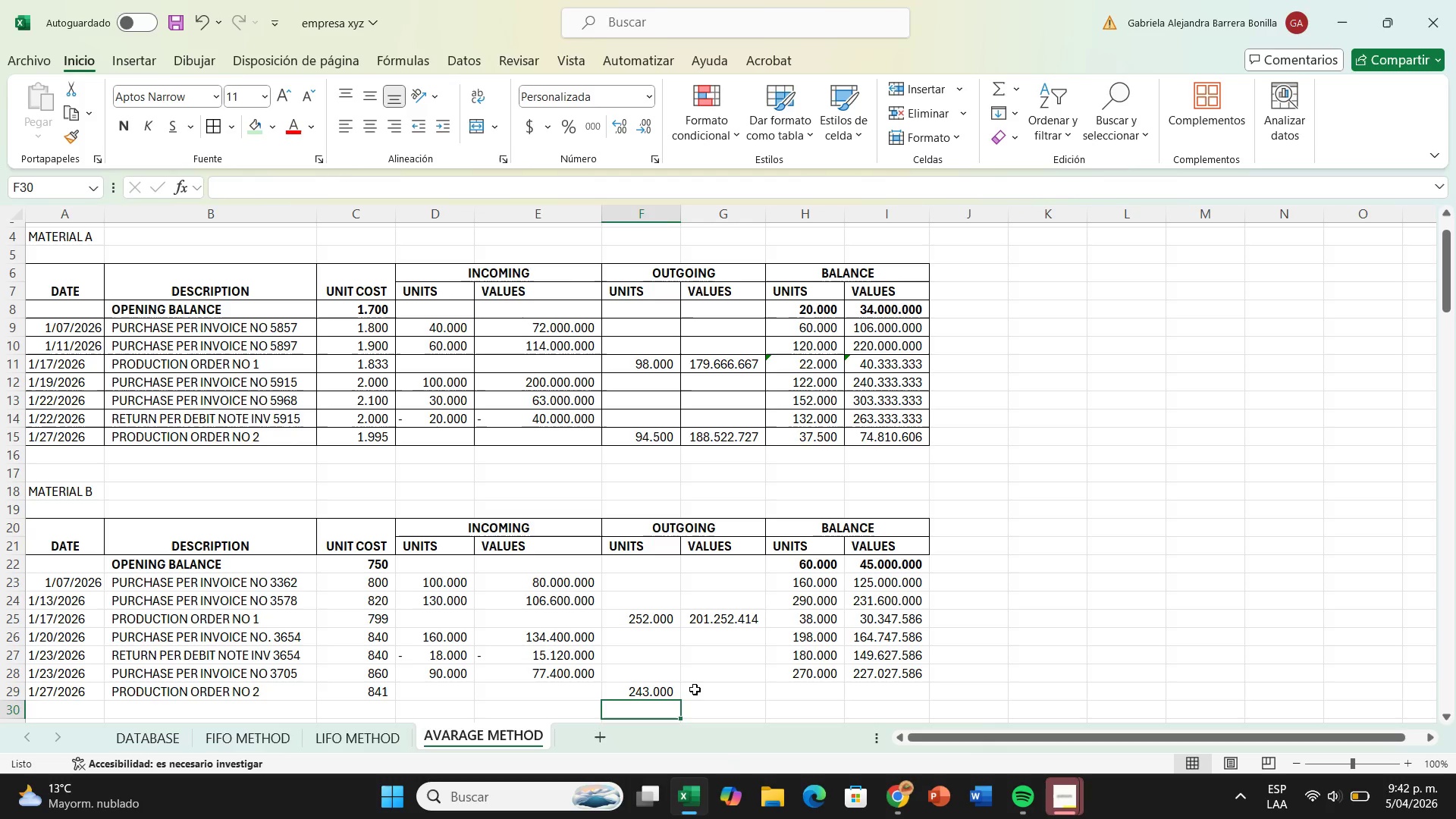 
left_click([695, 689])
 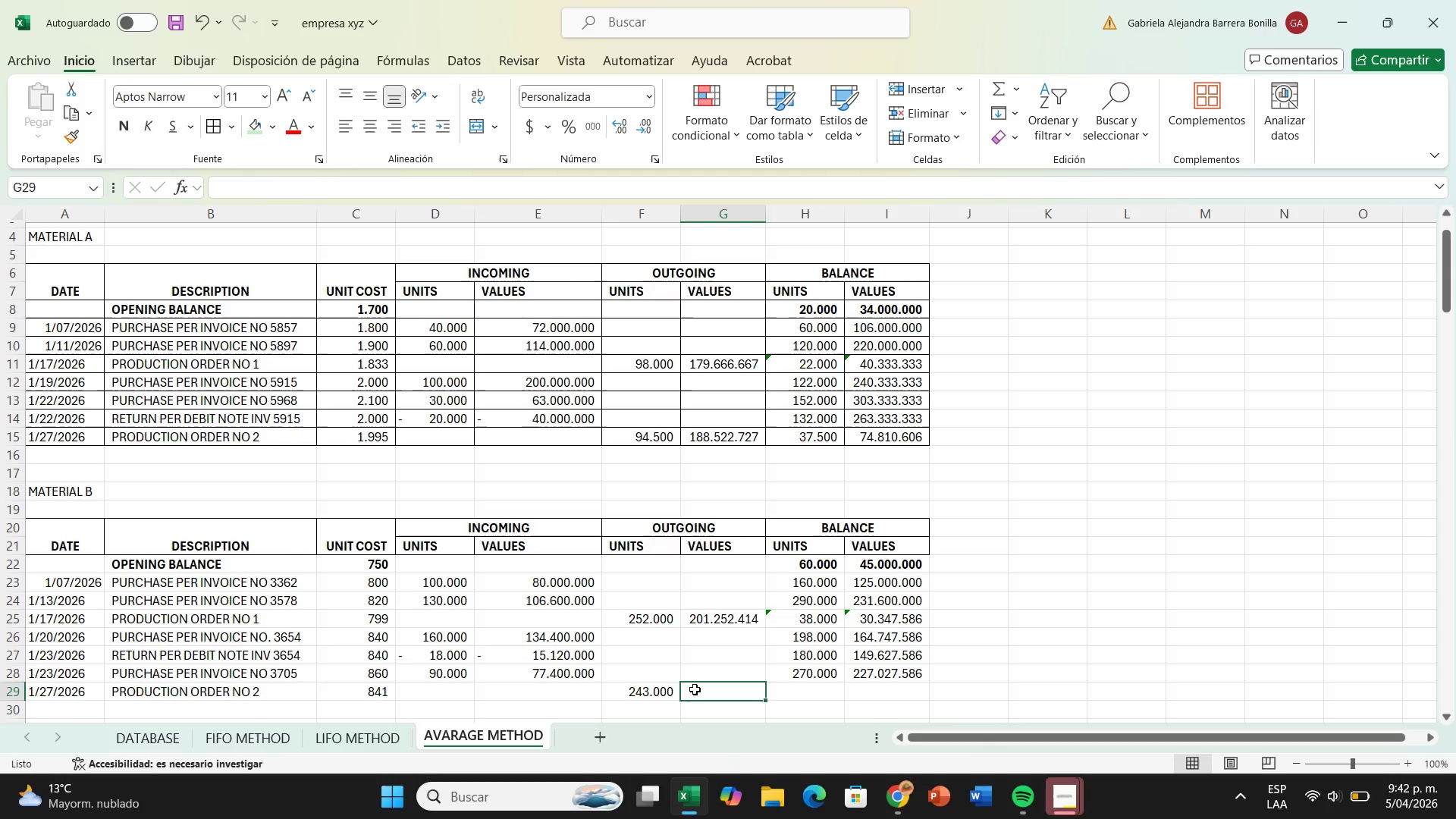 
key(0)
 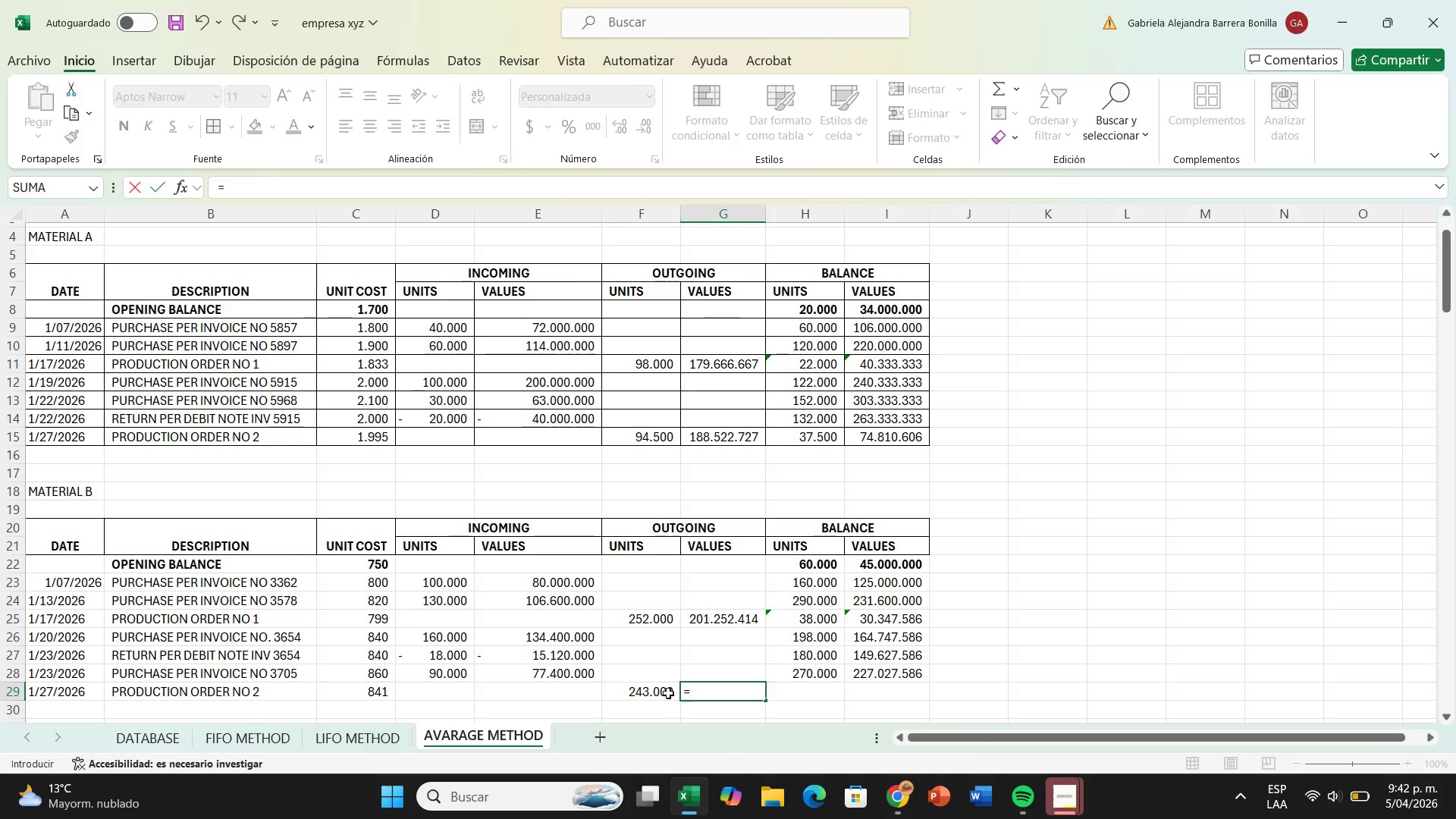 
left_click([654, 690])
 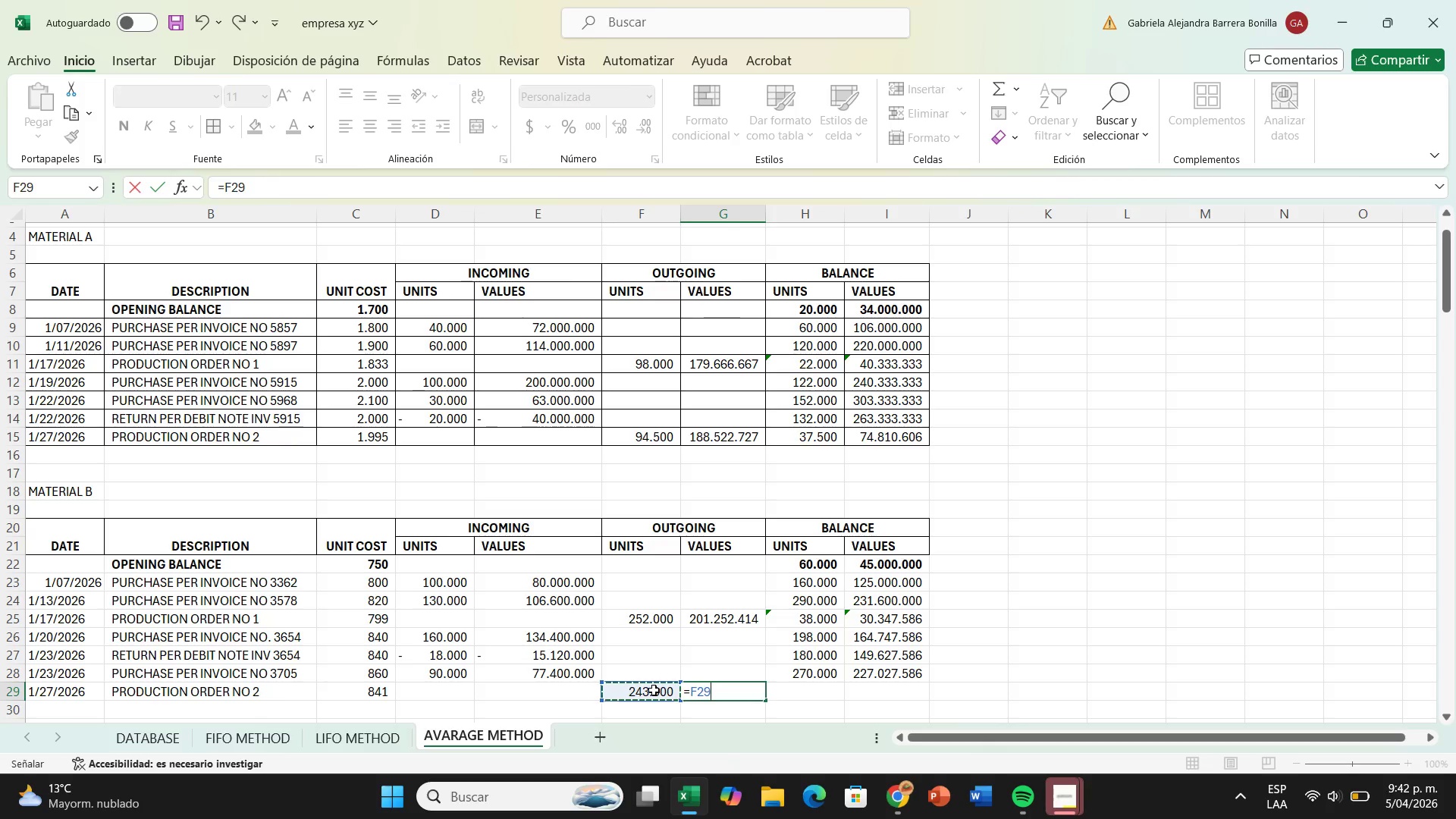 
key(Shift+Equal)
 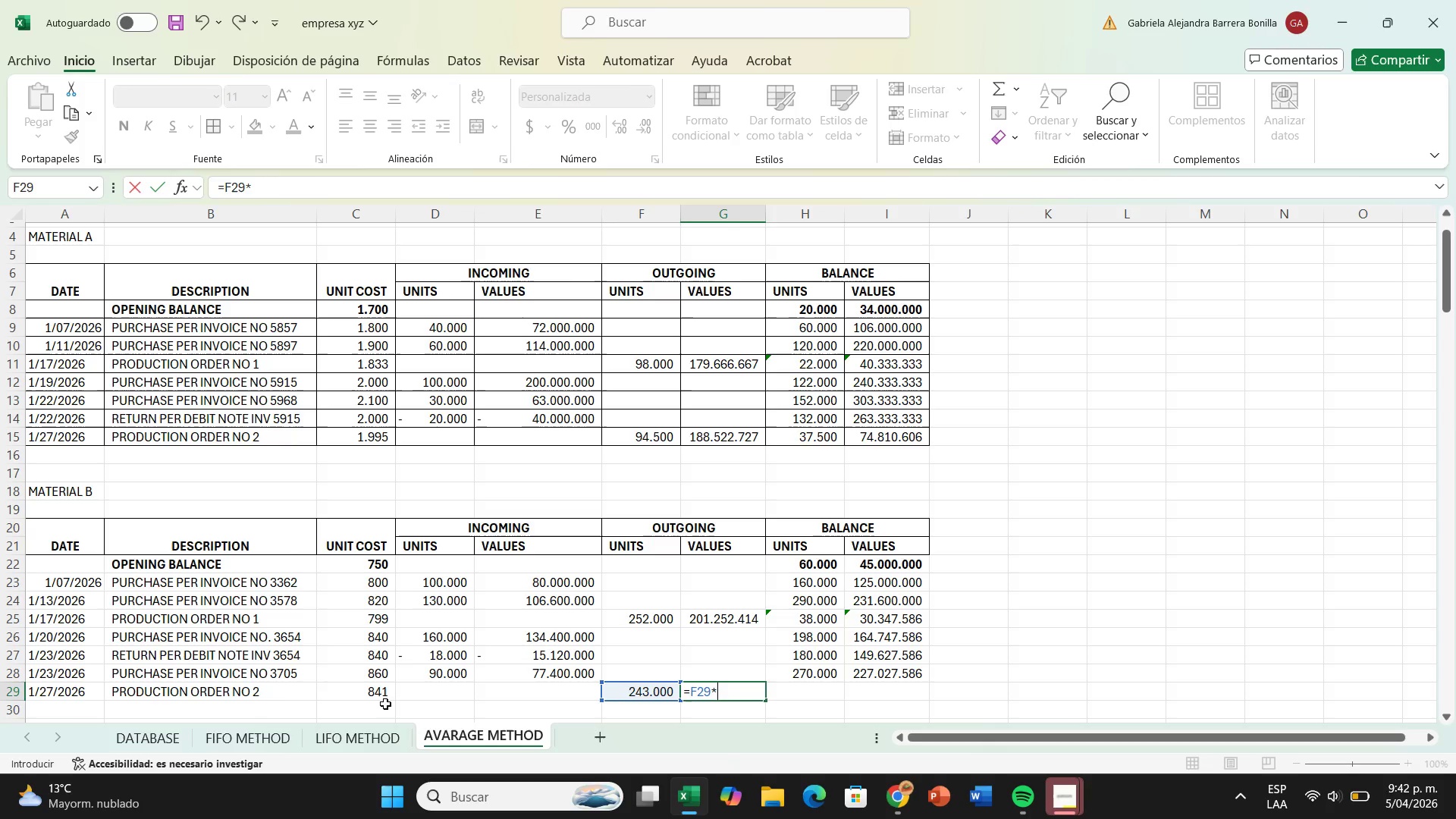 
left_click([385, 695])
 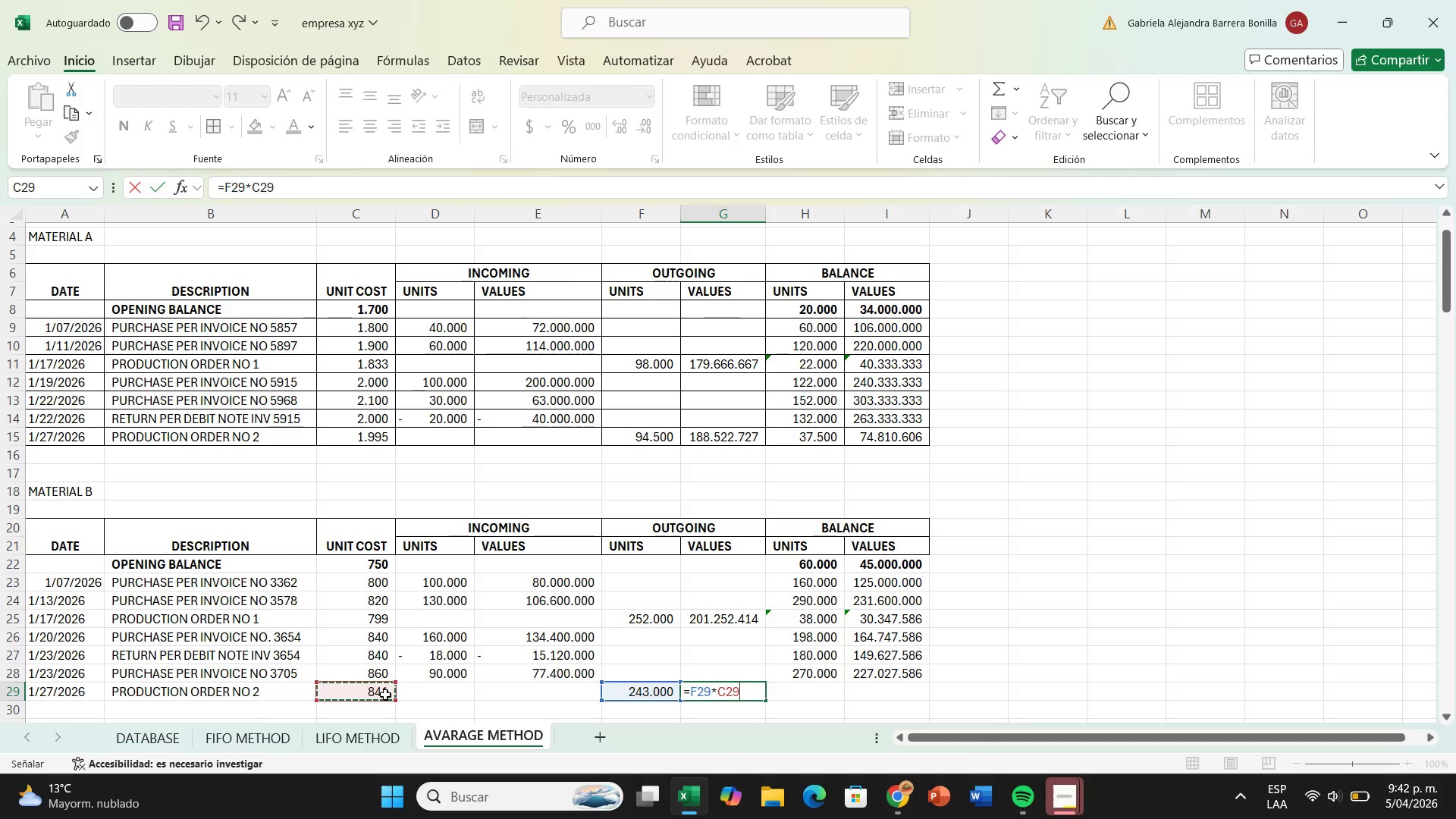 
key(Enter)
 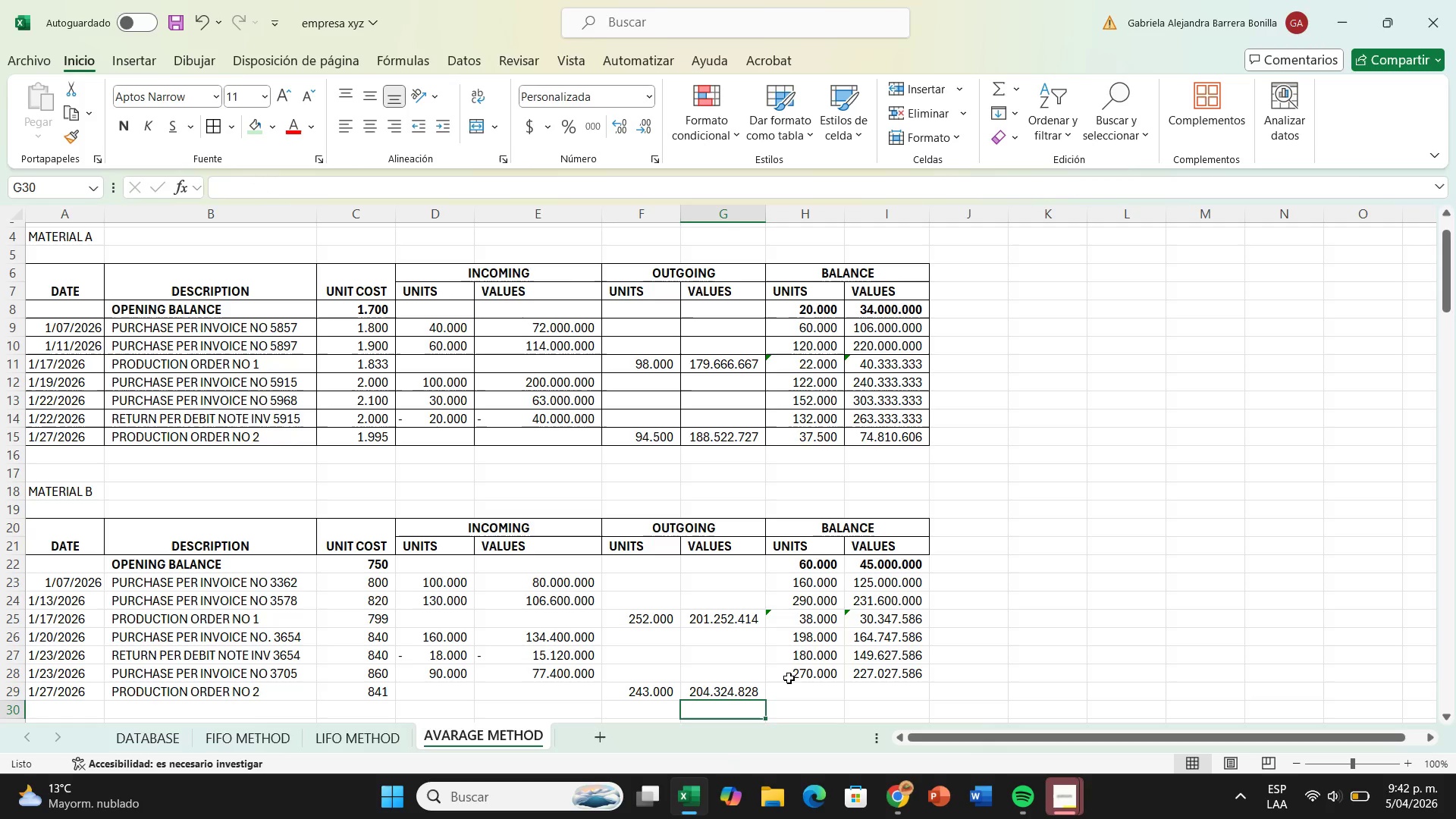 
left_click([790, 688])
 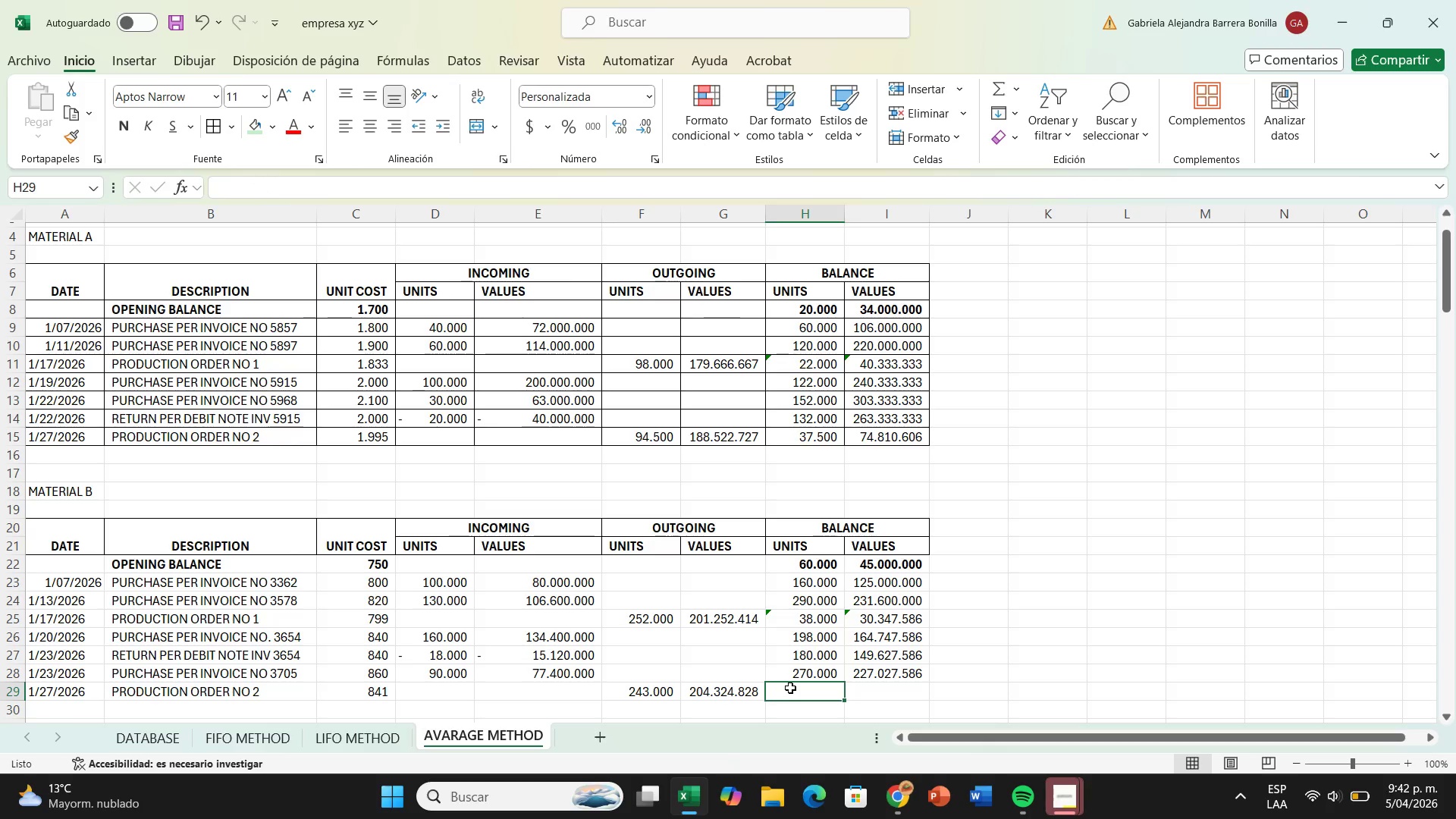 
key(Shift+0)
 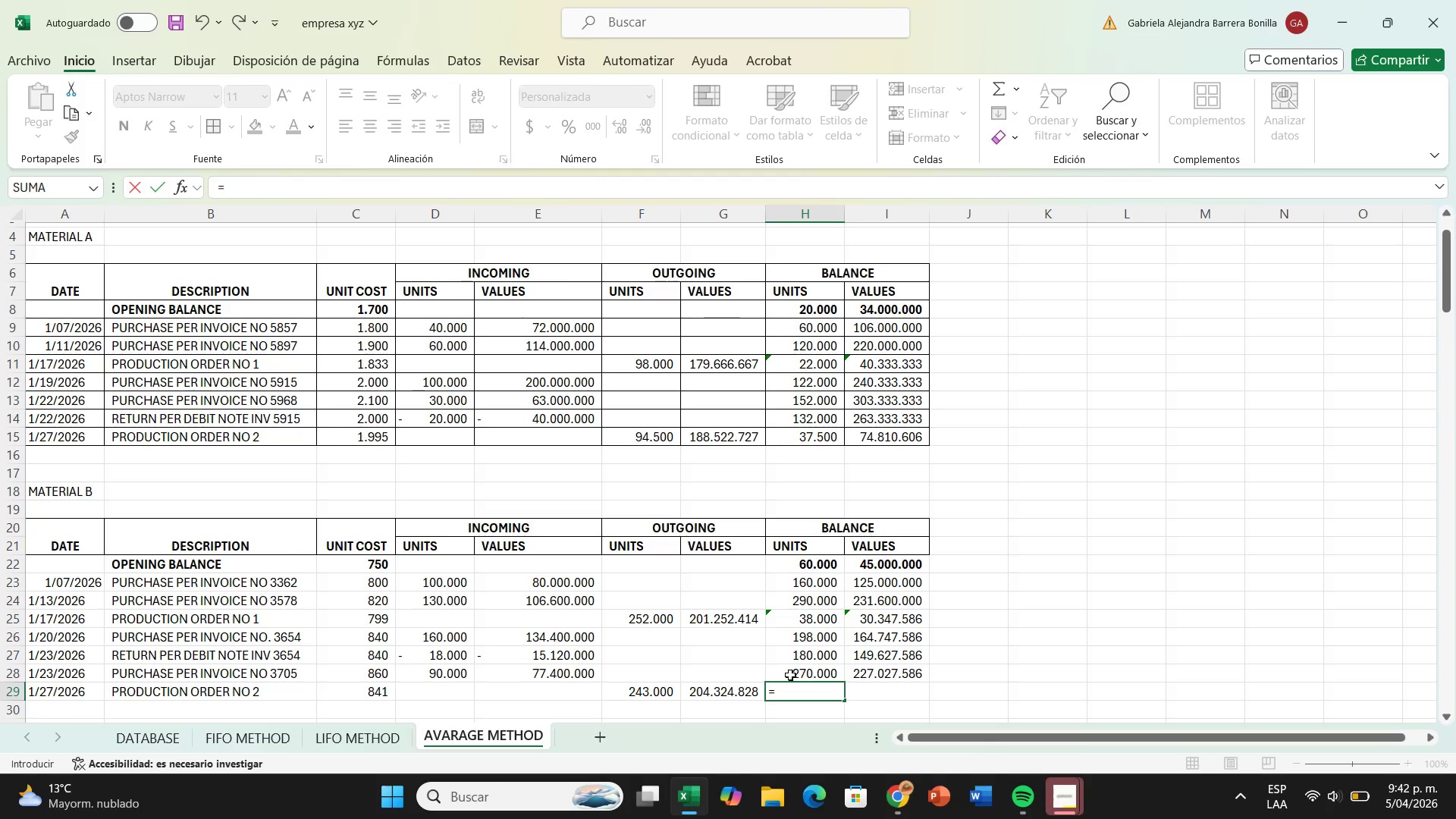 
left_click([792, 673])
 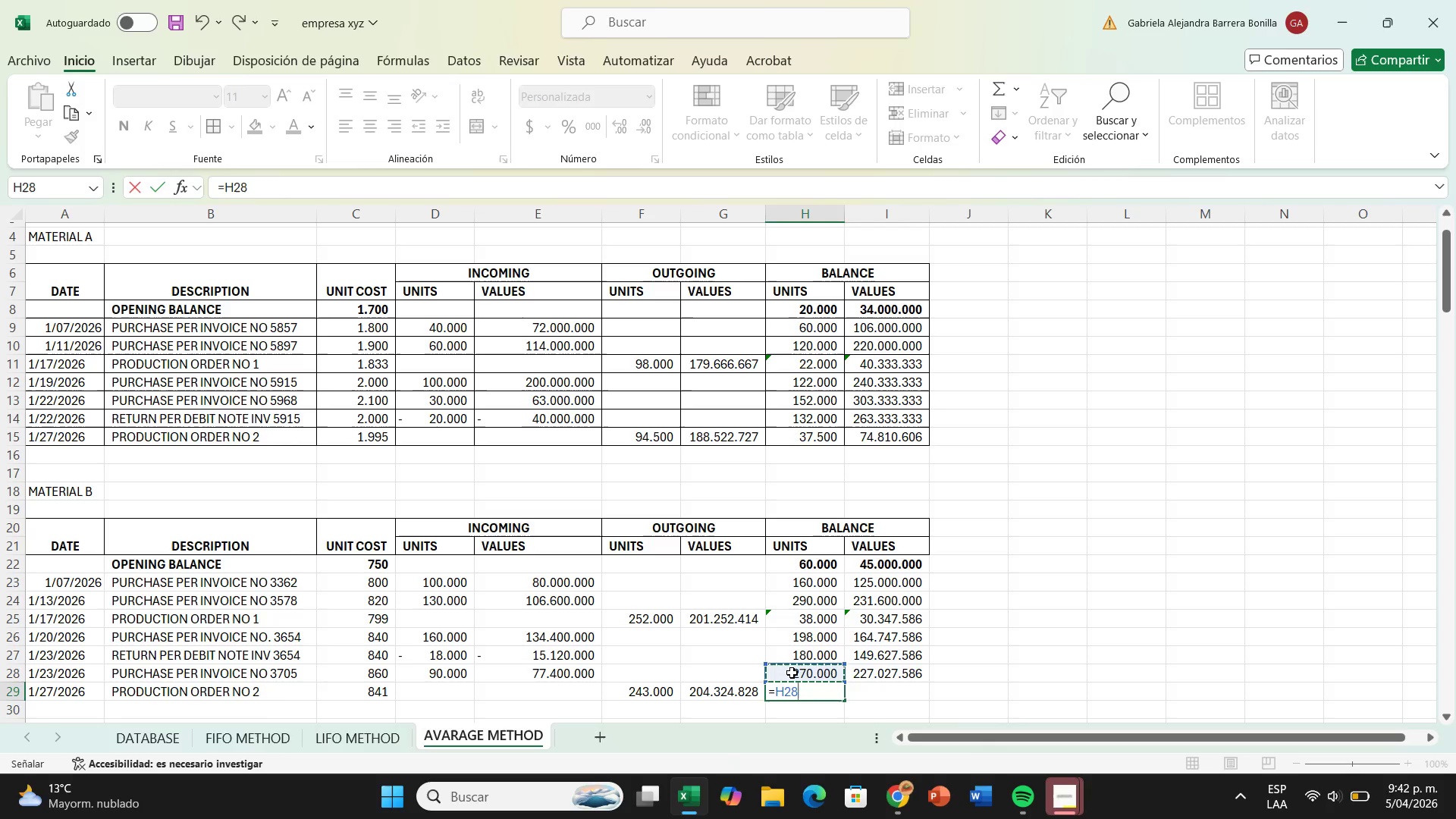 
key(Equal)
 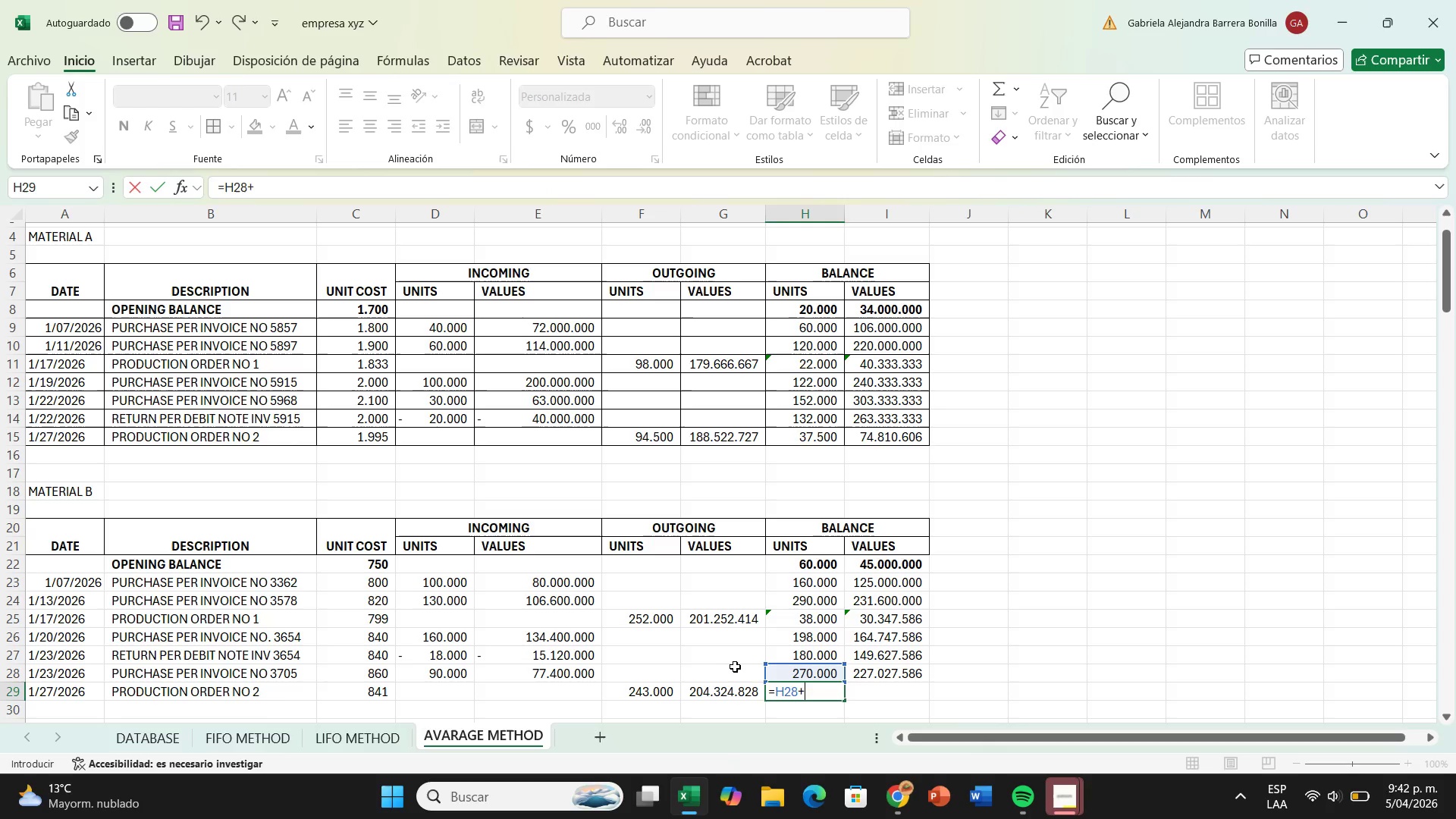 
key(Backspace)
 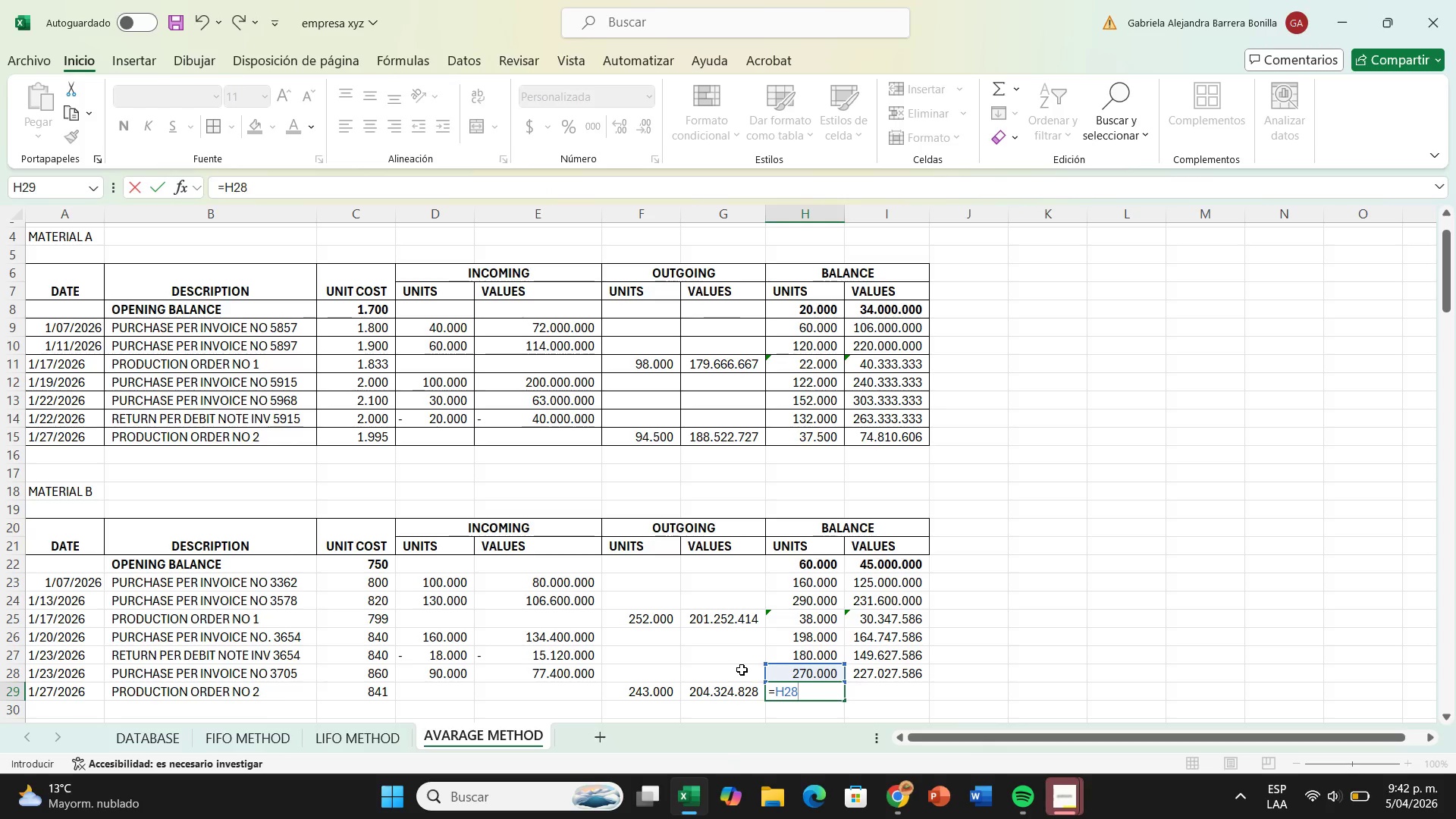 
key(Minus)
 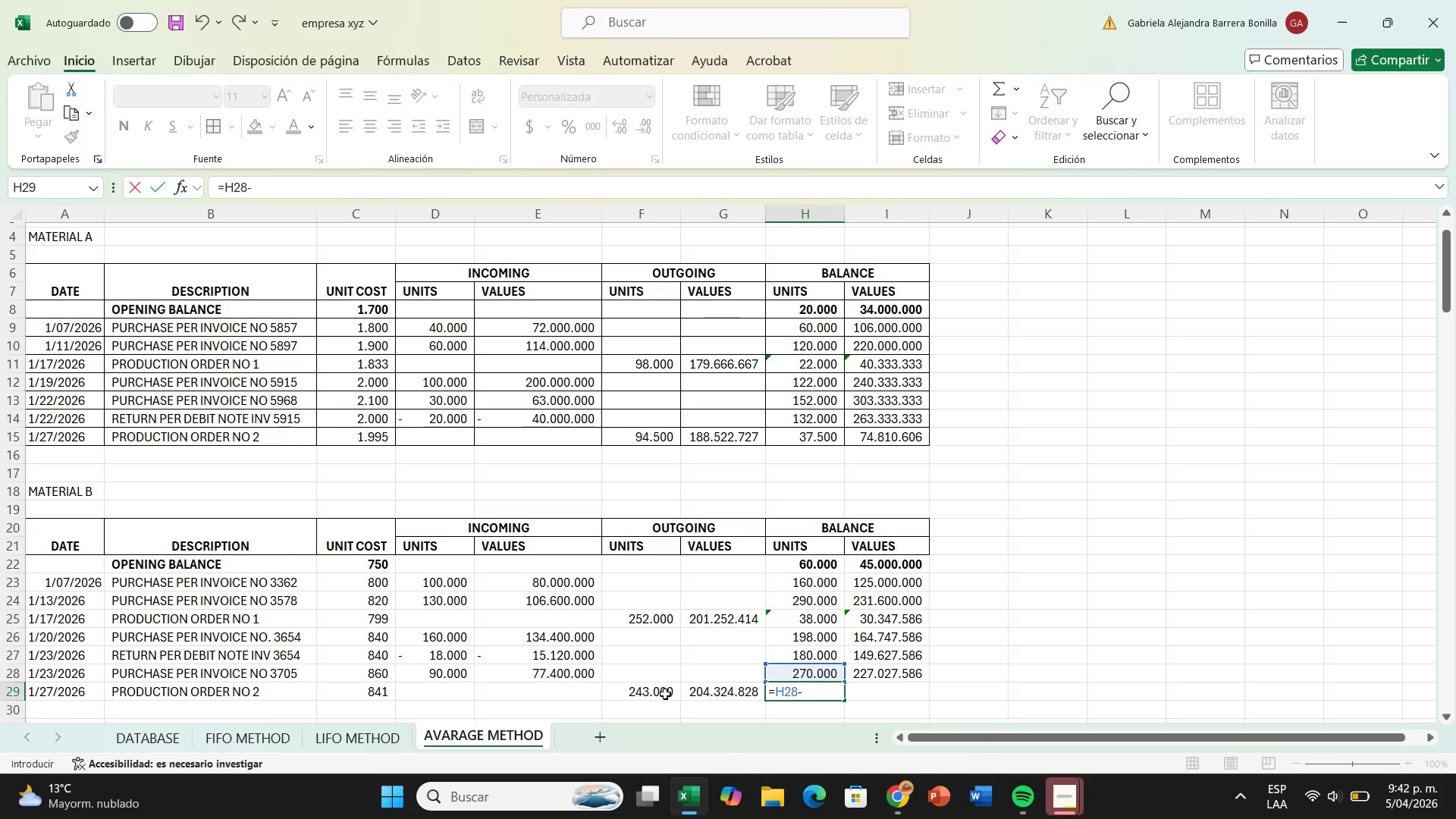 
left_click([665, 694])
 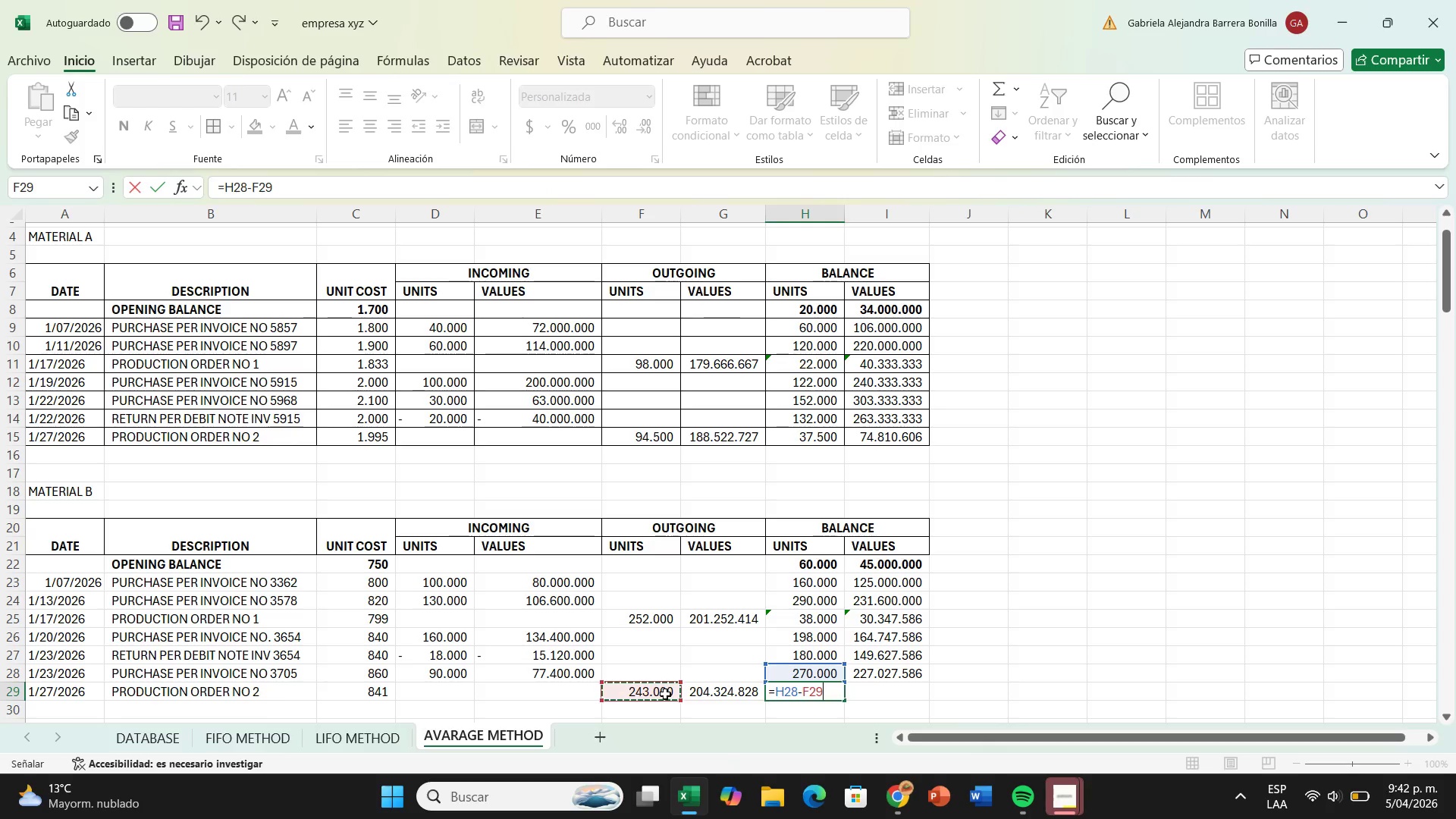 
key(Enter)
 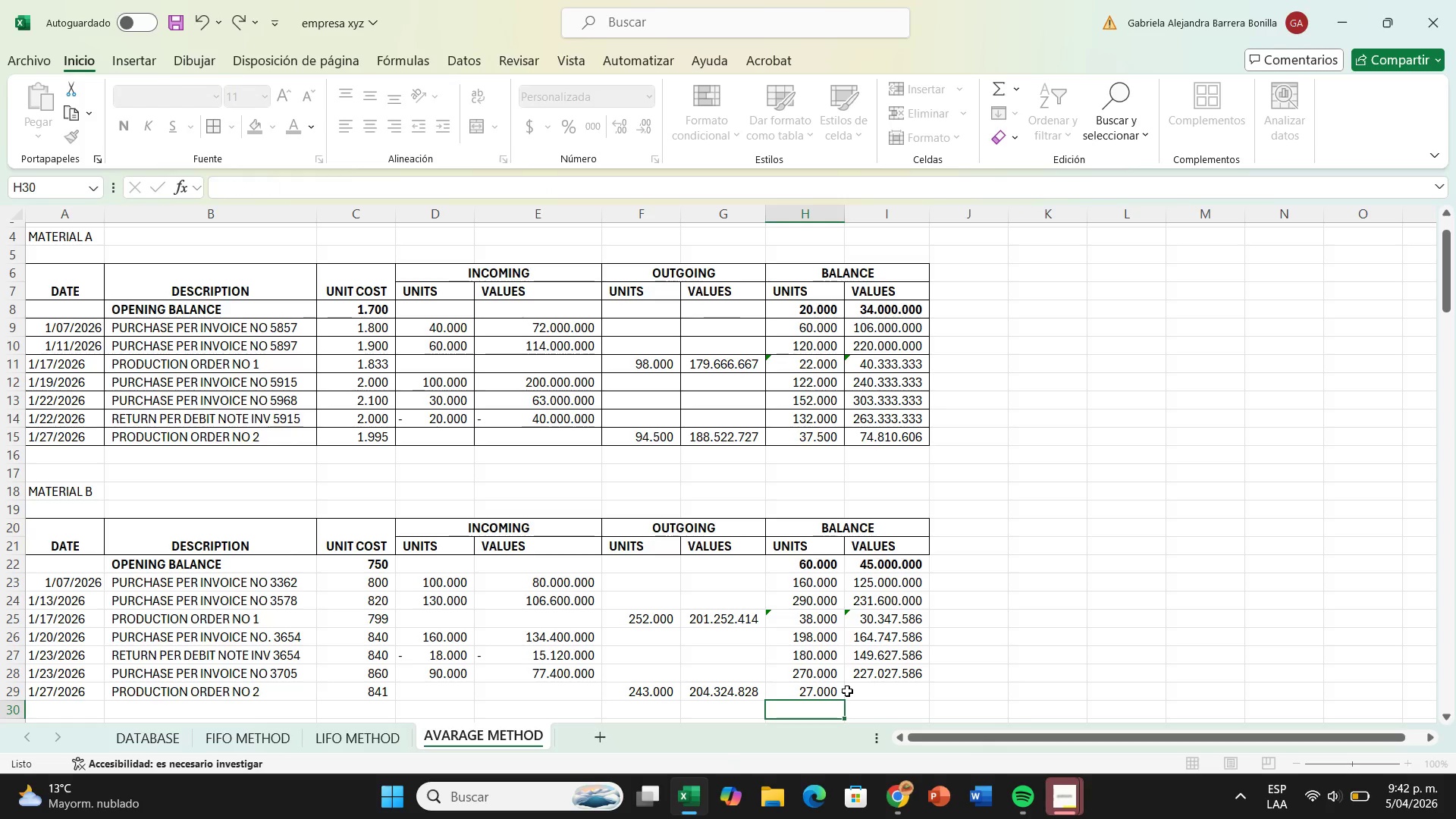 
left_click([849, 691])
 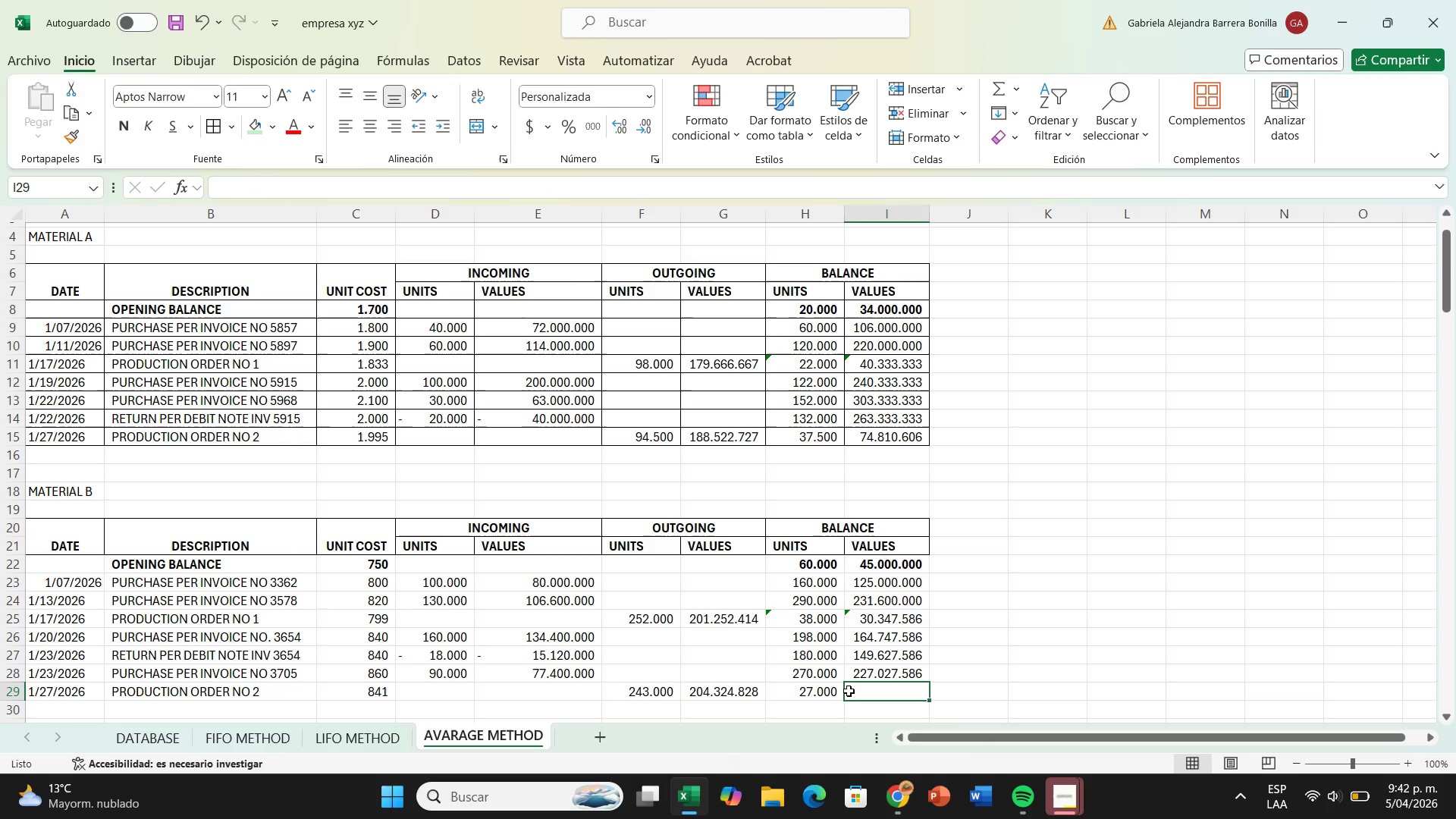 
key(Shift+ShiftRight)
 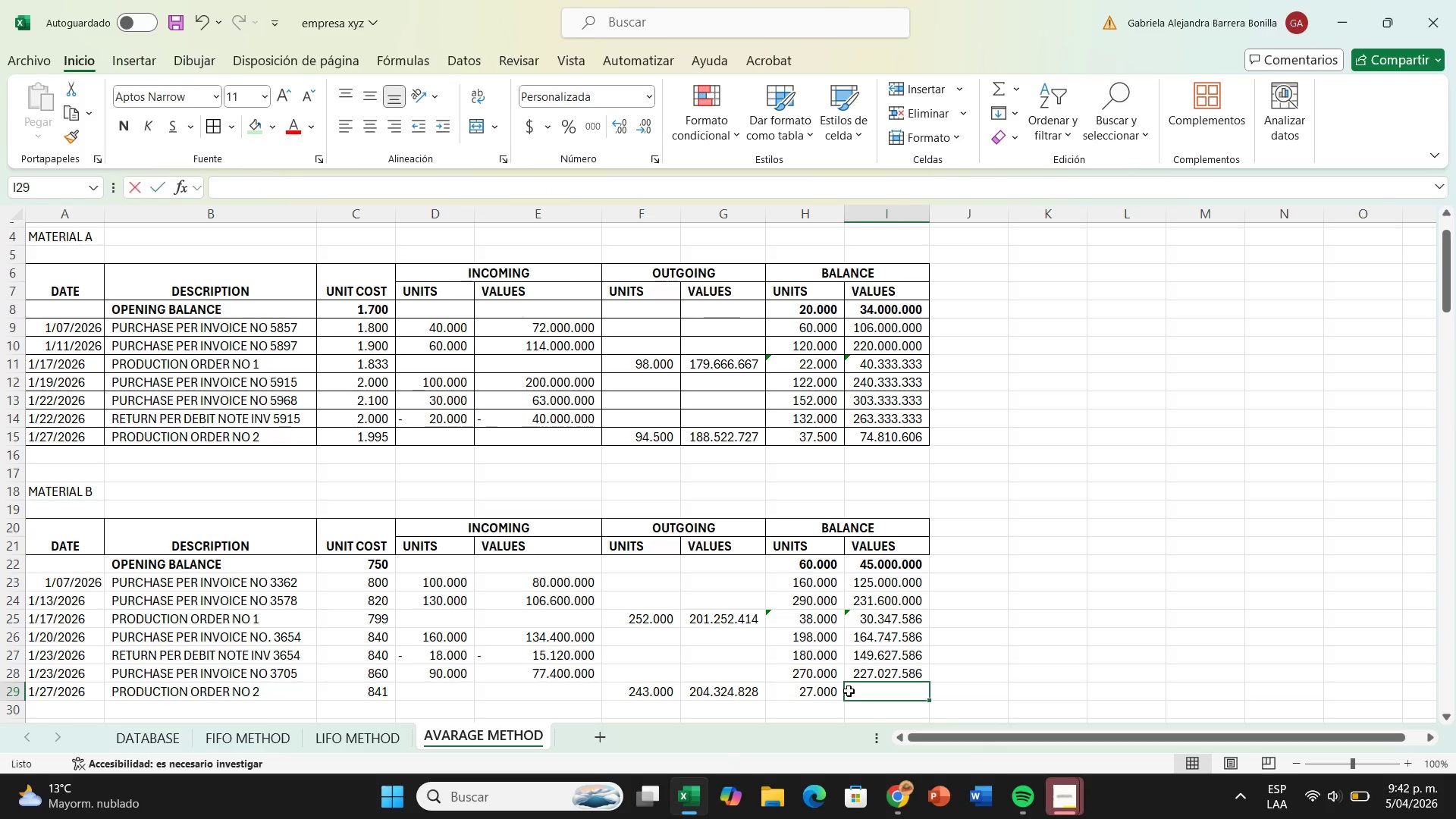 
key(Shift+0)
 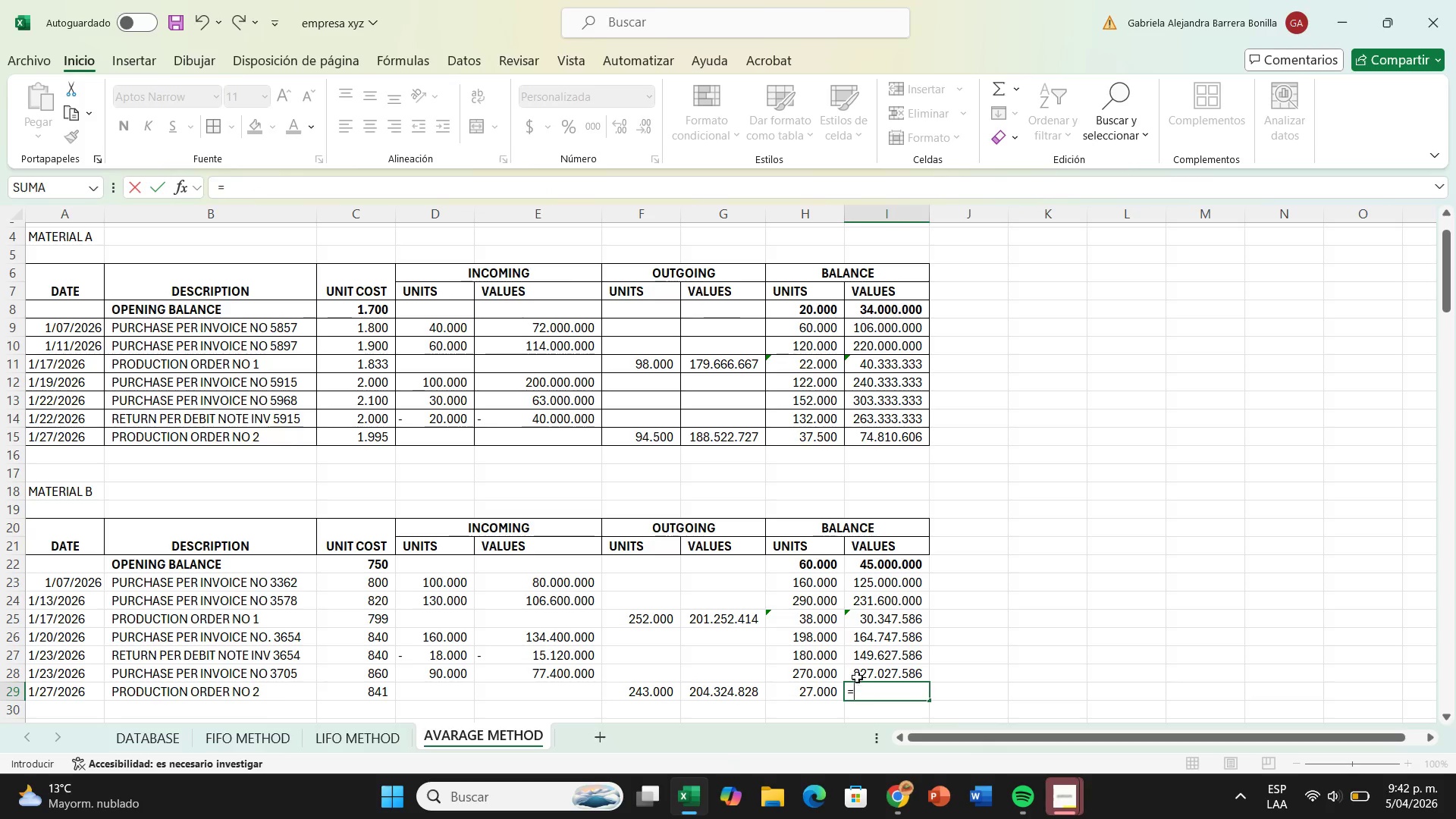 
left_click([857, 676])
 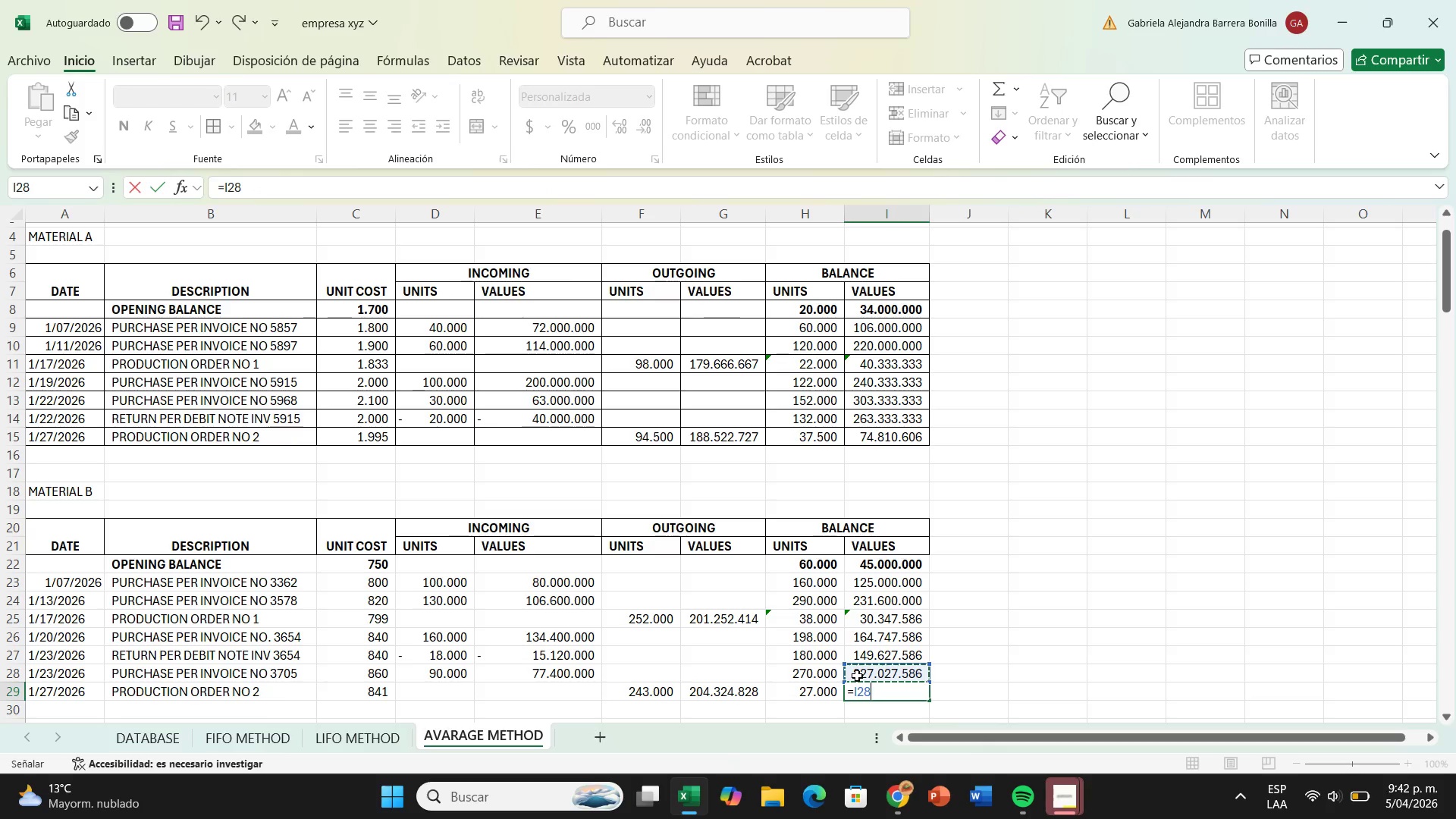 
key(Minus)
 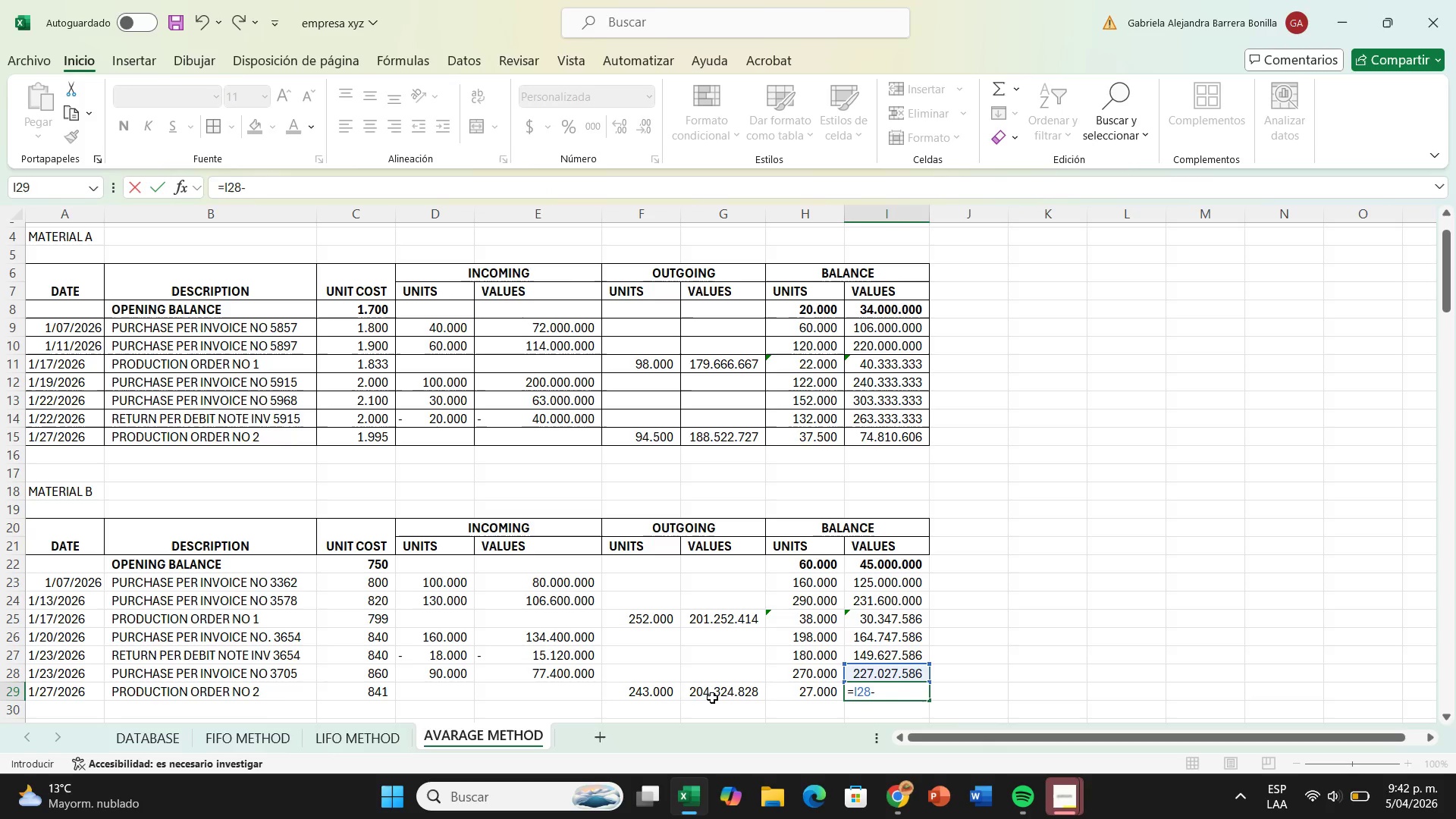 
left_click([712, 698])
 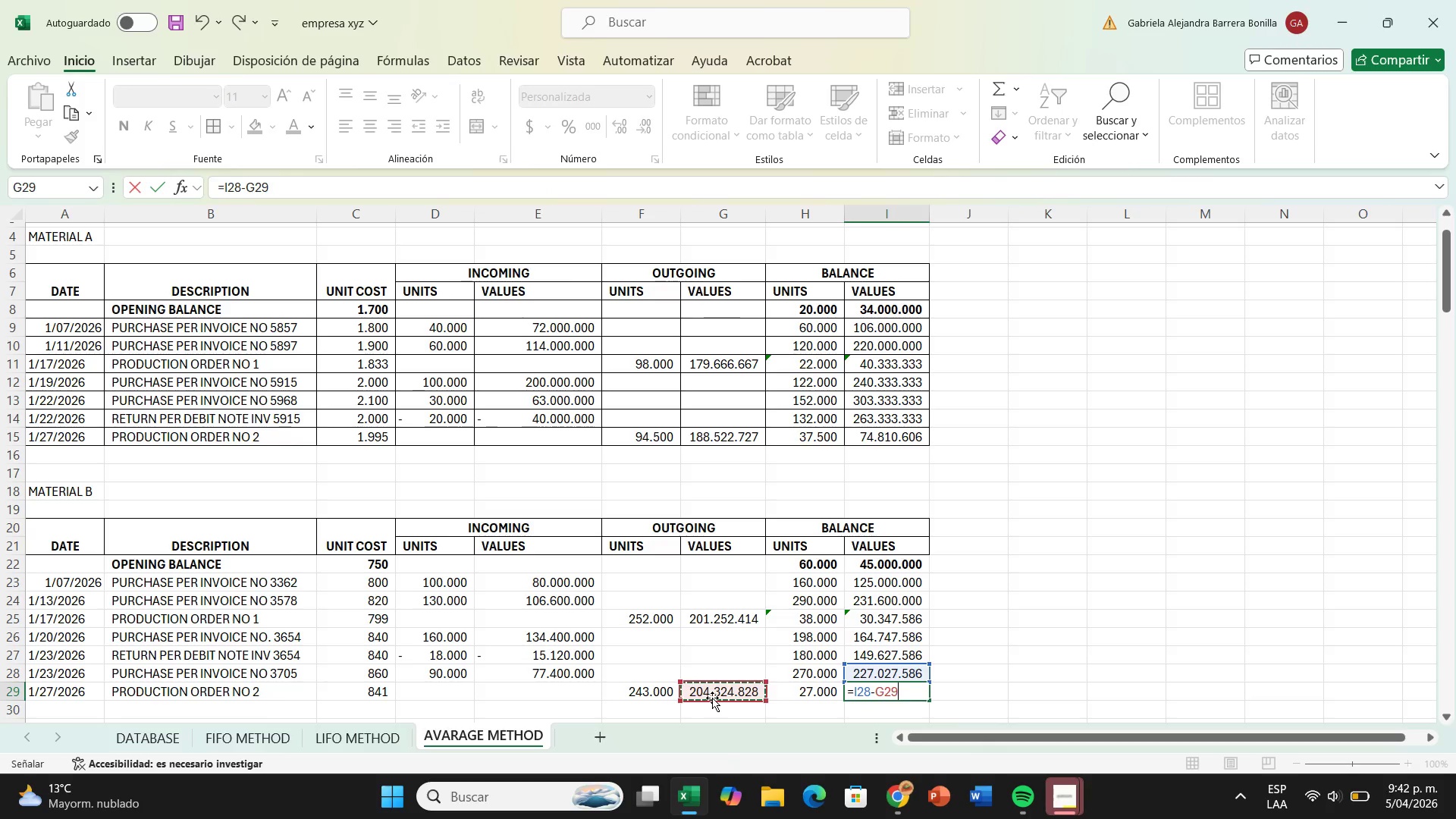 
key(Enter)
 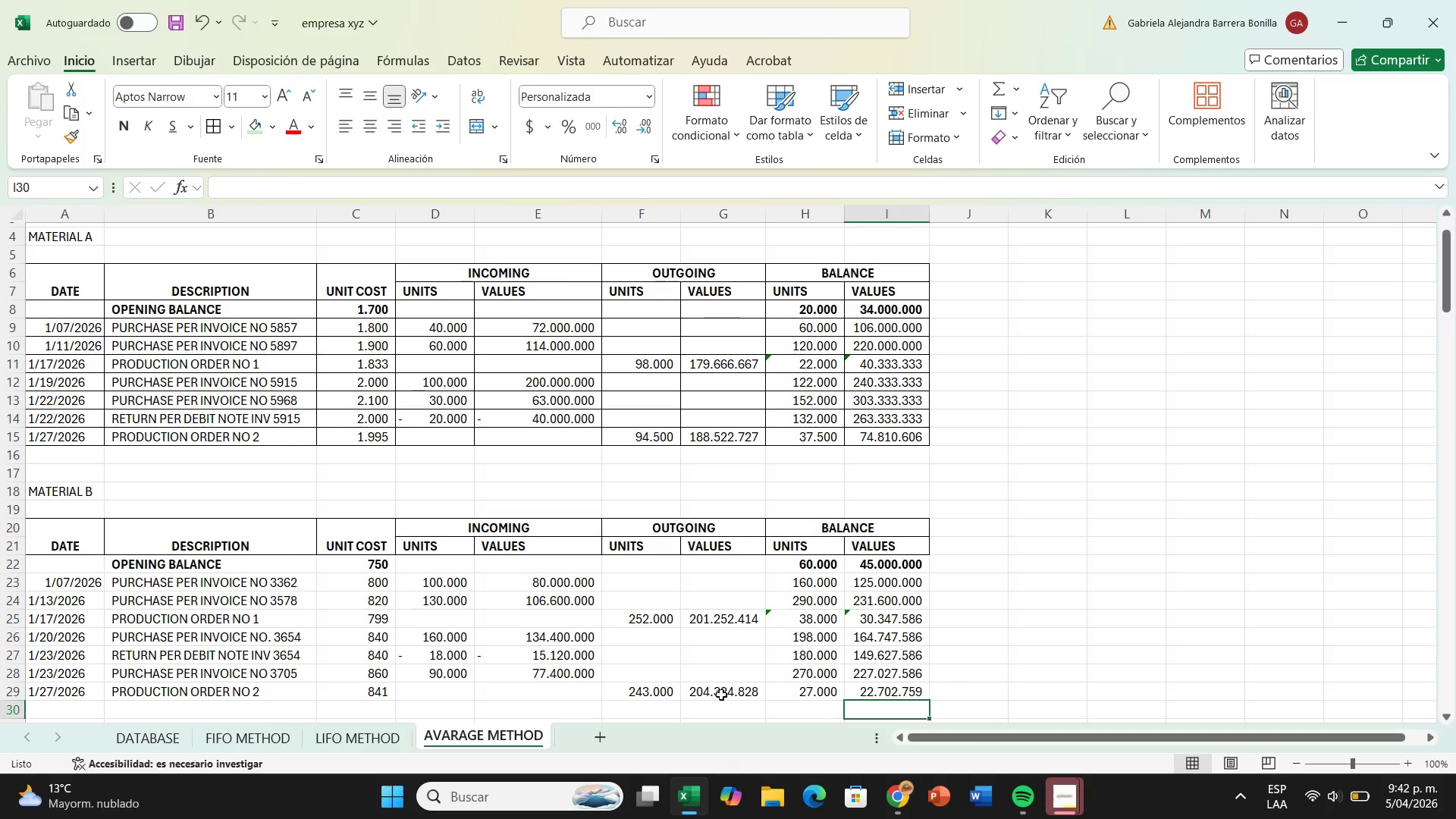 
scroll: coordinate [640, 611], scroll_direction: down, amount: 3.0
 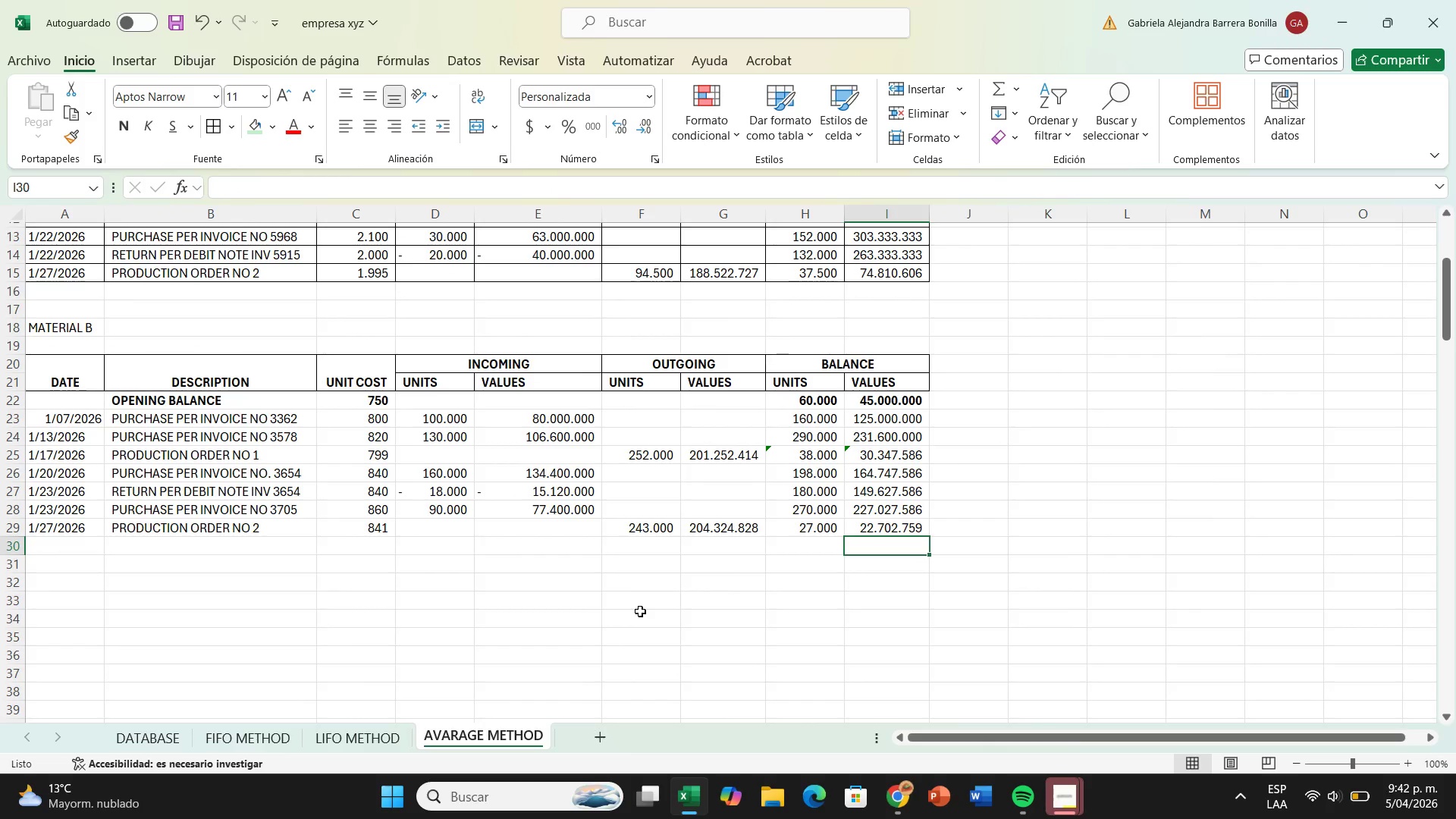 
wait(9.16)
 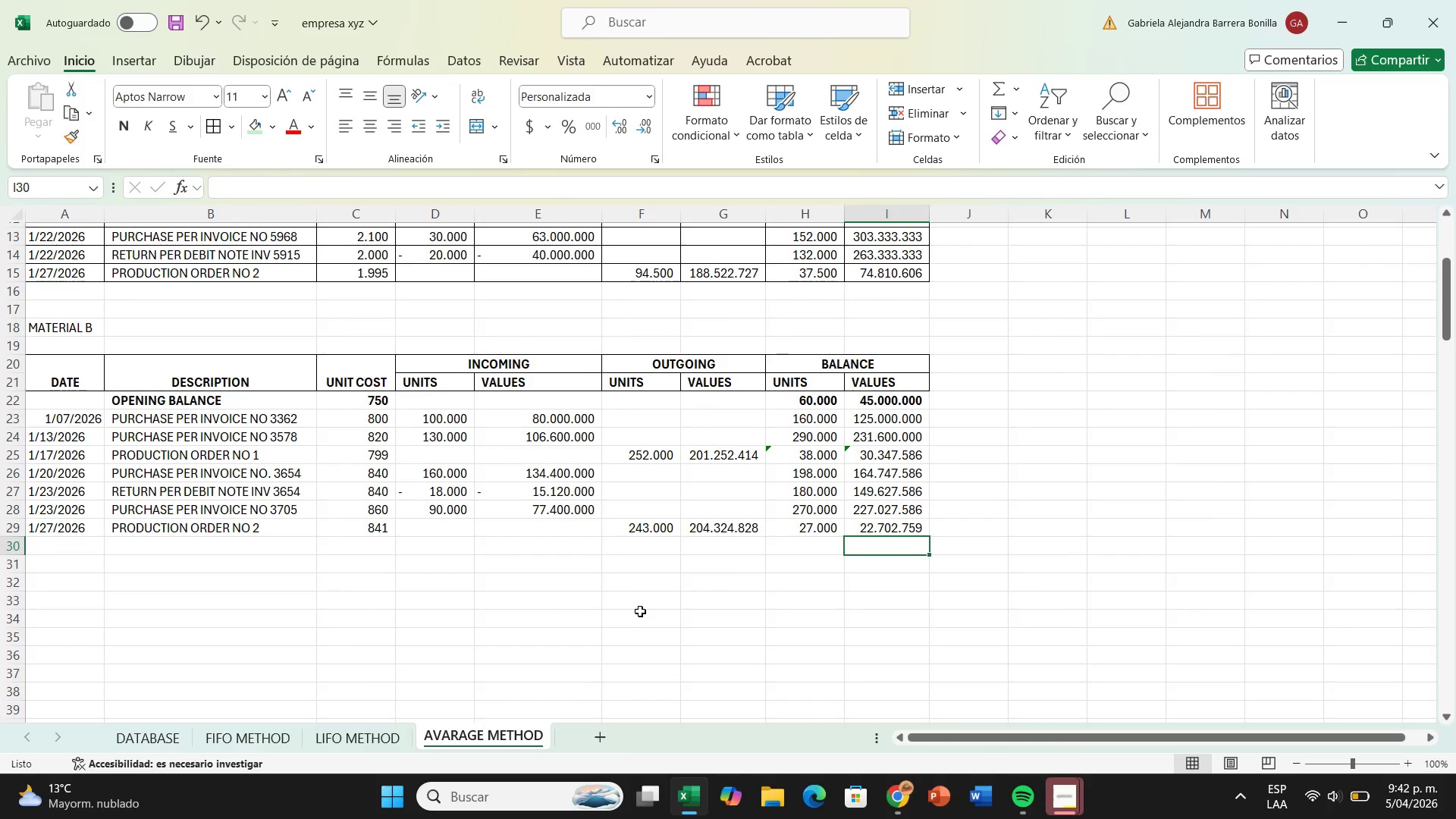 
left_click_drag(start_coordinate=[64, 401], to_coordinate=[899, 523])
 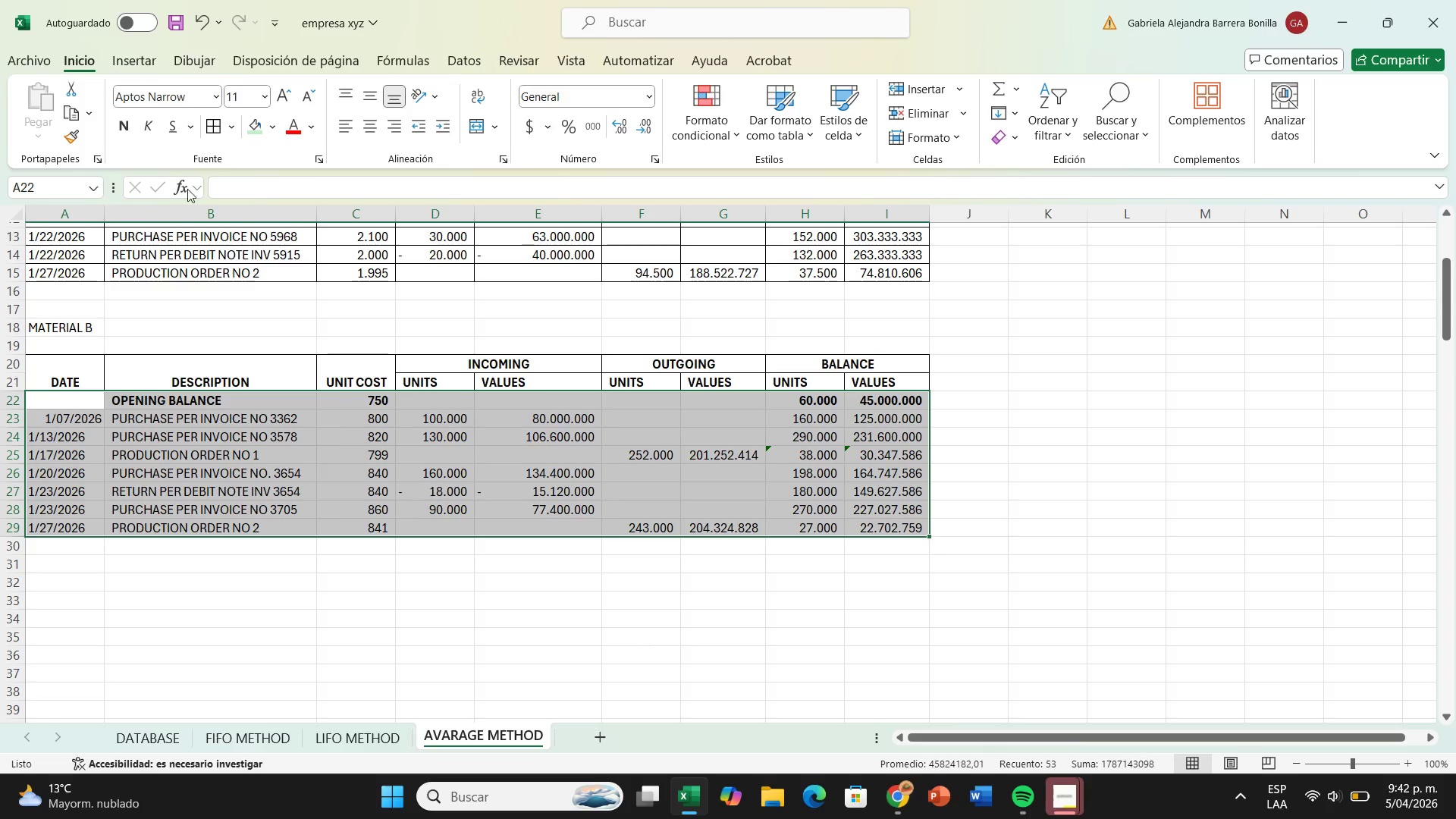 
left_click([232, 126])
 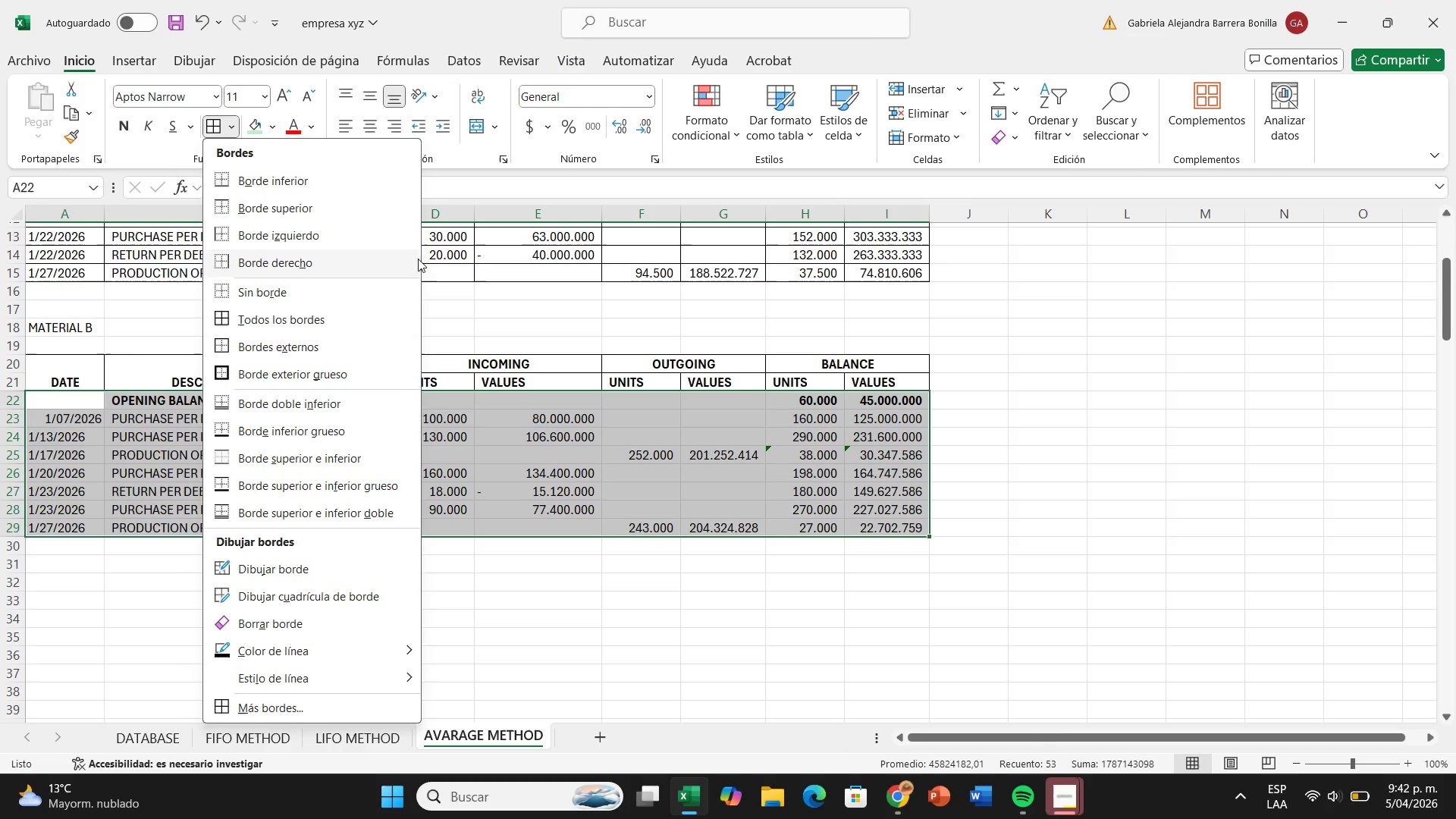 
wait(6.03)
 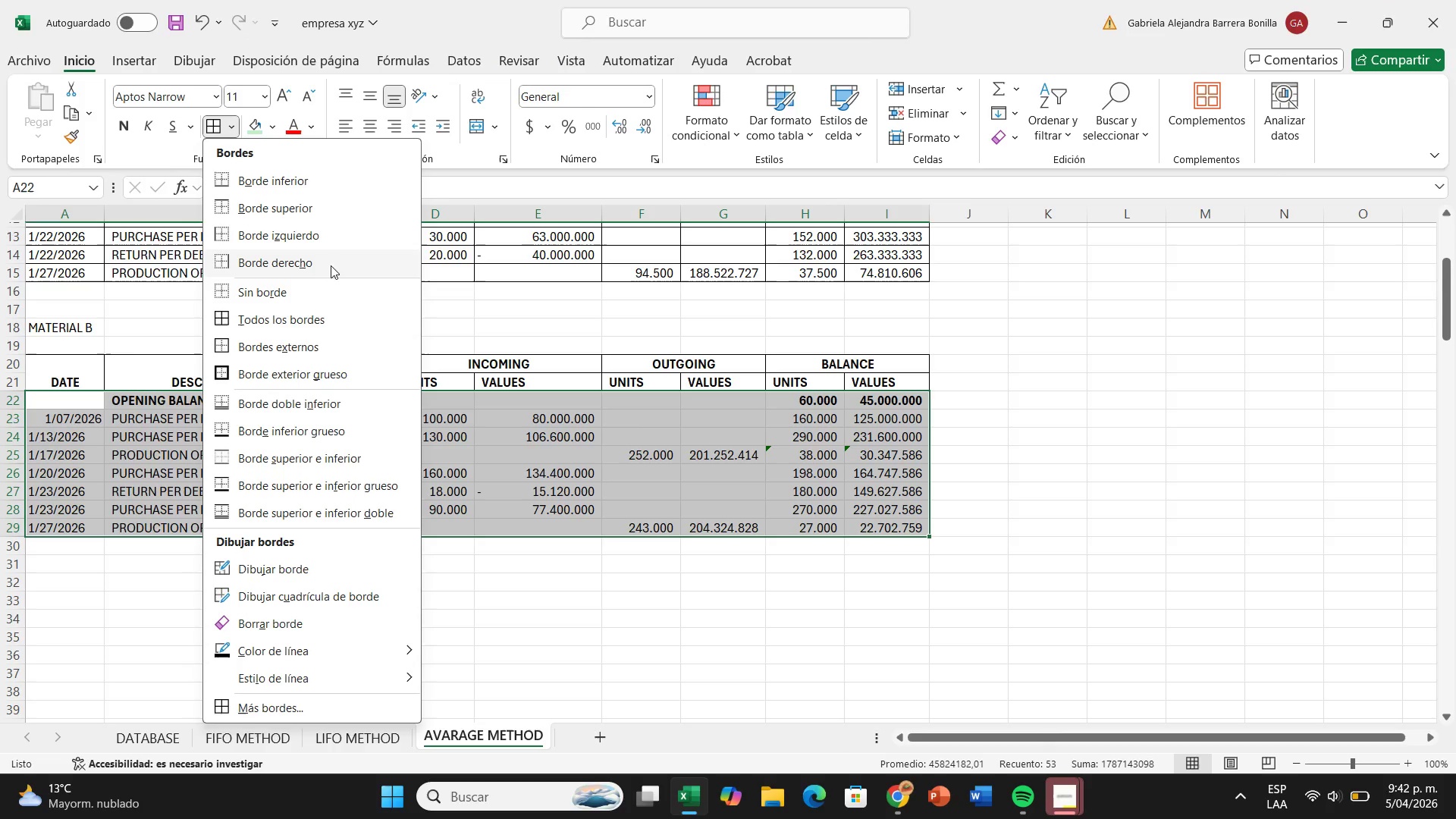 
left_click([350, 315])
 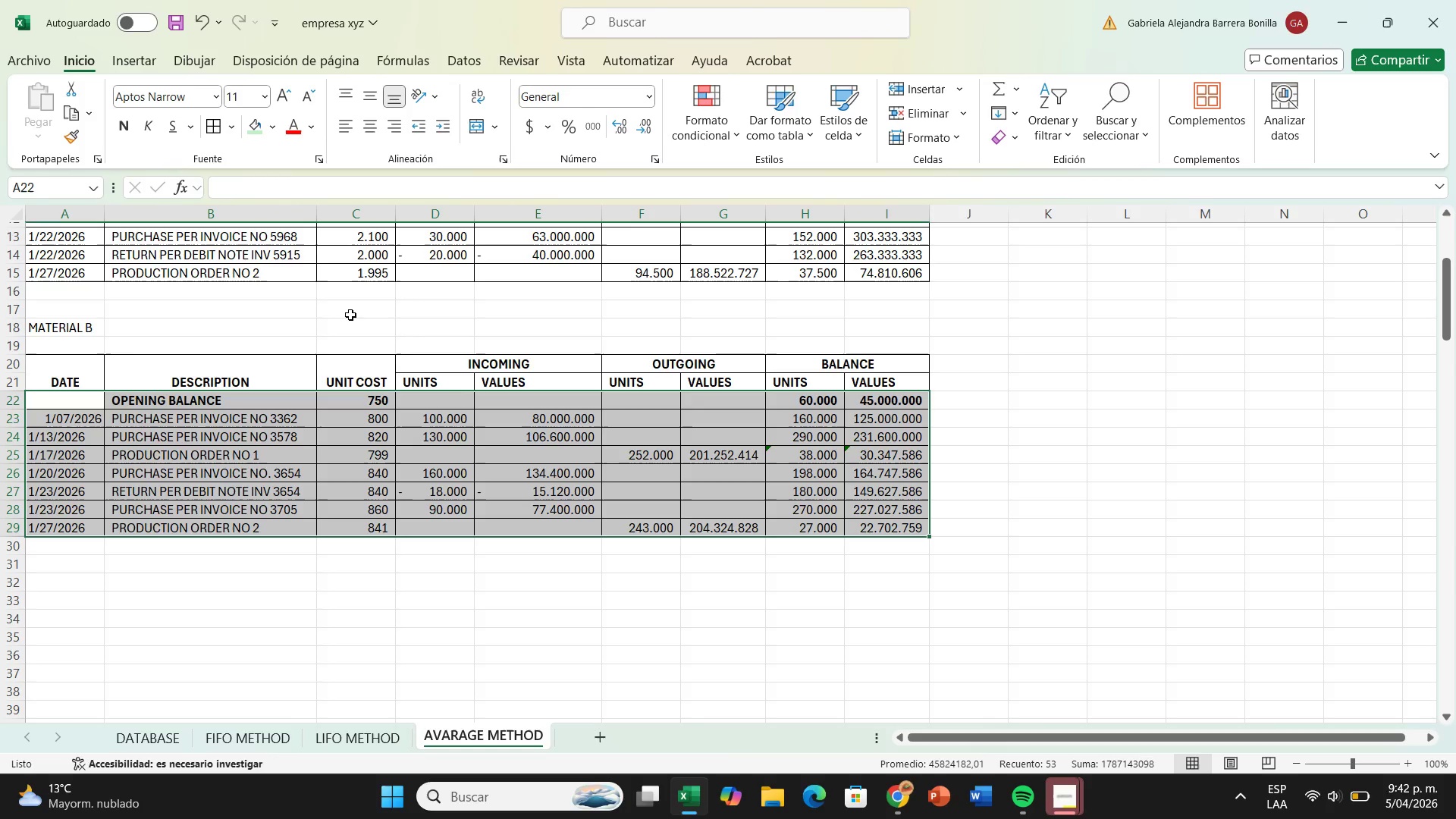 
scroll: coordinate [352, 324], scroll_direction: down, amount: 1.0
 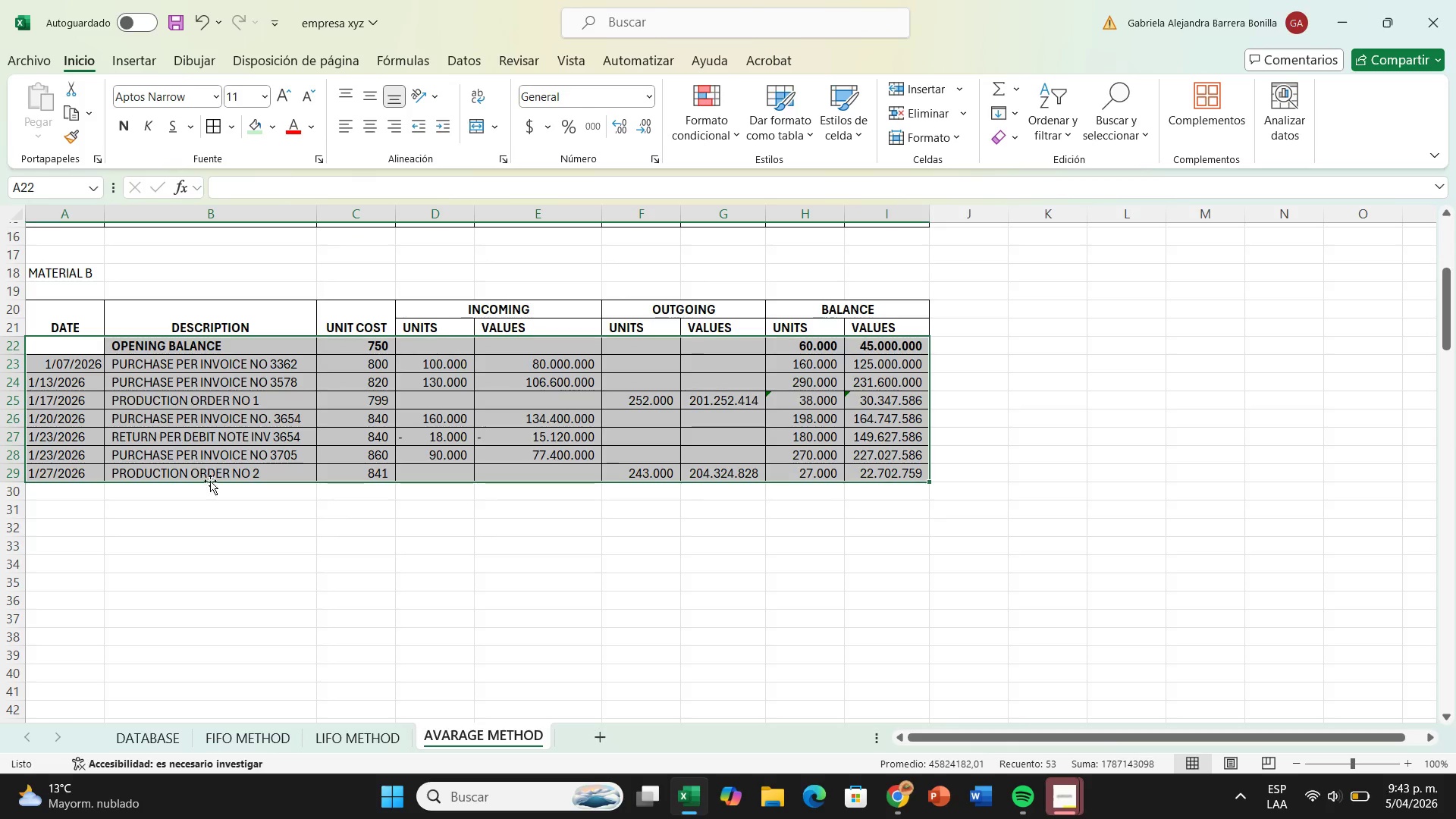 
left_click([538, 585])
 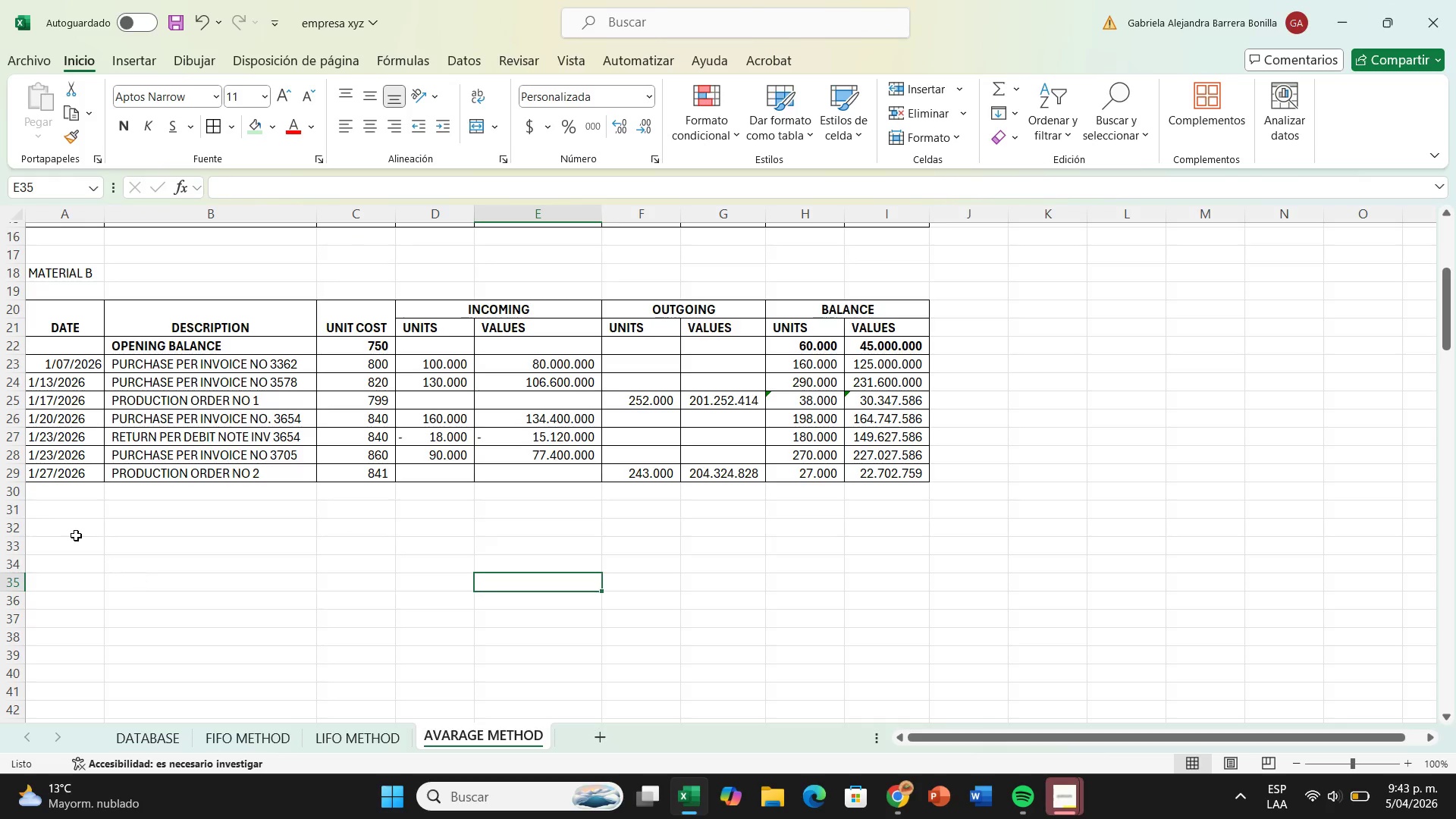 
left_click([76, 535])
 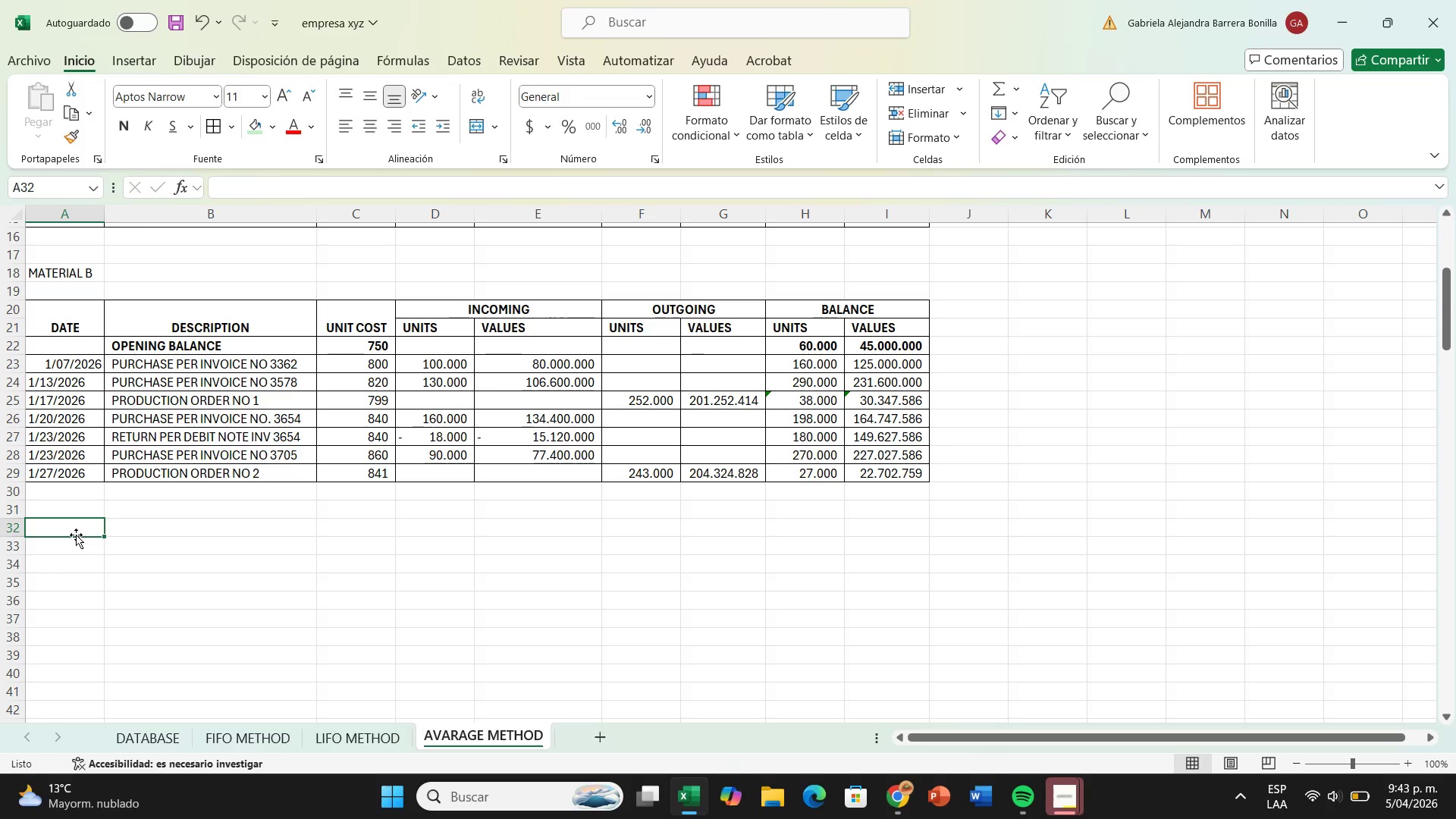 
type(mar)
key(Backspace)
type(tw)
key(Backspace)
type(eria` c)
 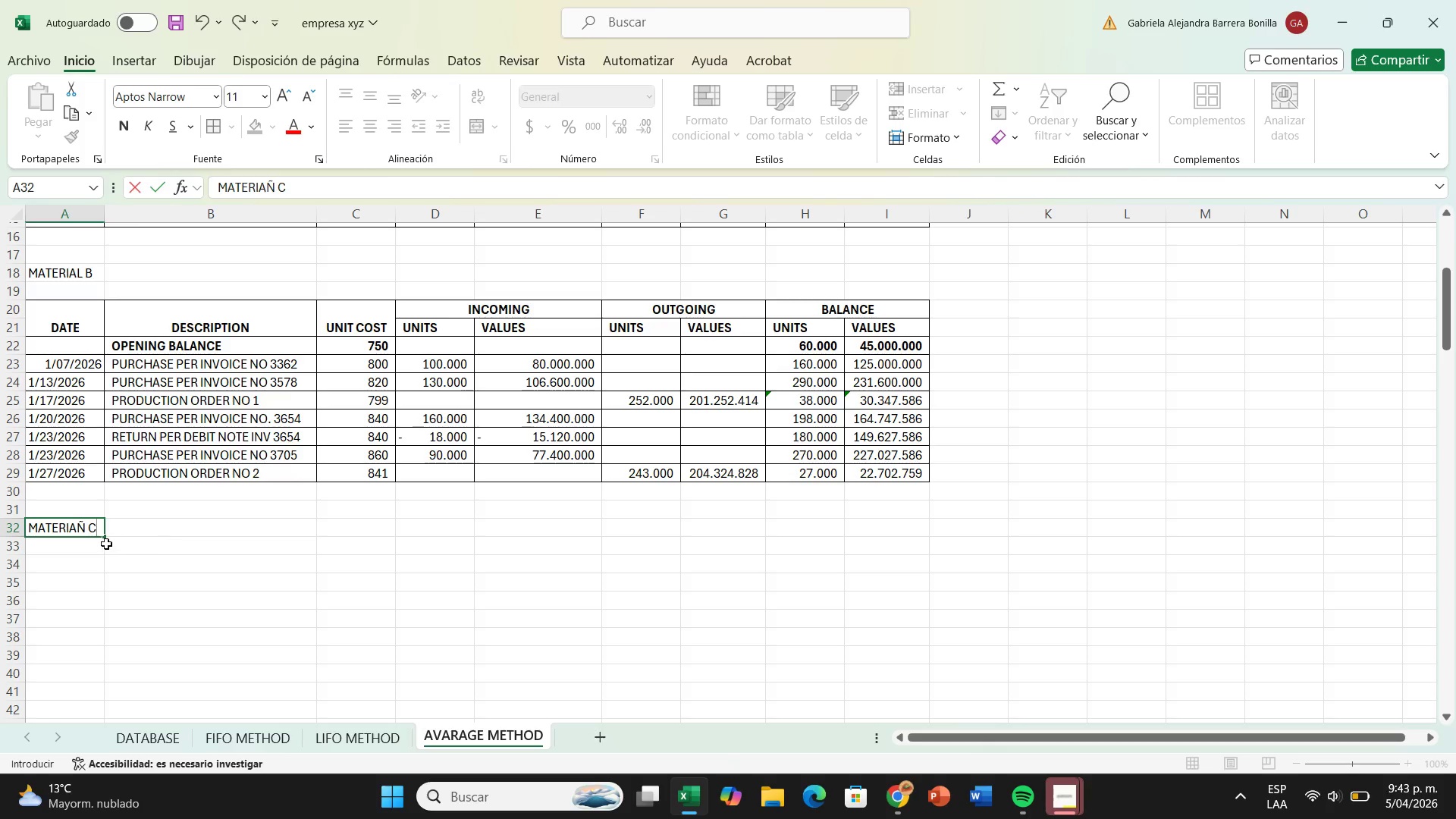 
left_click([80, 525])
 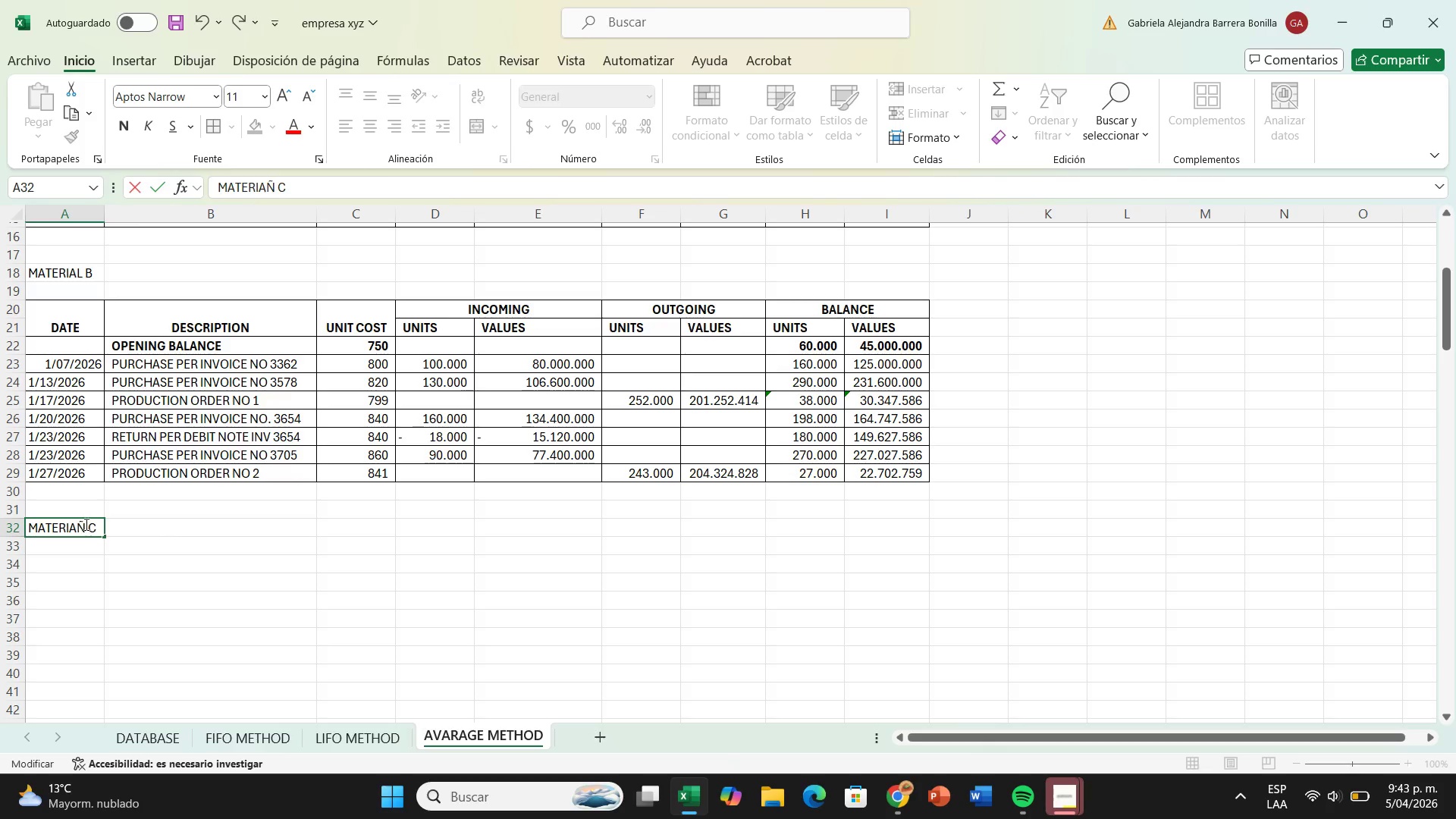 
left_click([85, 524])
 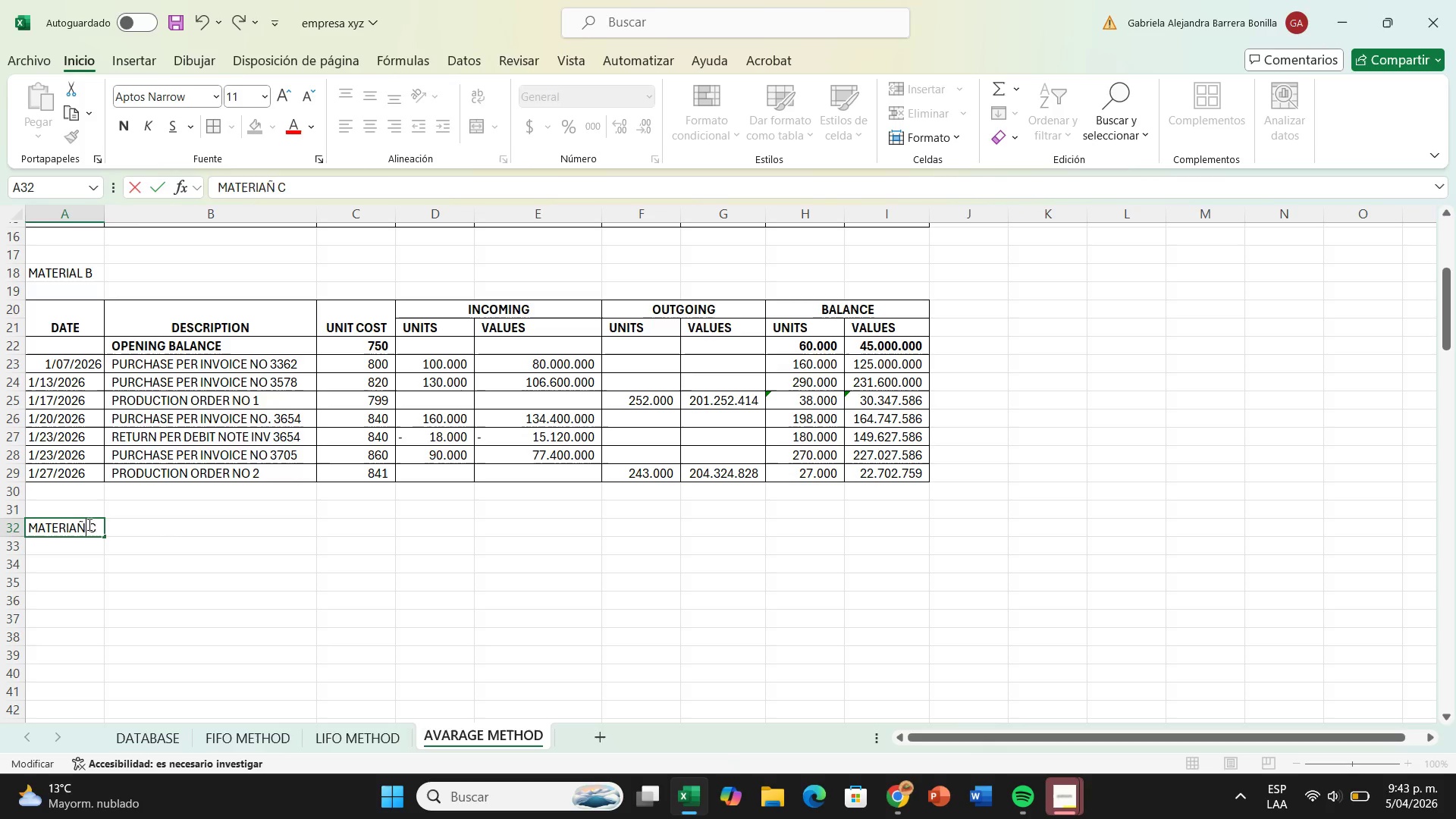 
key(Backspace)
 